 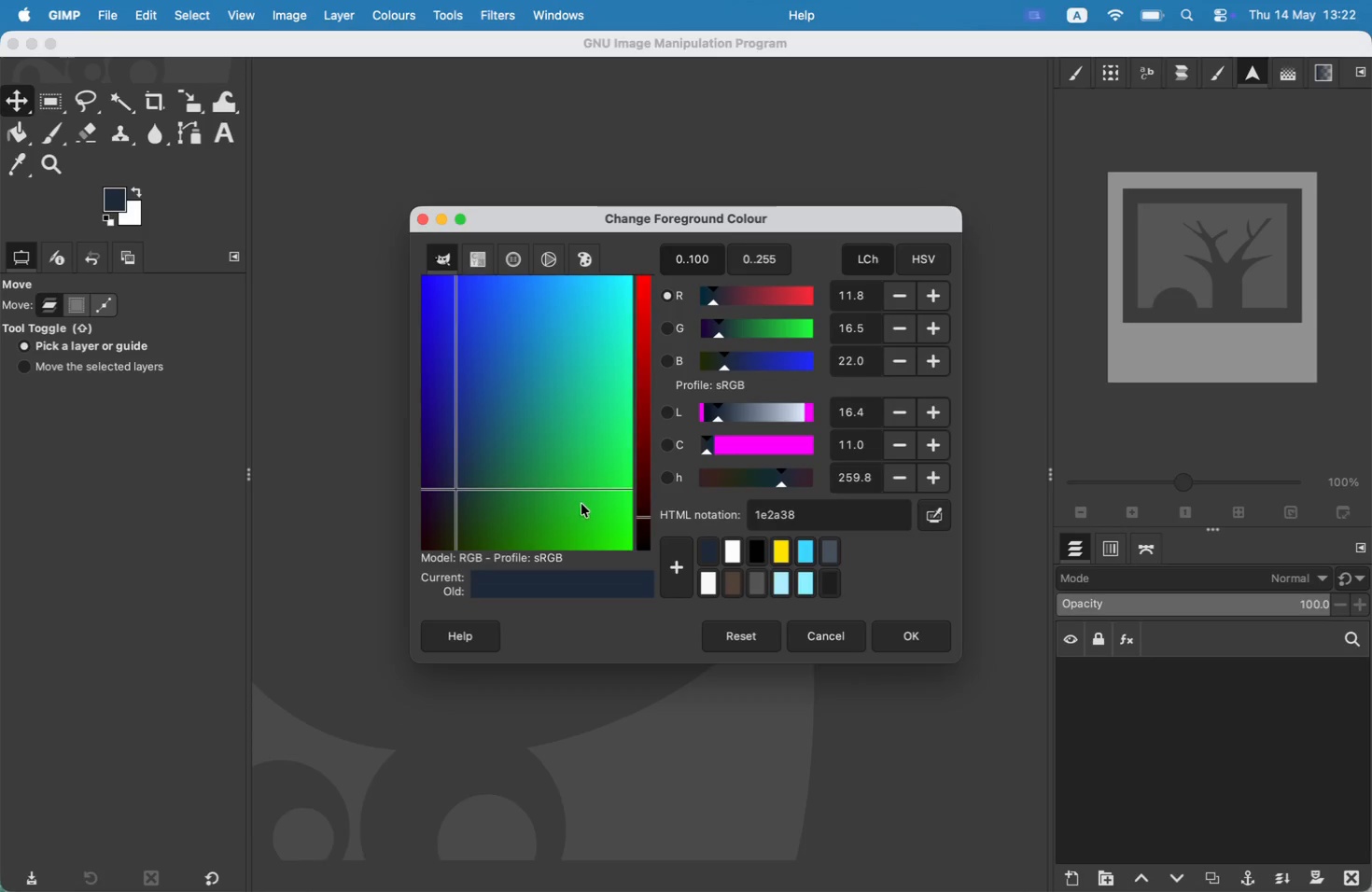 
left_click([920, 630])
 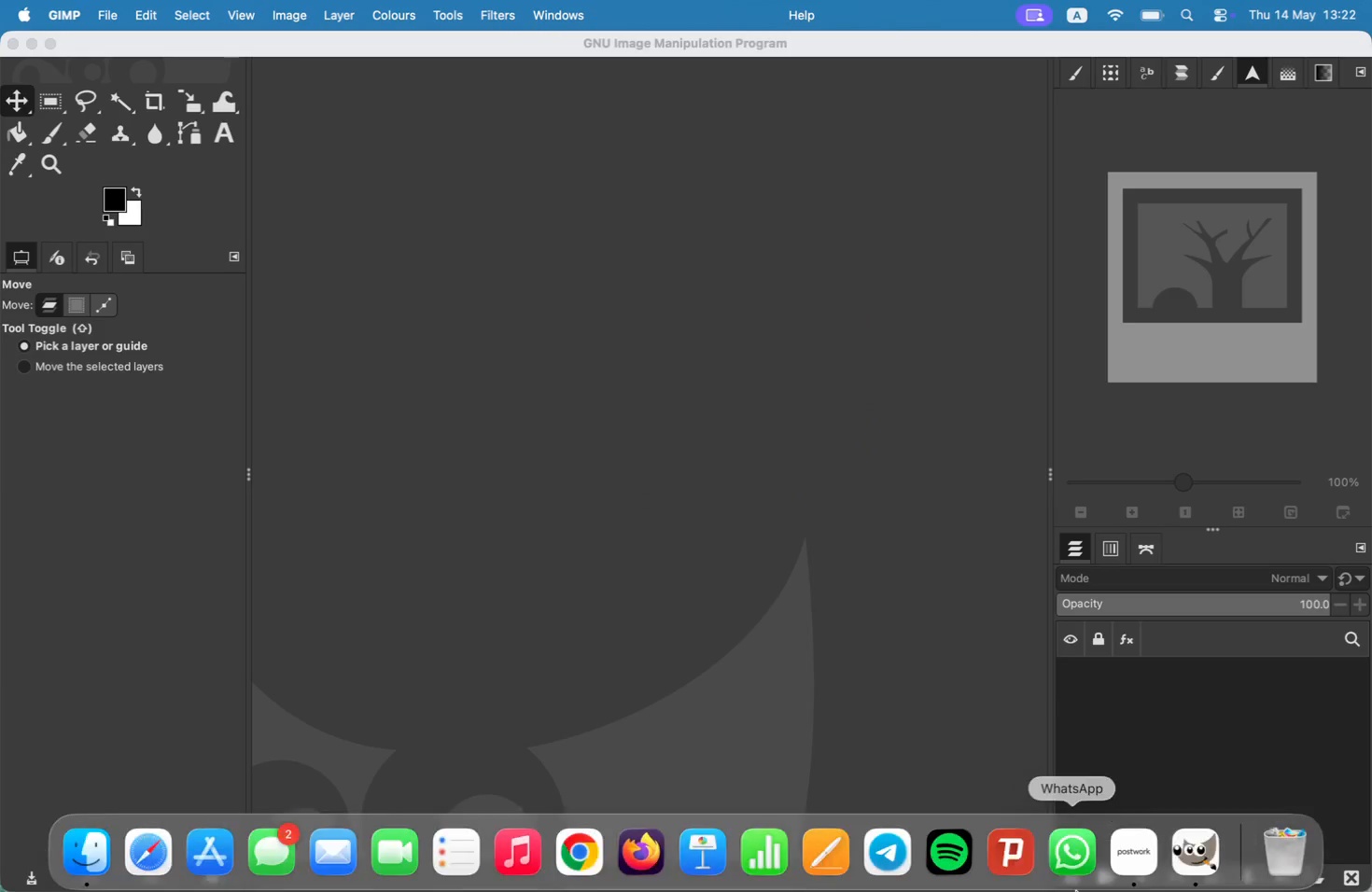 
left_click([1134, 831])
 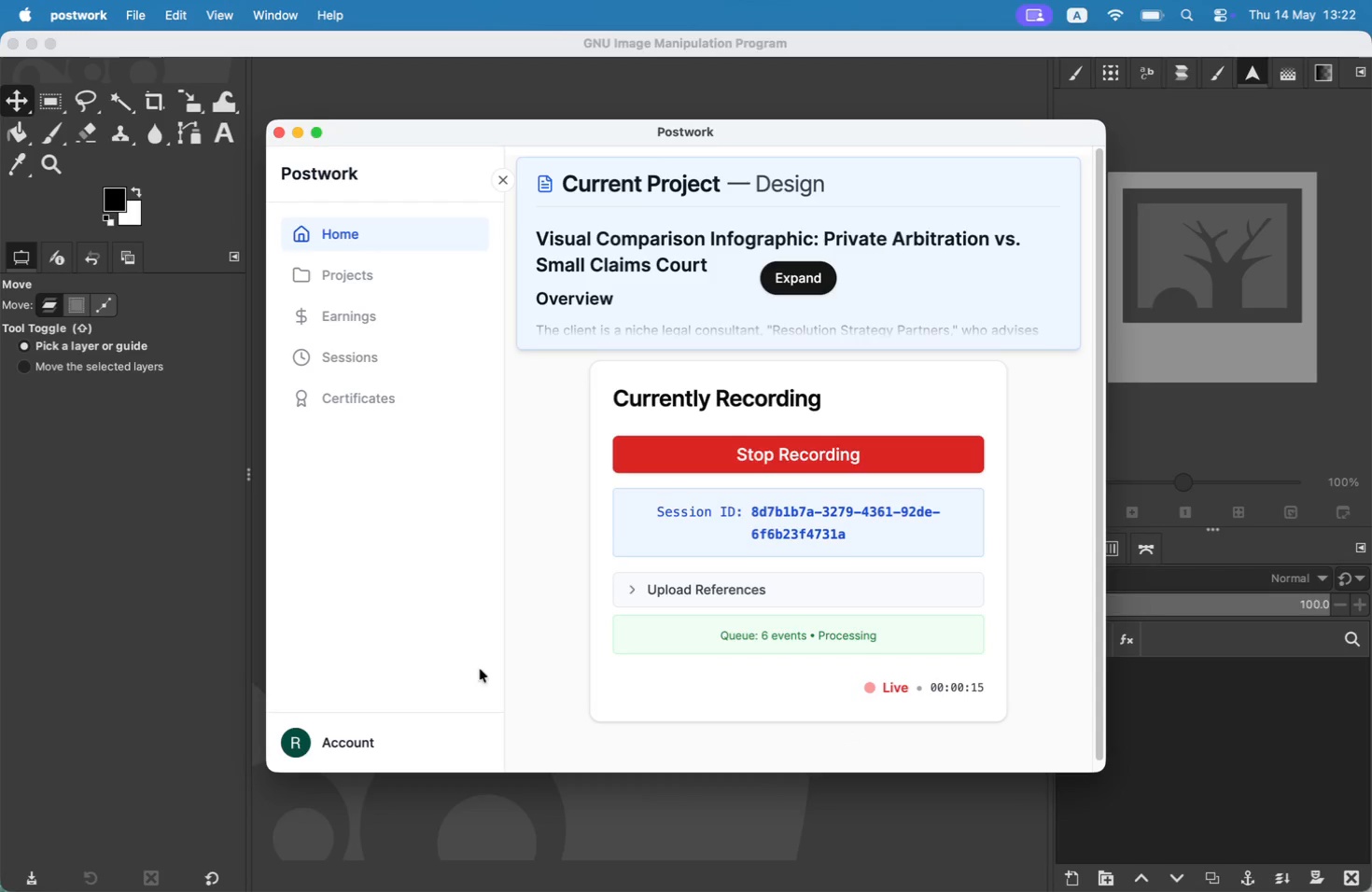 
left_click([156, 620])
 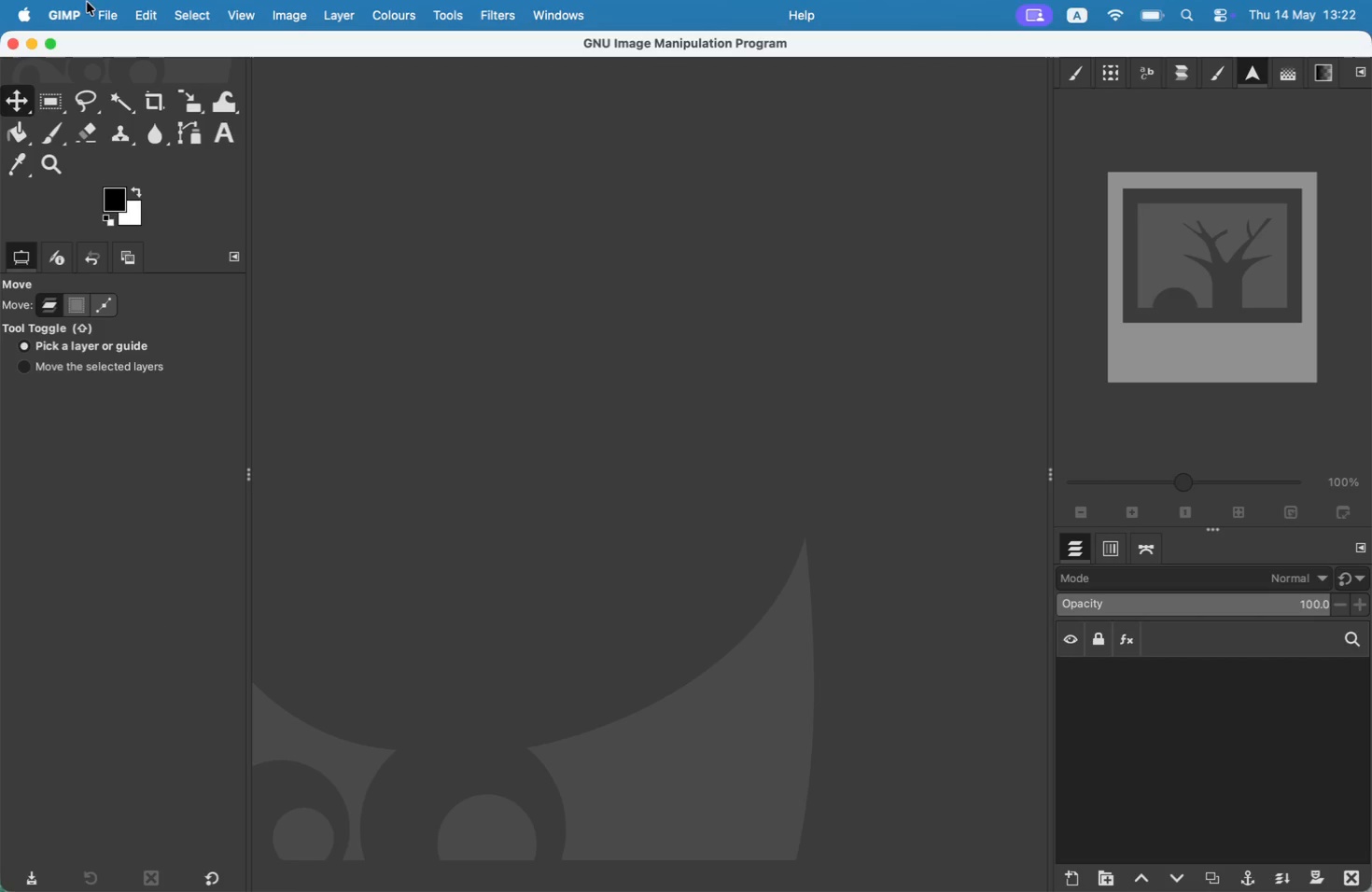 
left_click([114, 12])
 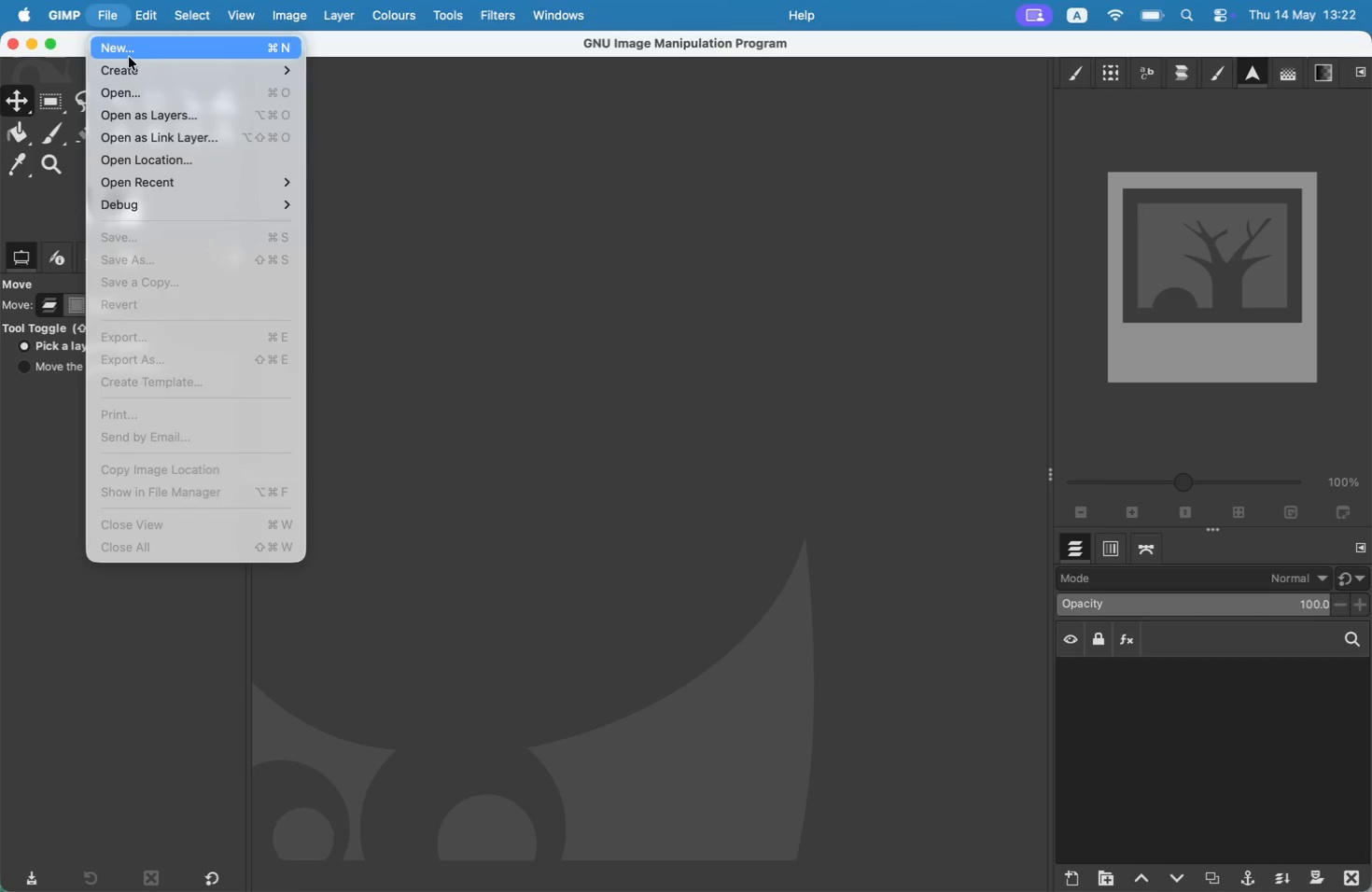 
left_click([129, 57])
 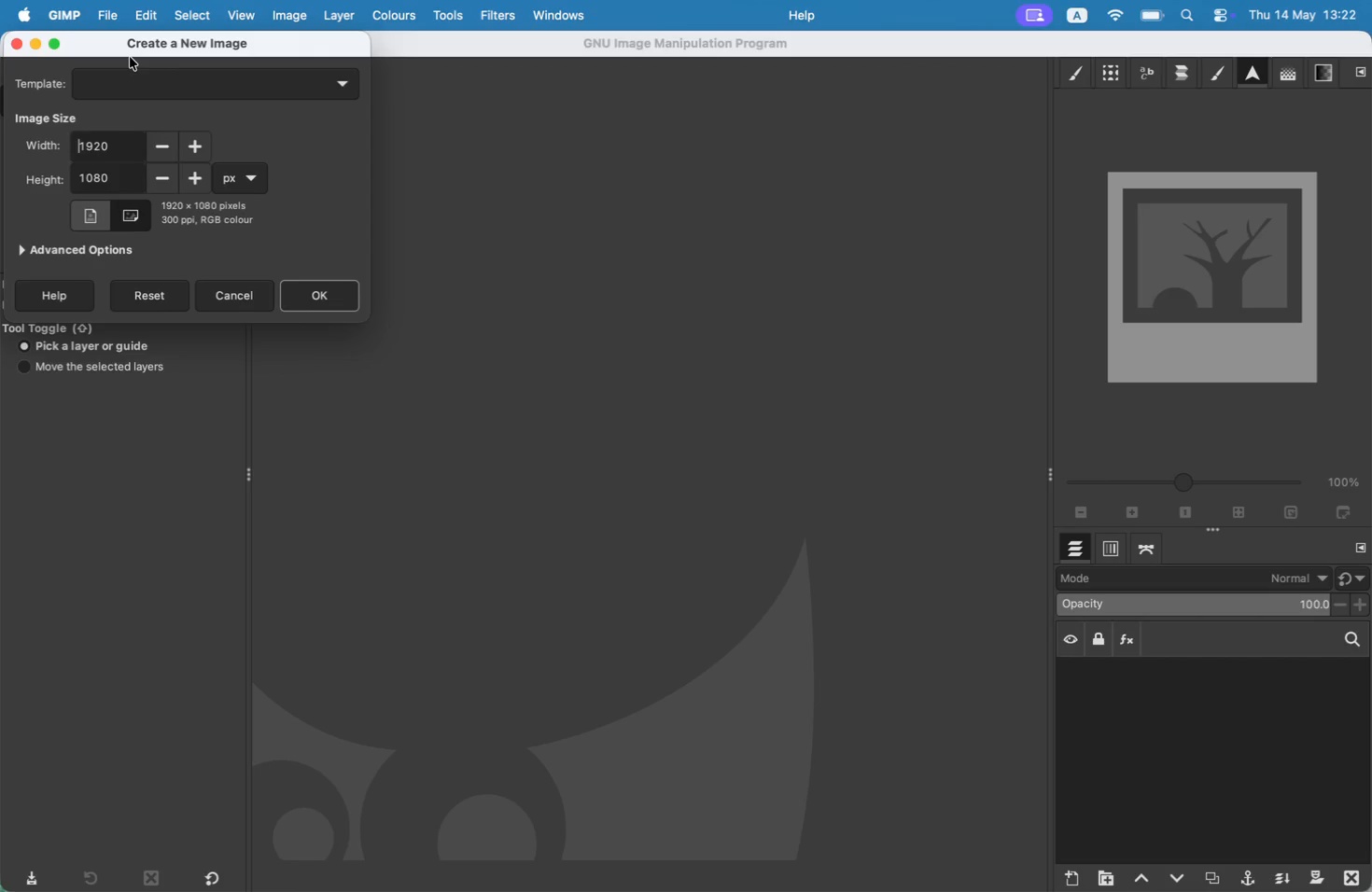 
left_click_drag(start_coordinate=[118, 131], to_coordinate=[39, 133])
 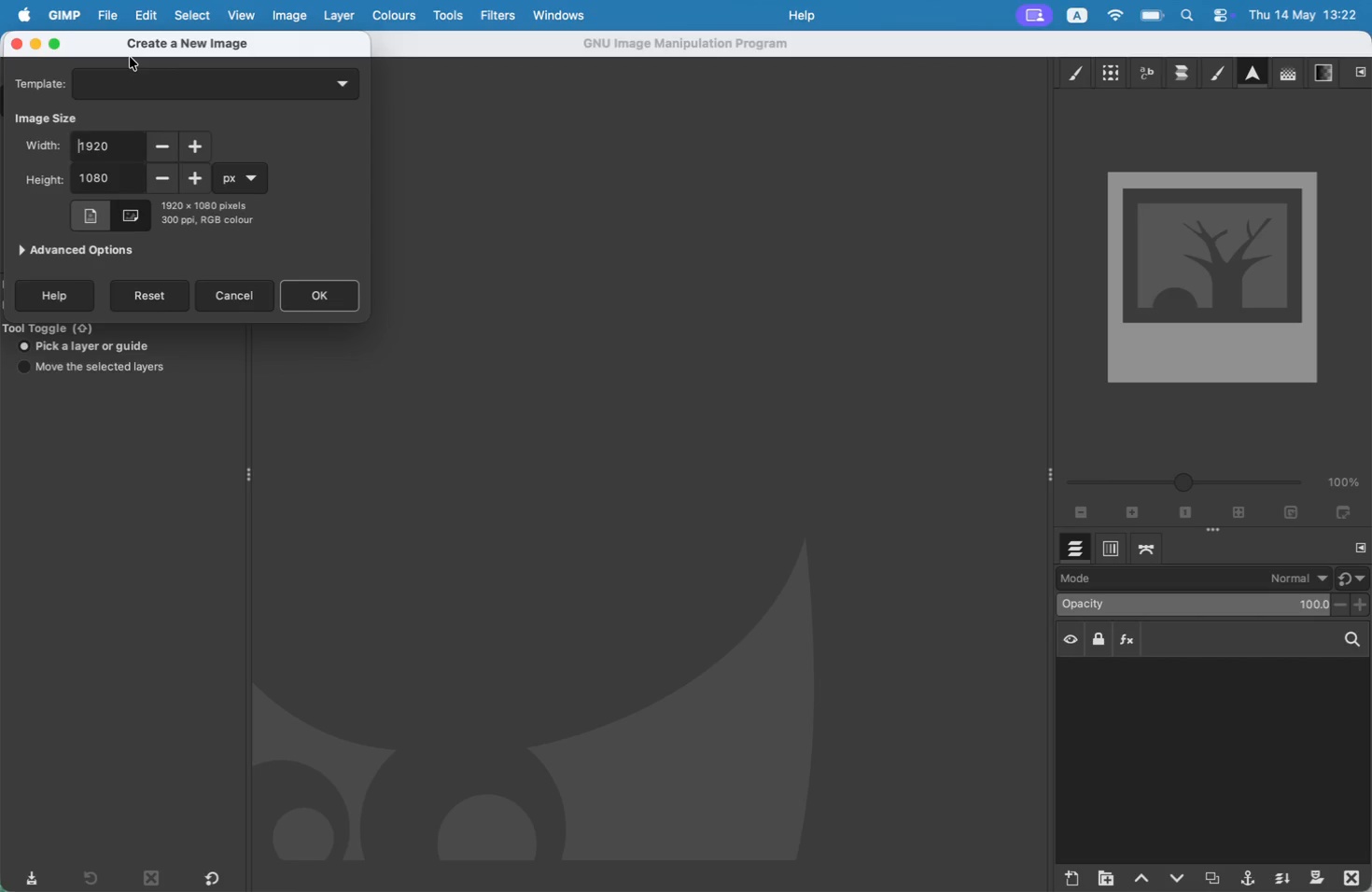 
left_click_drag(start_coordinate=[119, 145], to_coordinate=[61, 148])
 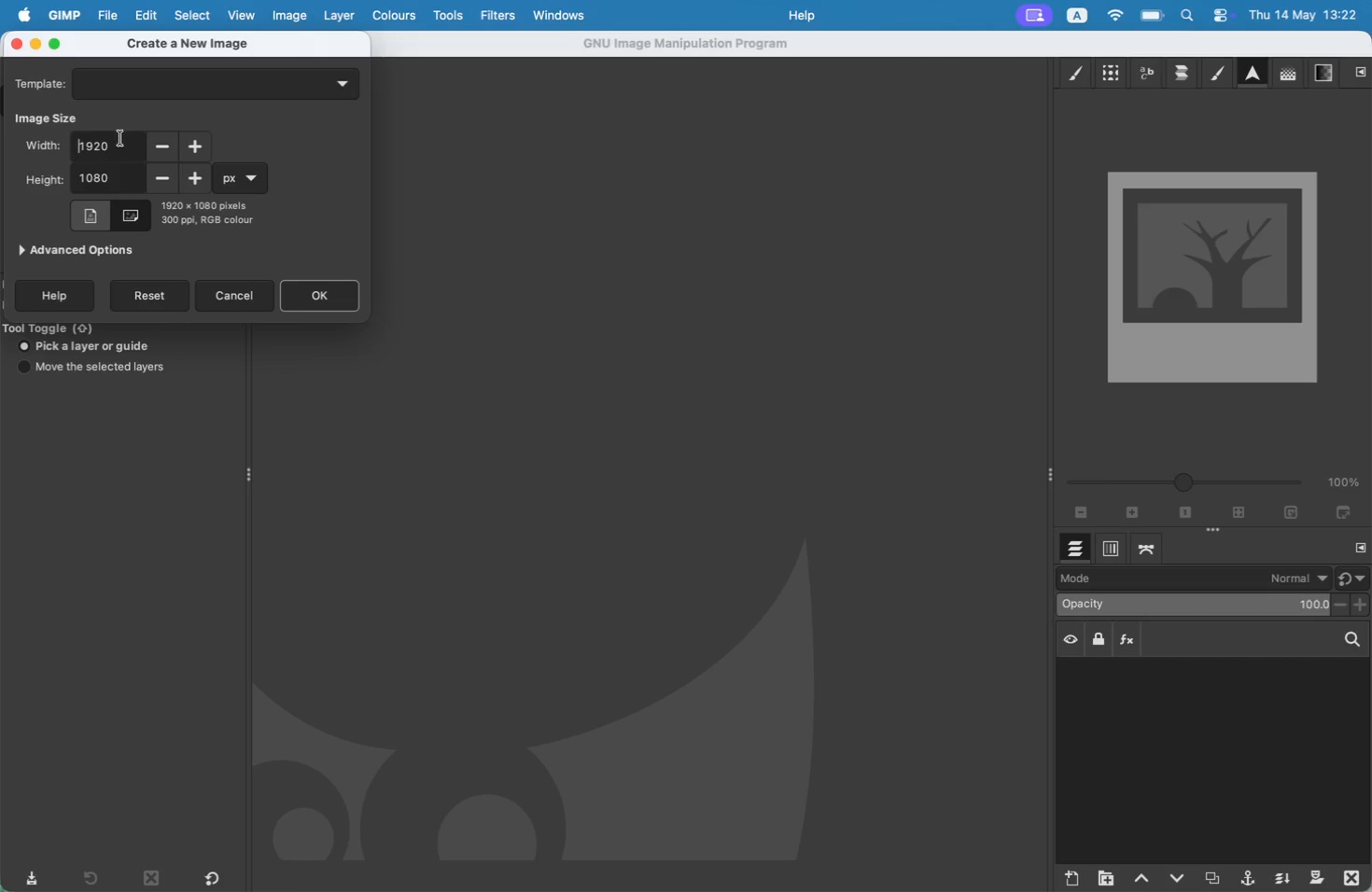 
type(249)
key(Backspace)
type(80)
 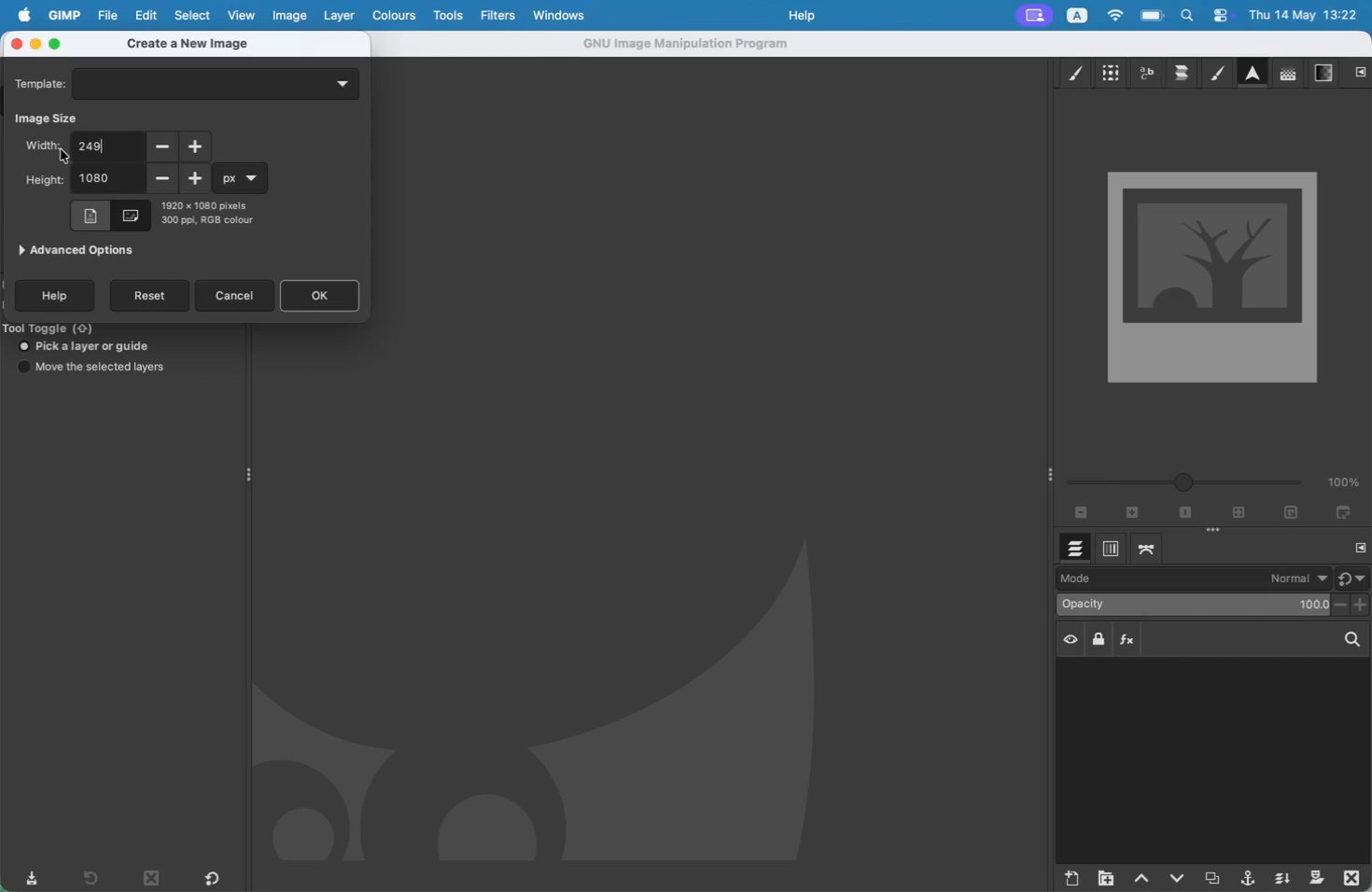 
left_click_drag(start_coordinate=[112, 176], to_coordinate=[75, 177])
 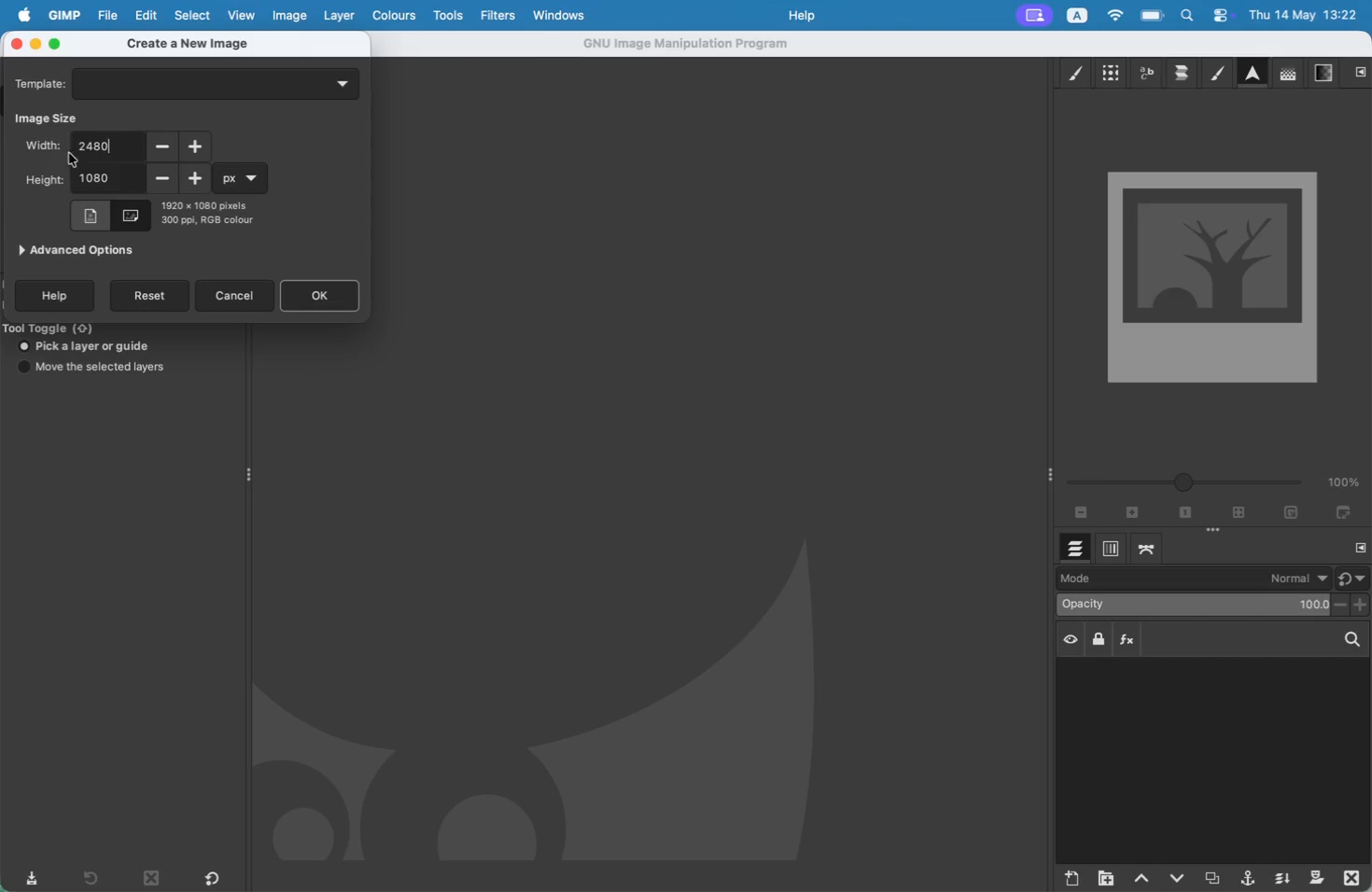 
type(3508)
 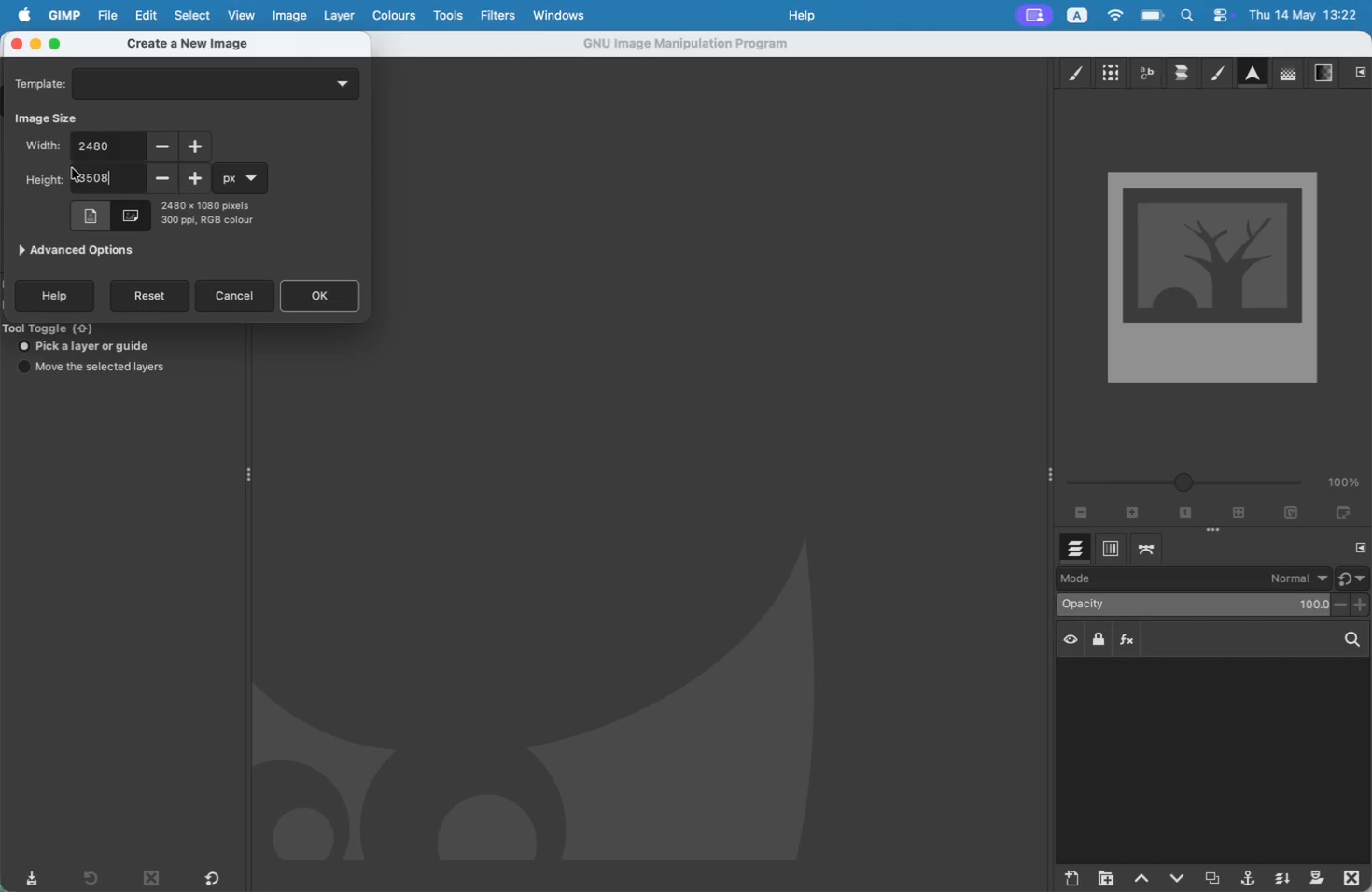 
left_click([112, 247])
 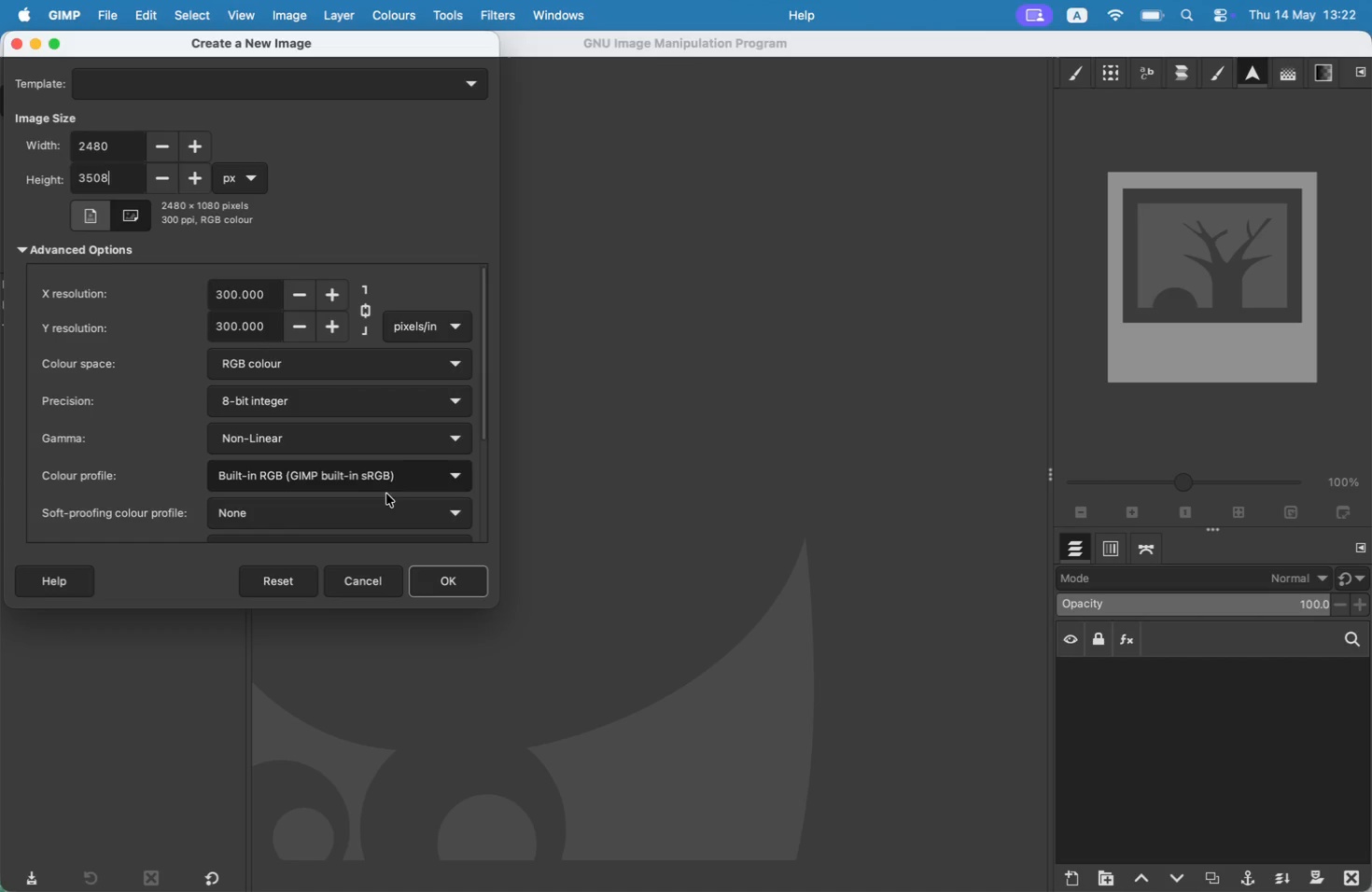 
left_click([438, 573])
 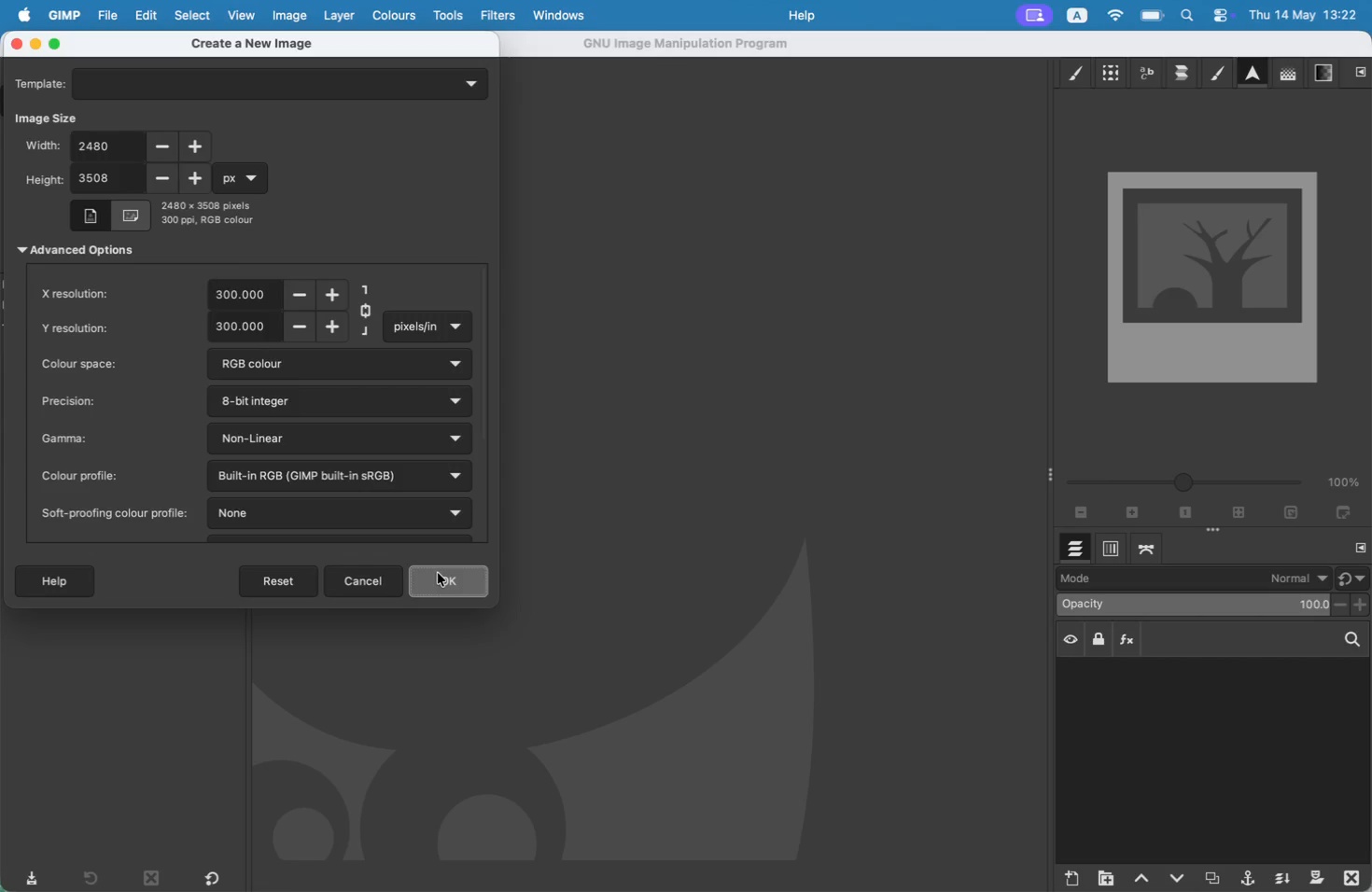 
key(Meta+S)
 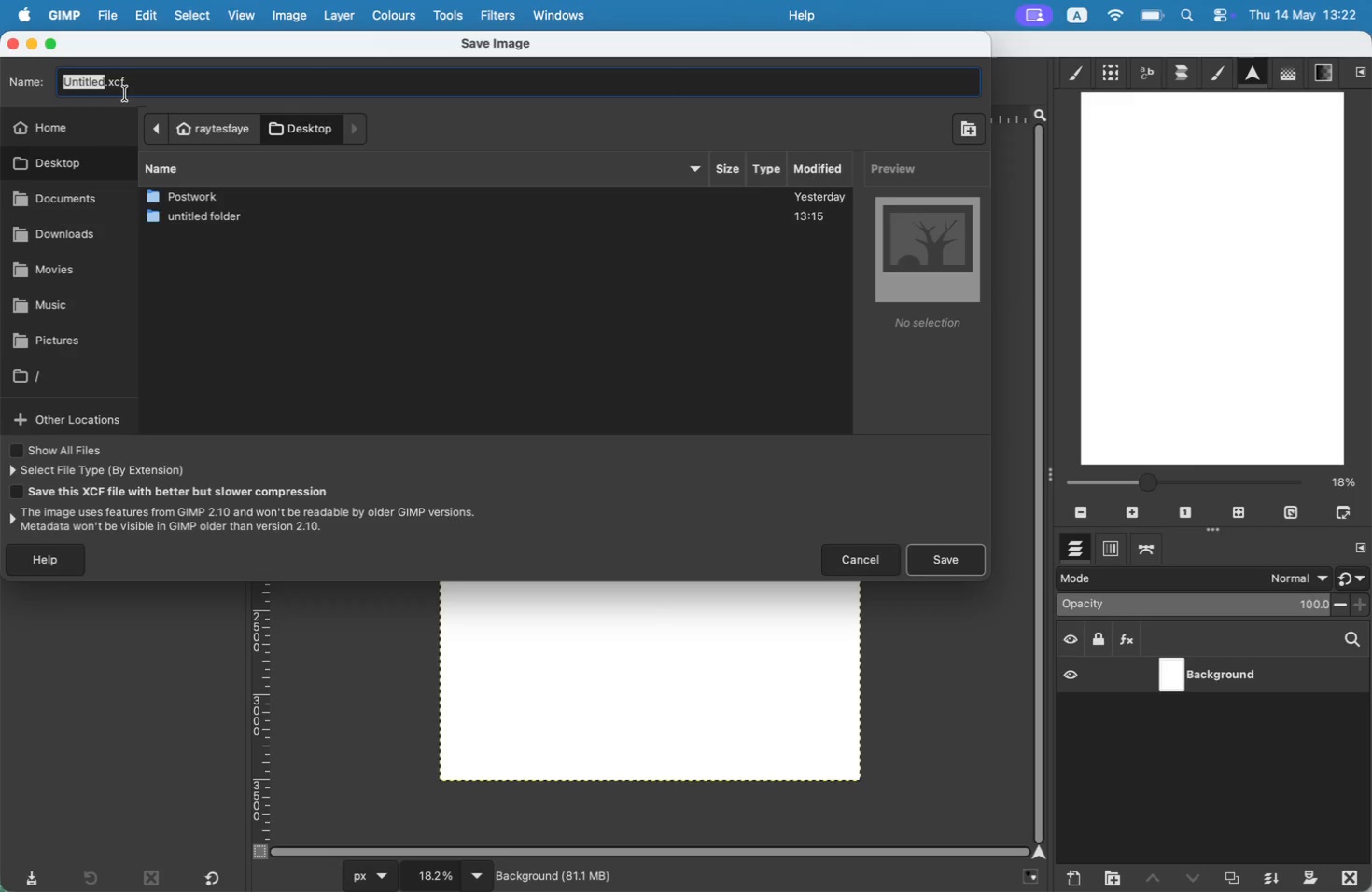 
wait(5.24)
 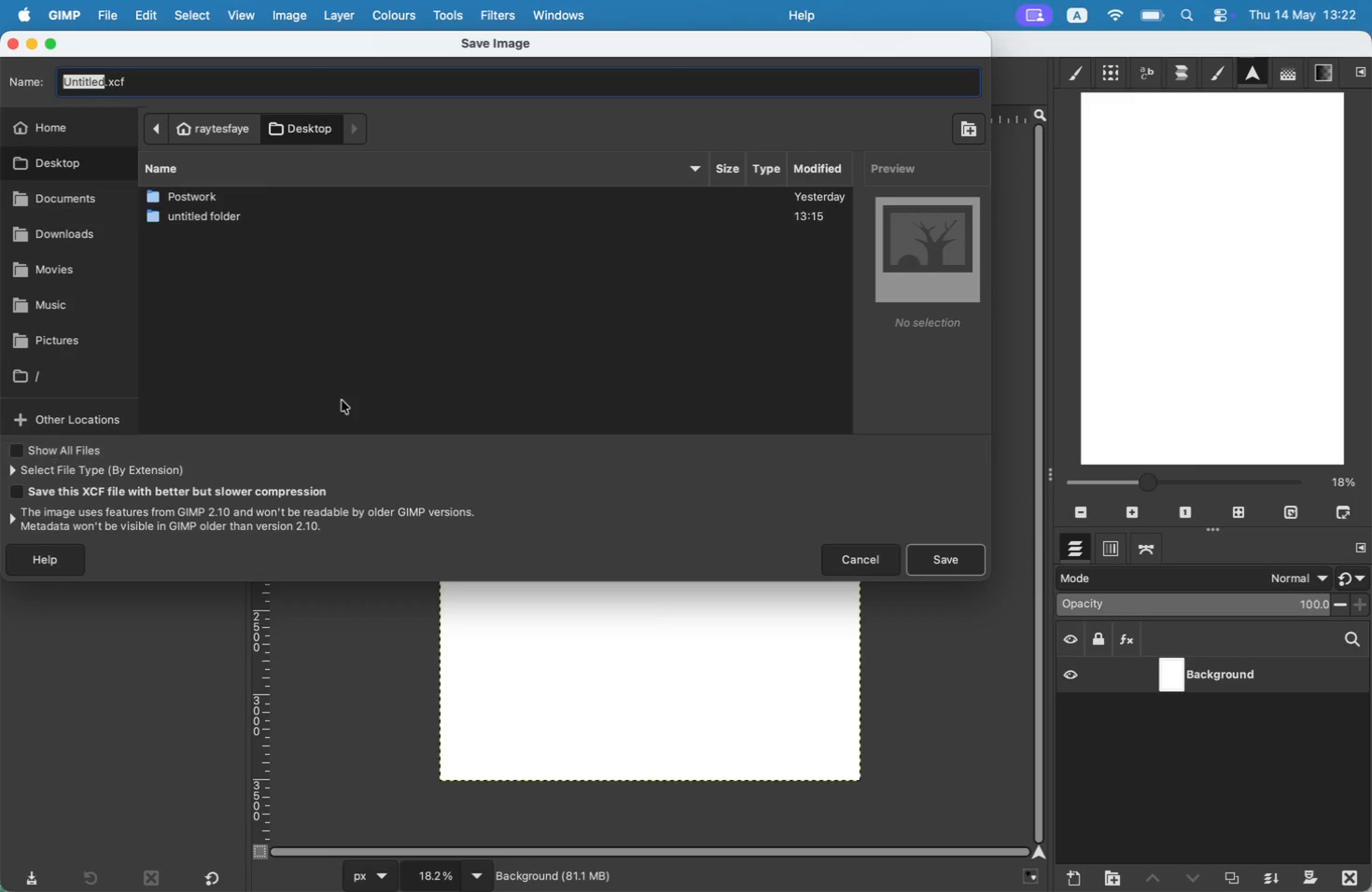 
type(Resou)
 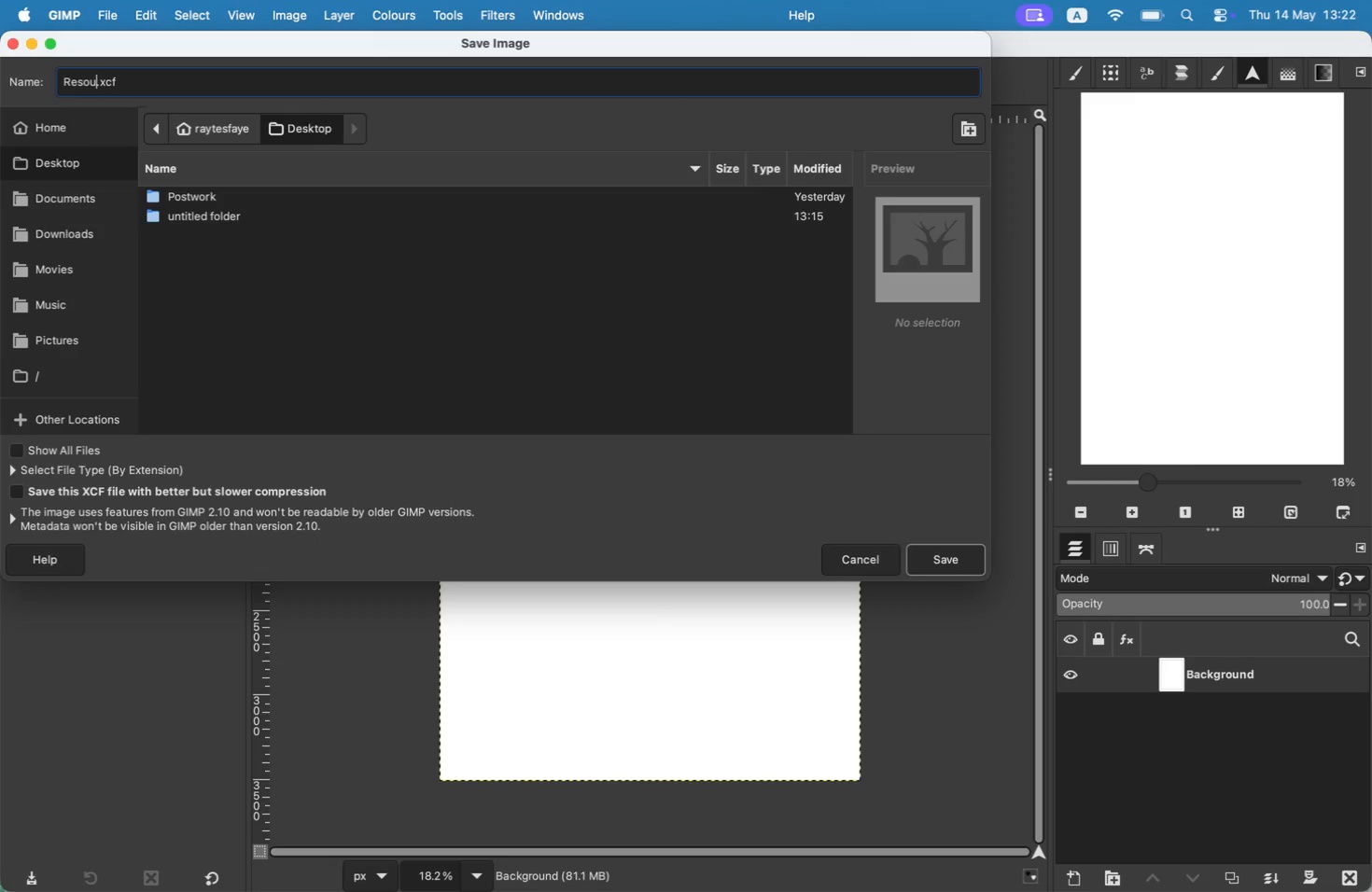 
key(Backspace)
type(lutionStrategy)
 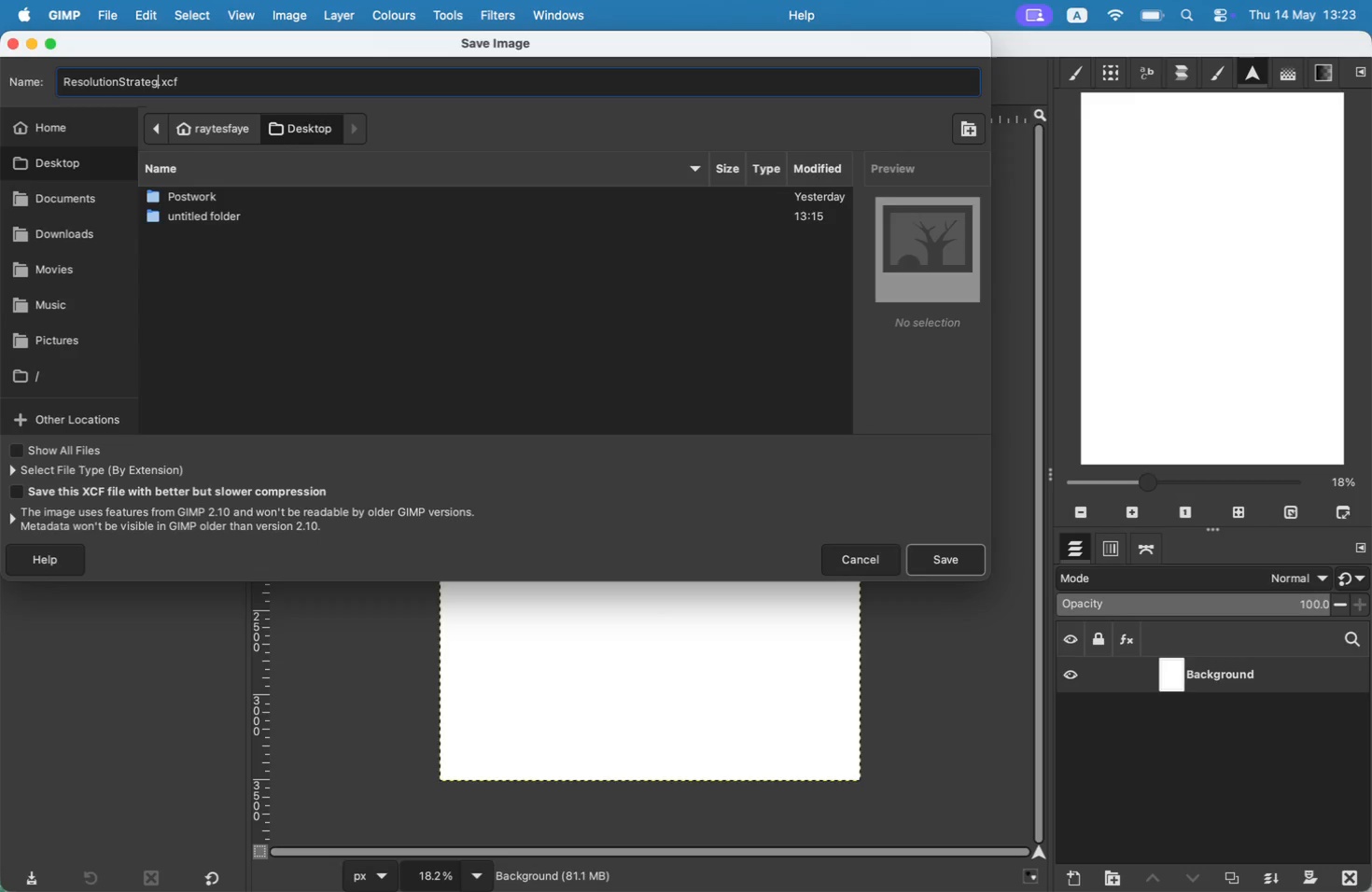 
type(_ForkRoad)
 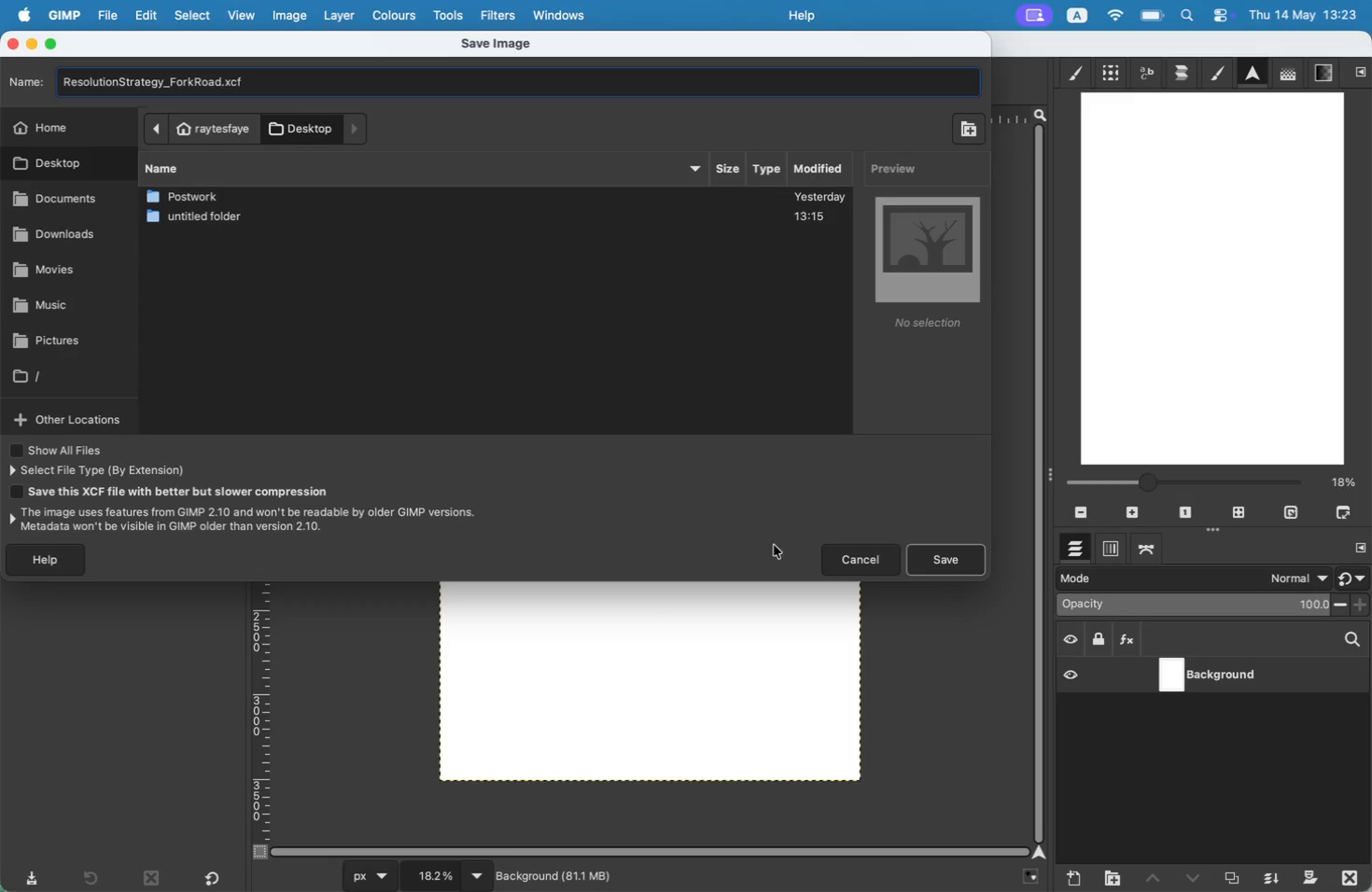 
left_click([965, 556])
 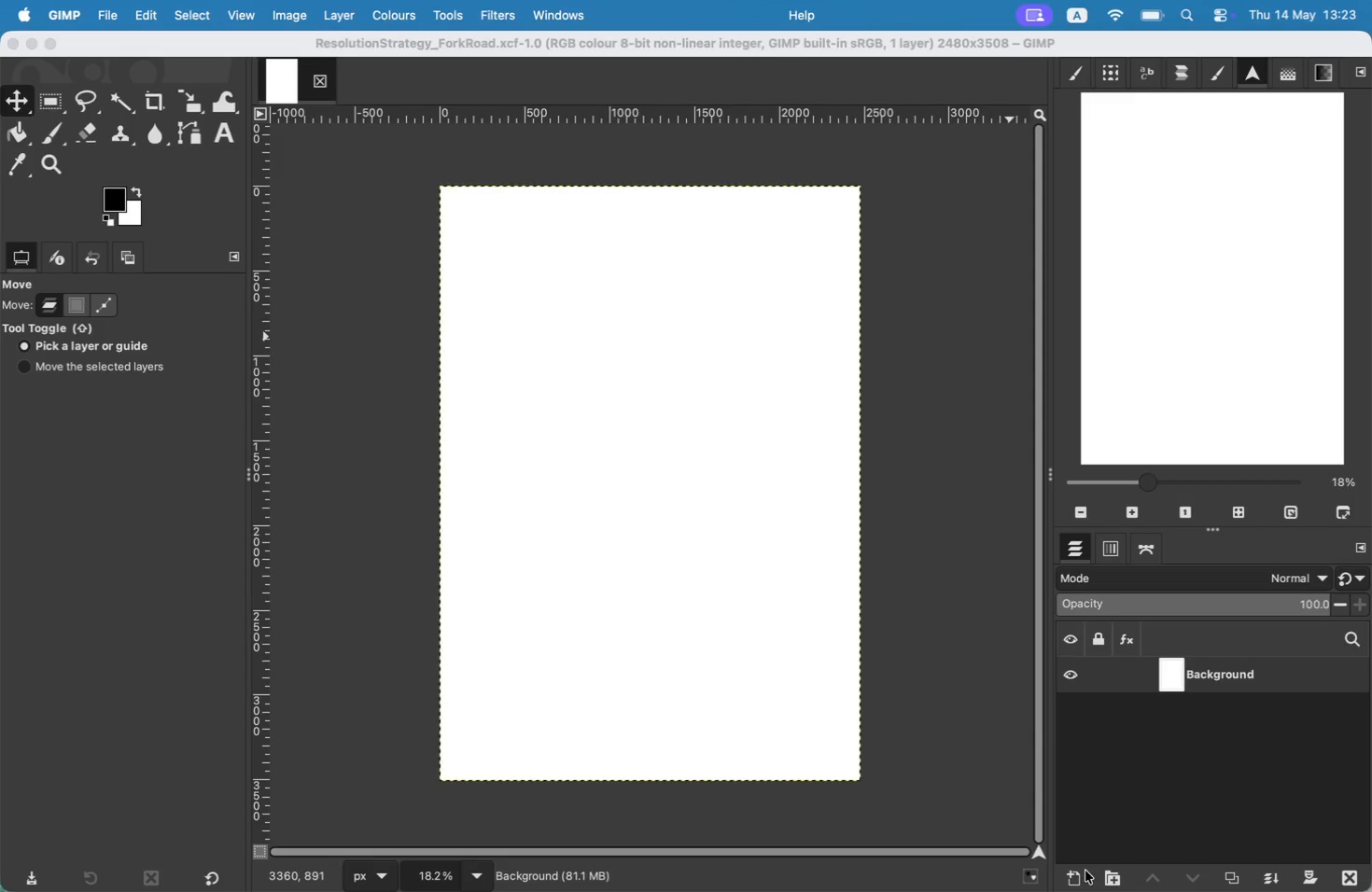 
wait(14.9)
 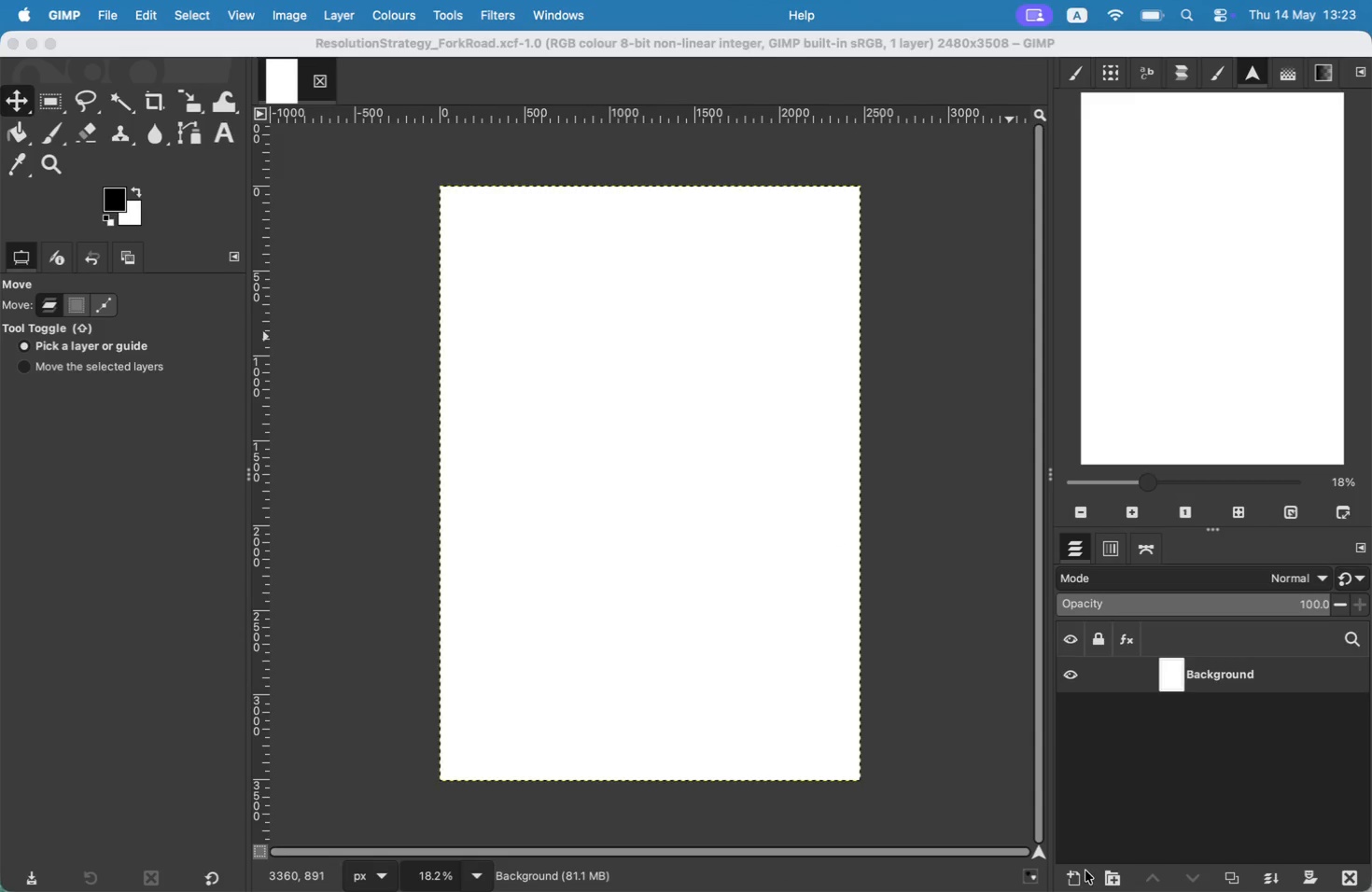 
left_click([1114, 871])
 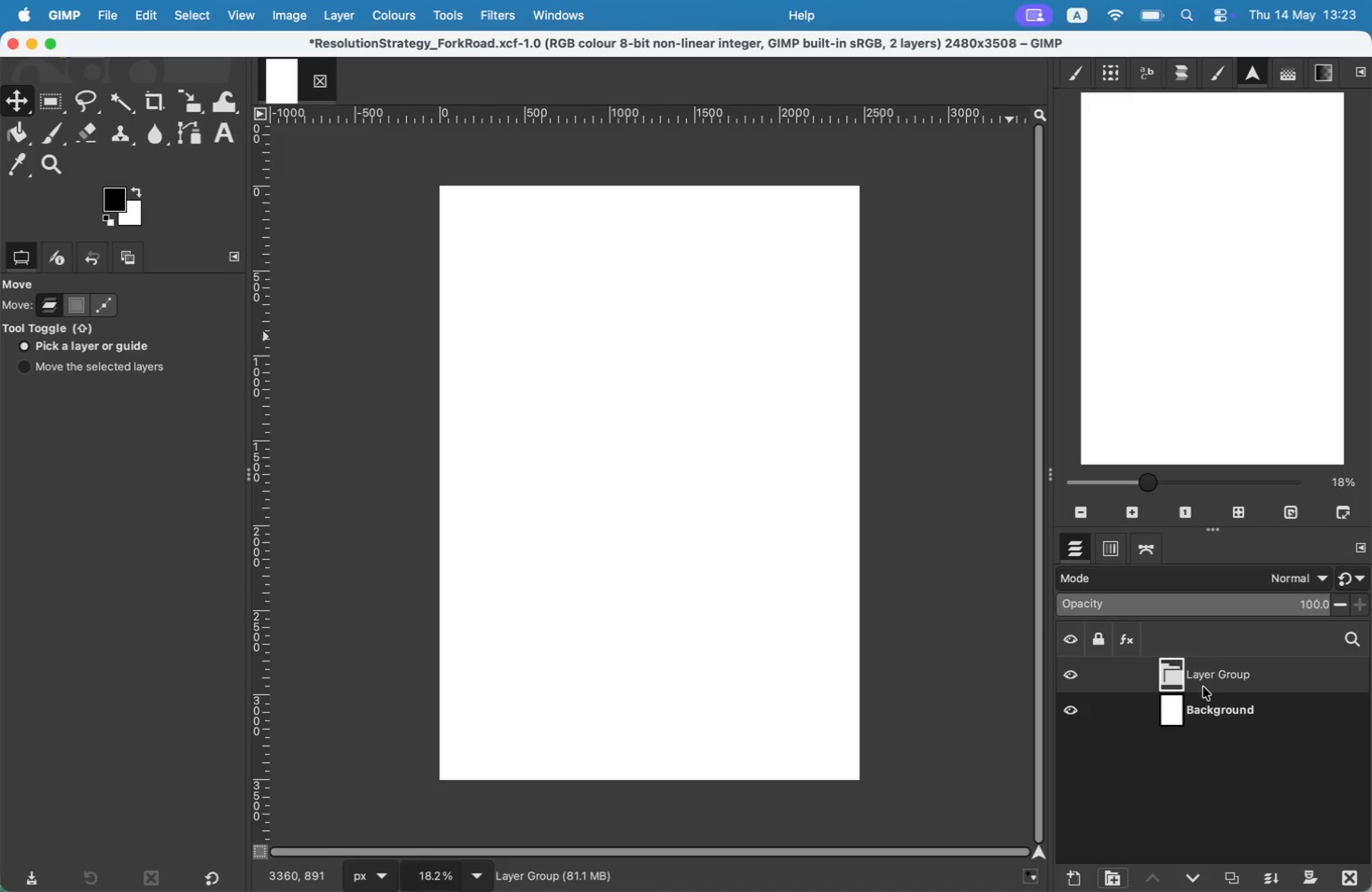 
left_click([1121, 877])
 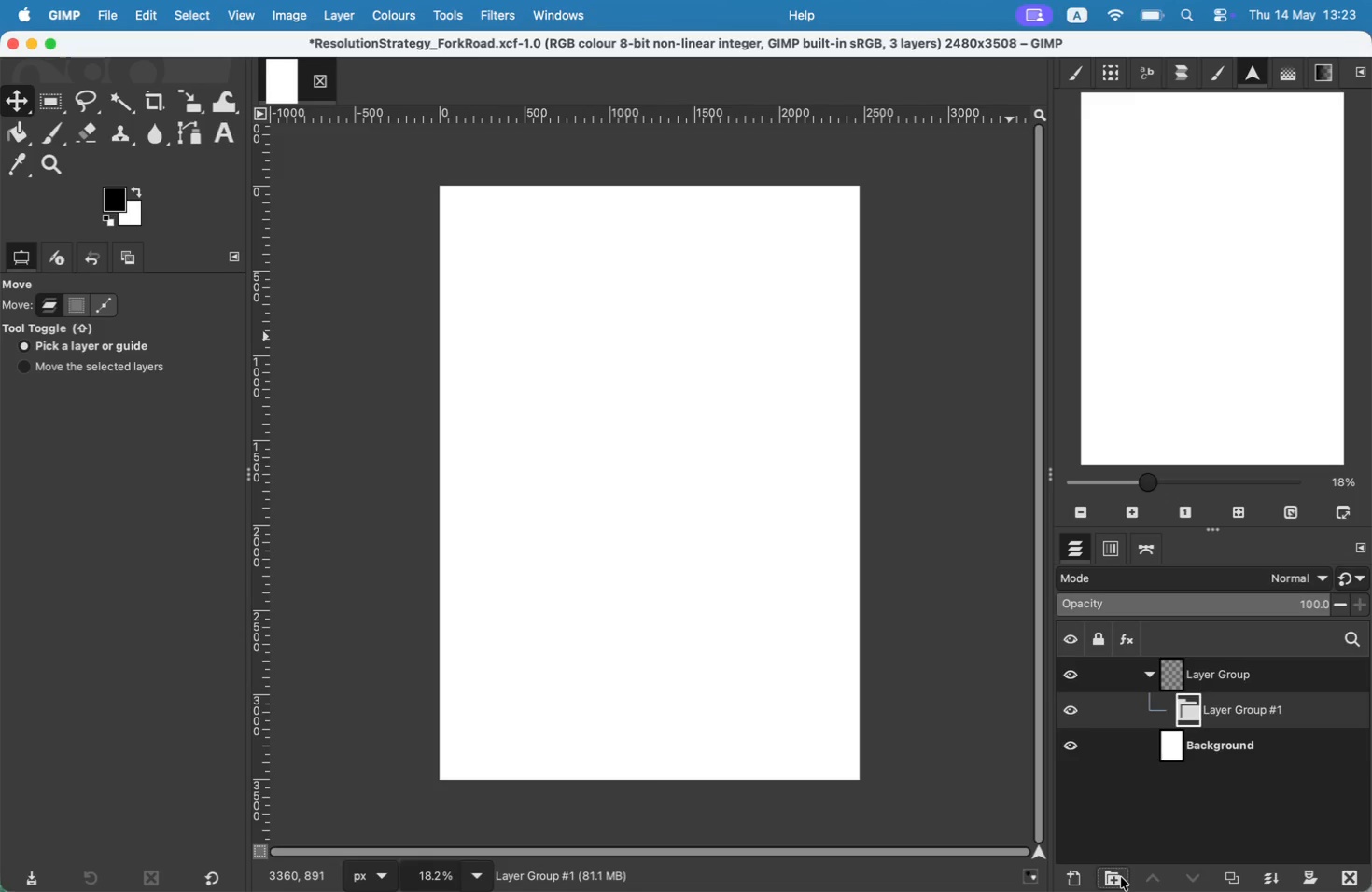 
key(Meta+Z)
 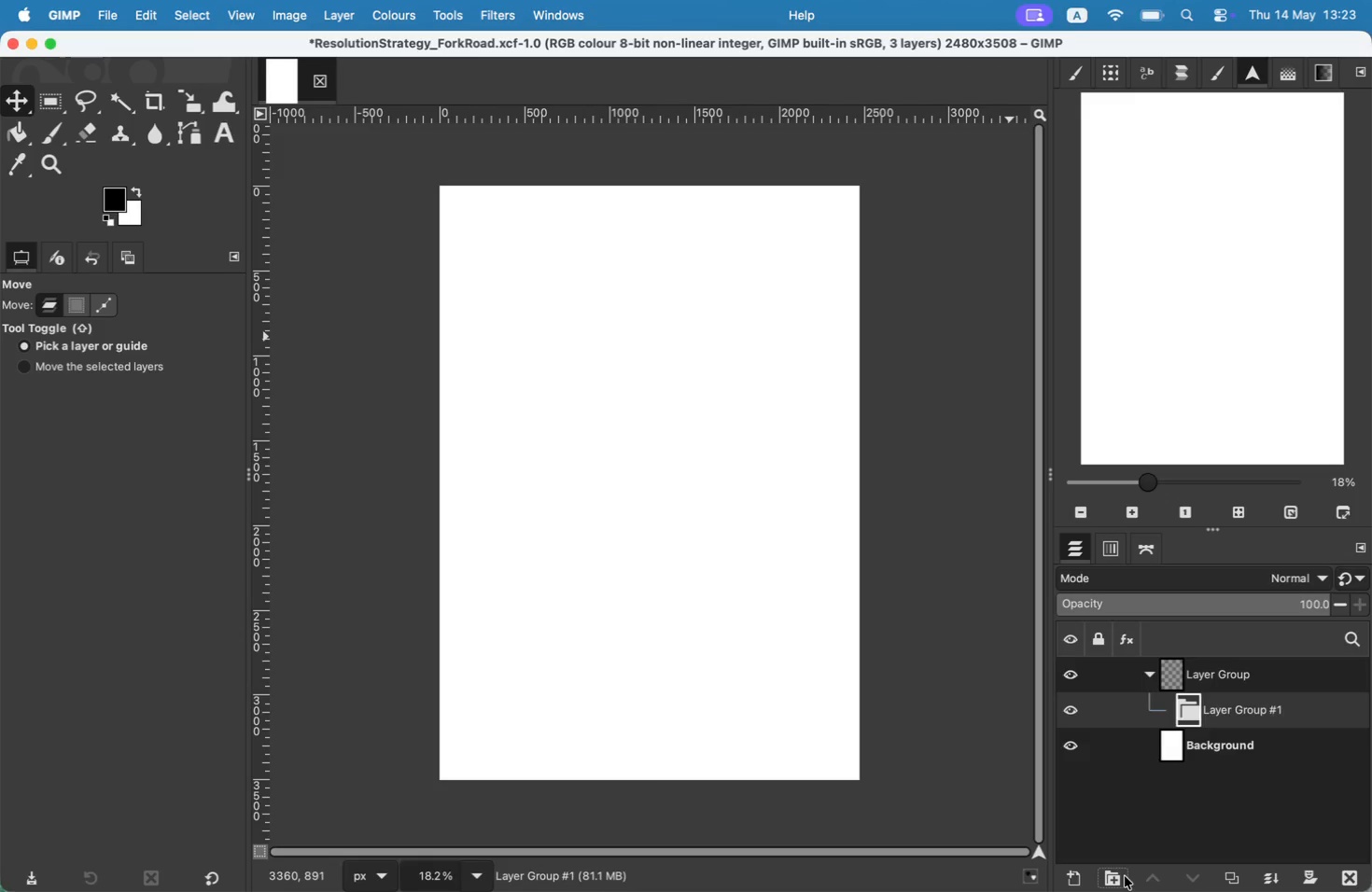 
key(Meta+Z)
 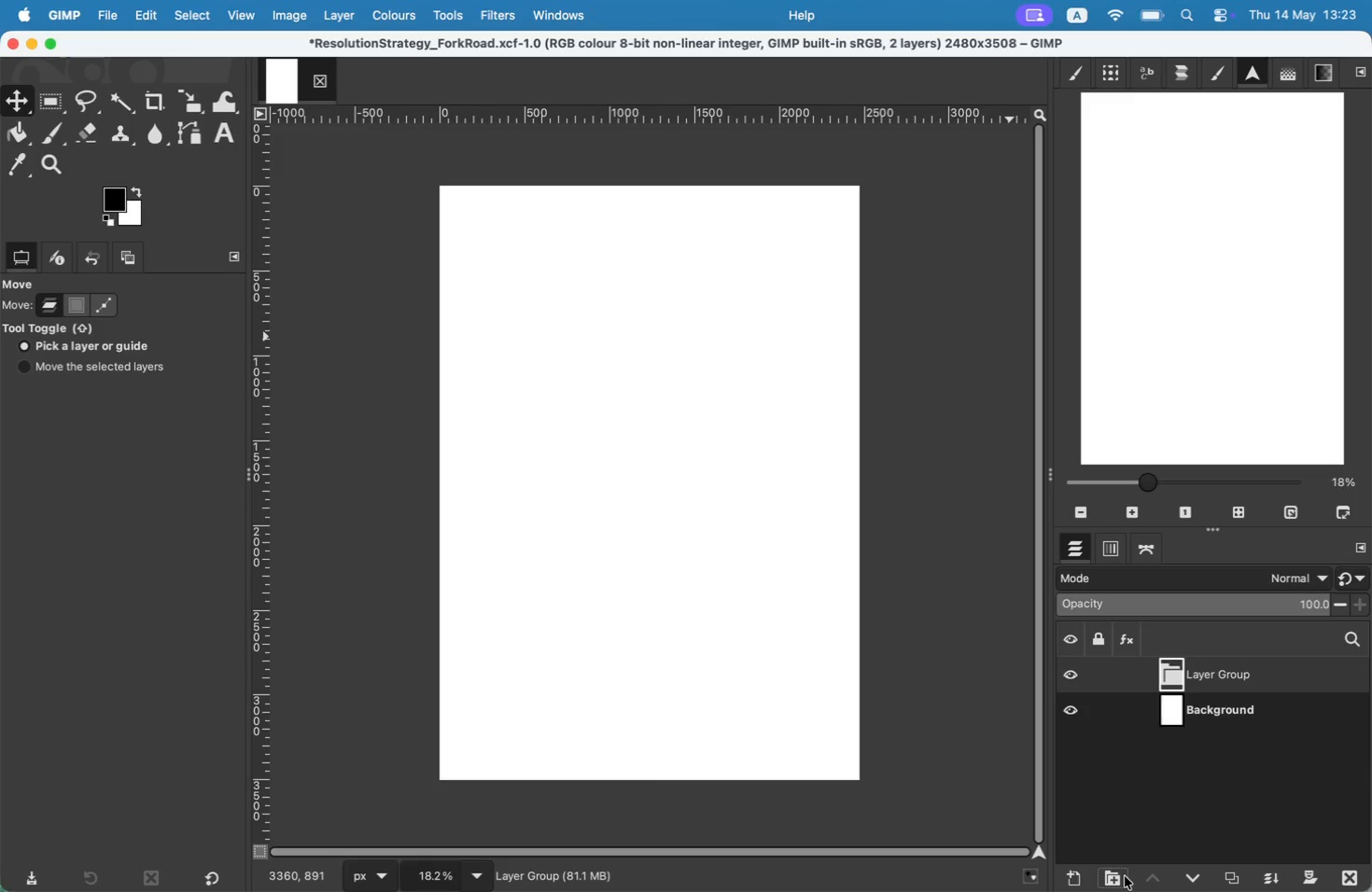 
key(Meta+Shift+A)
 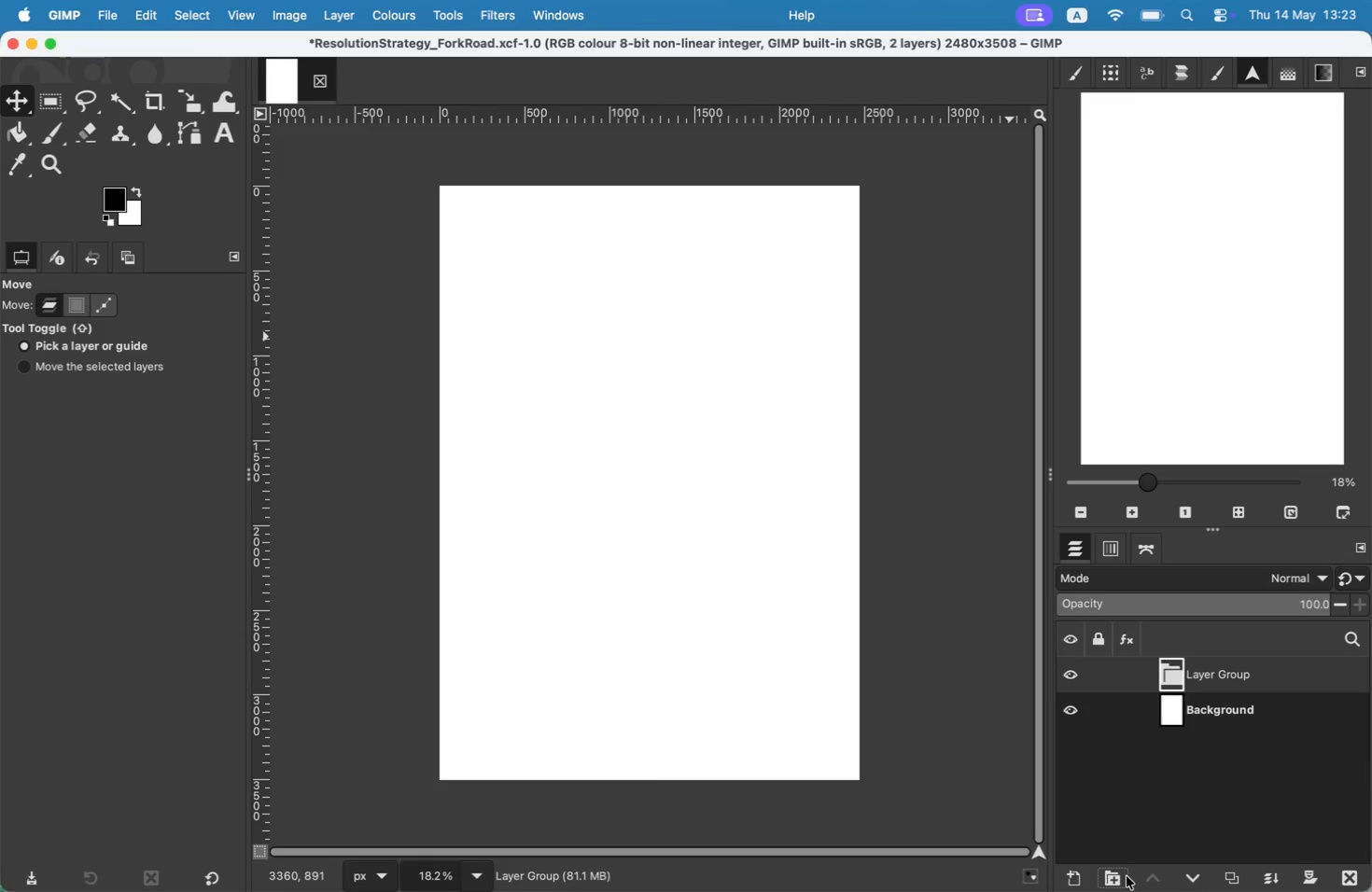 
left_click([1168, 809])
 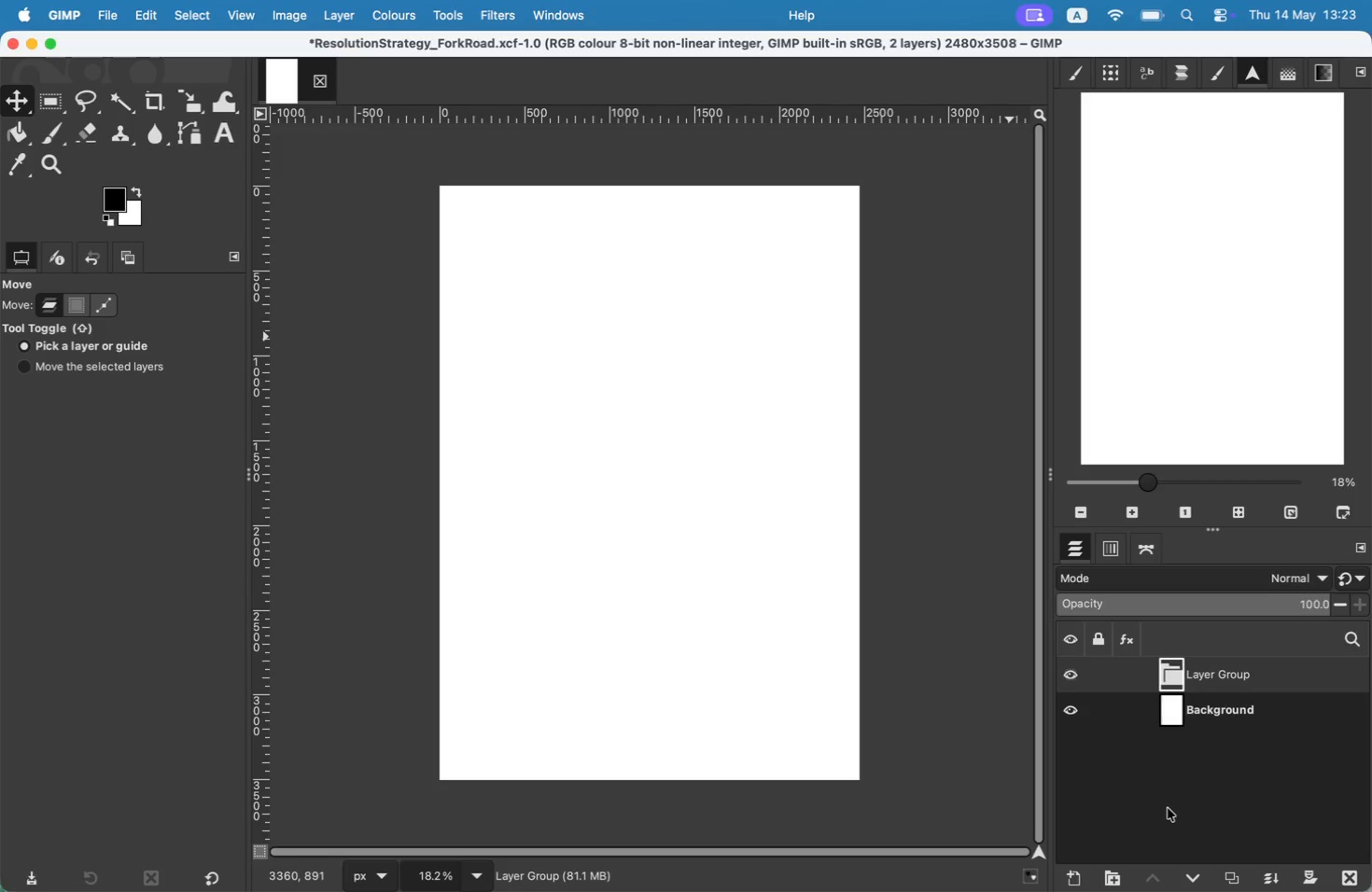 
key(Meta+Shift+A)
 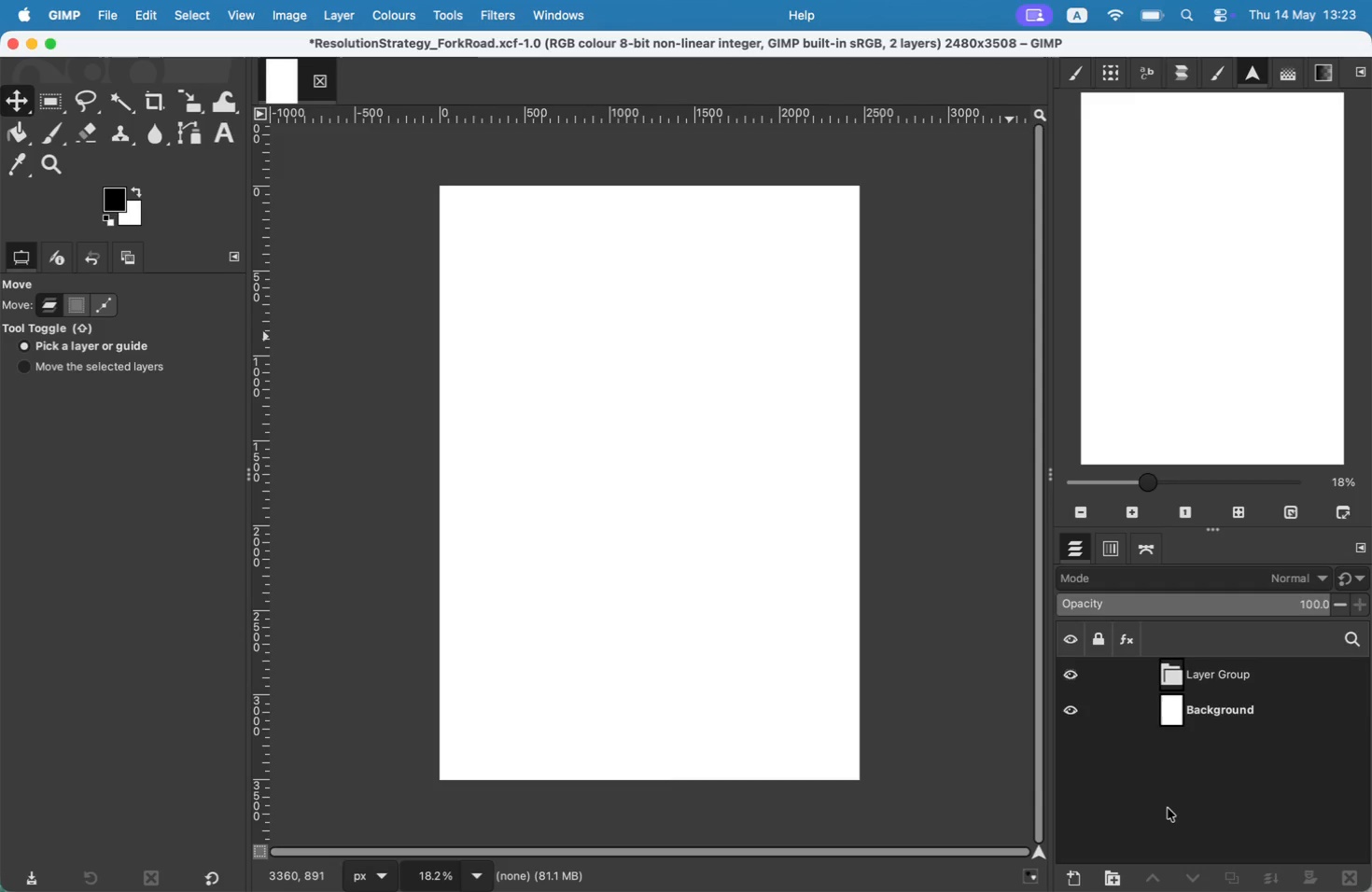 
key(Meta+Shift+A)
 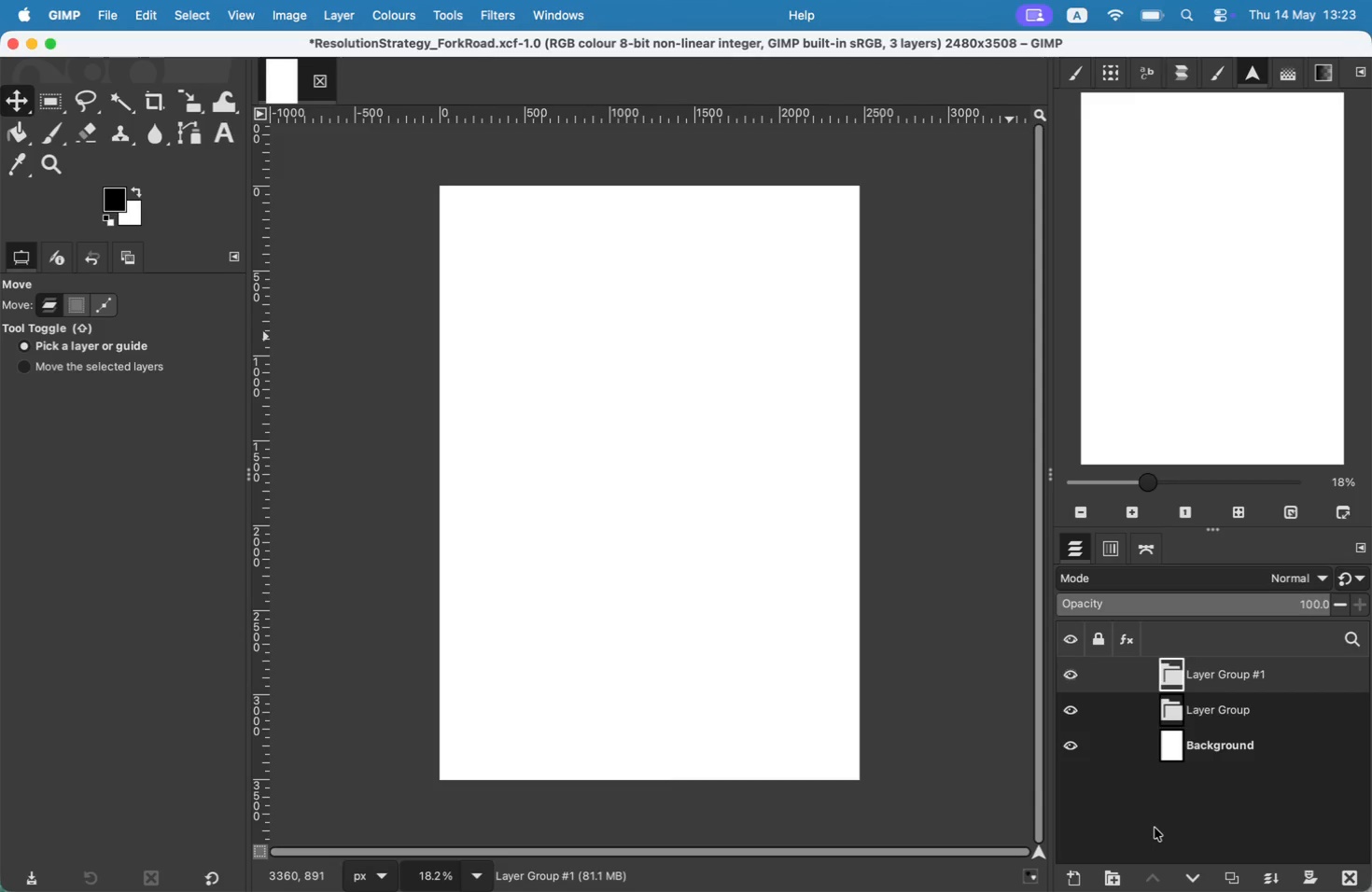 
key(Meta+Shift+A)
 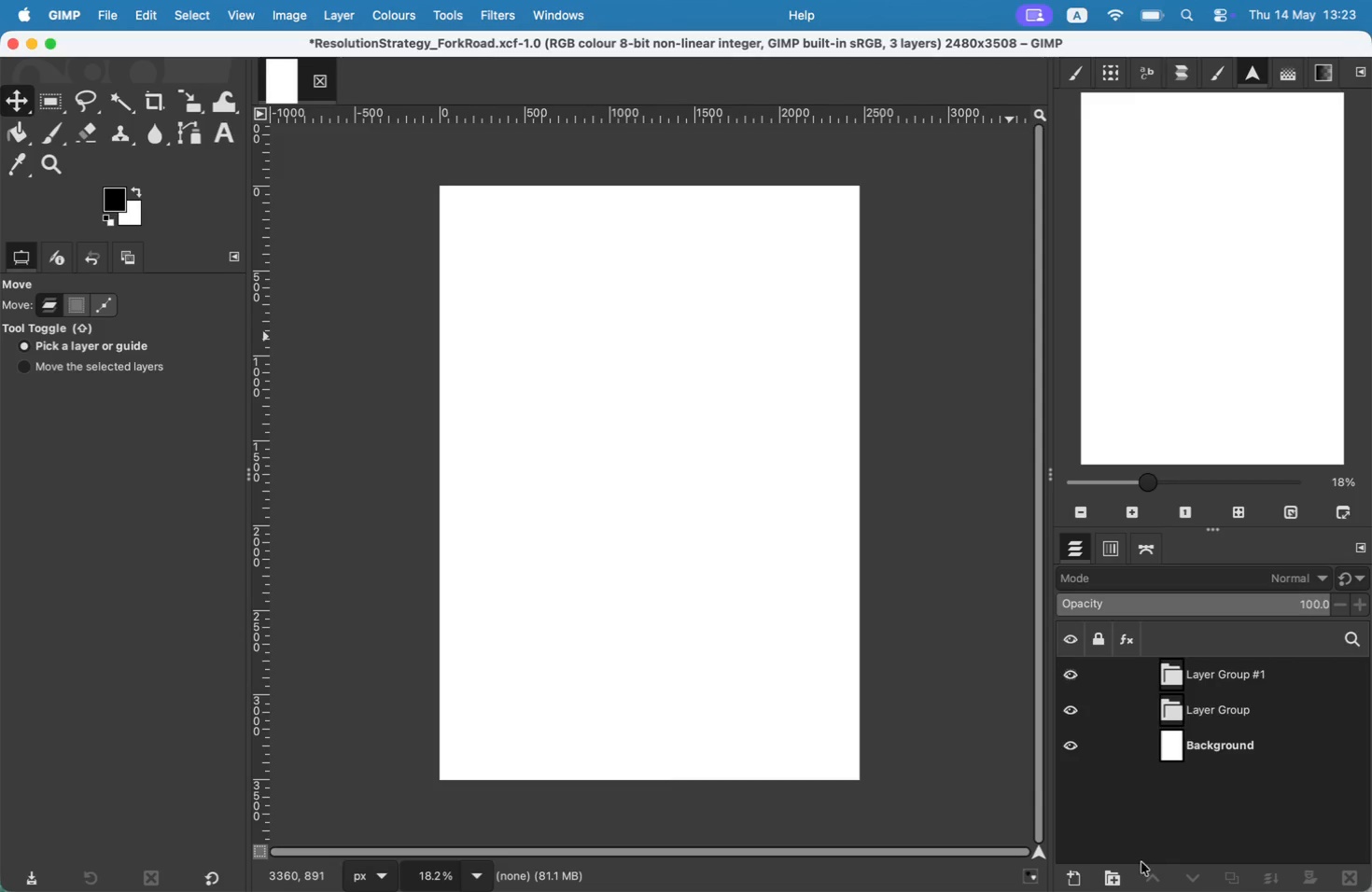 
mouse_move([1126, 861])
 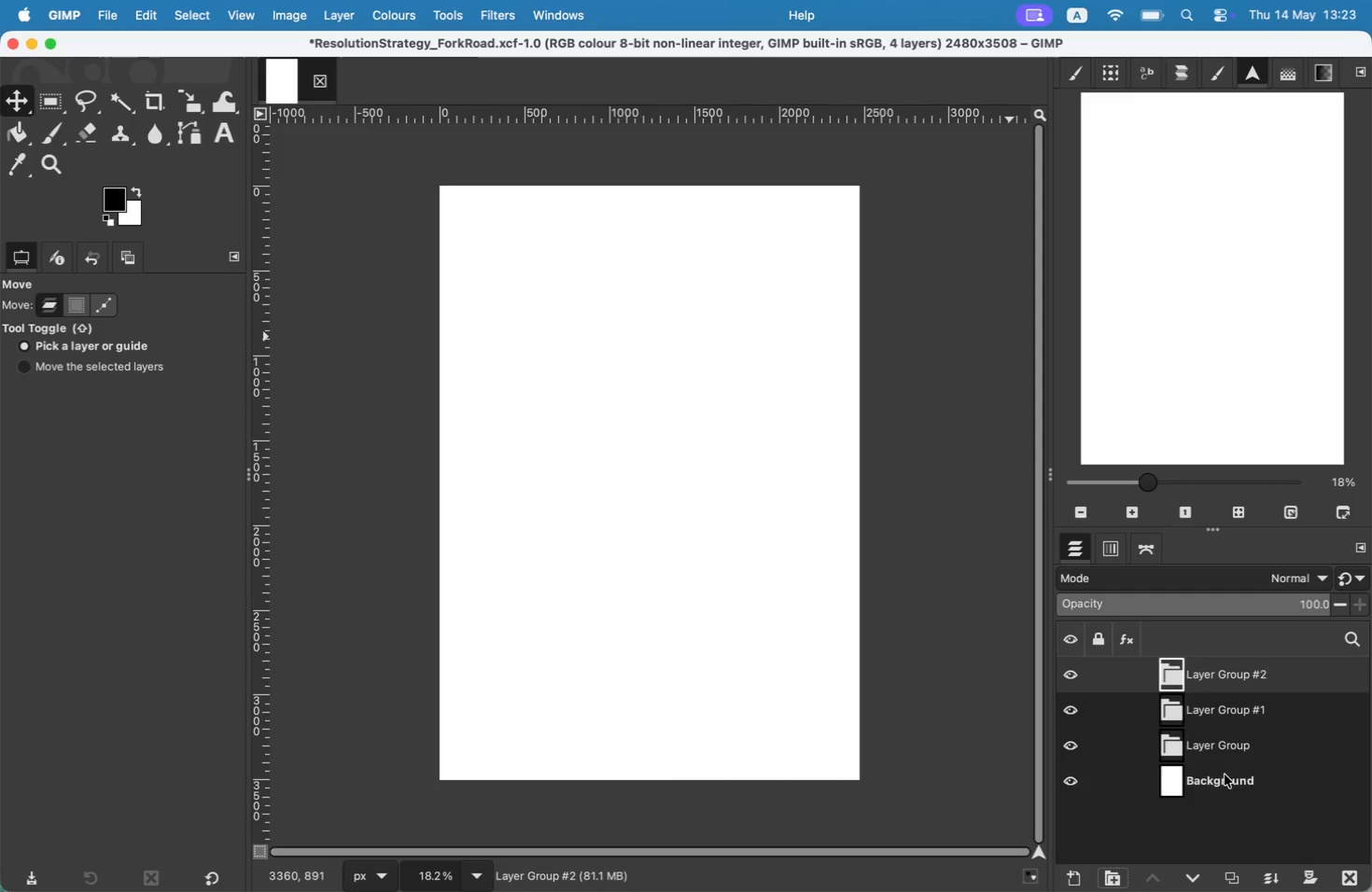 
key(Meta+Shift+A)
 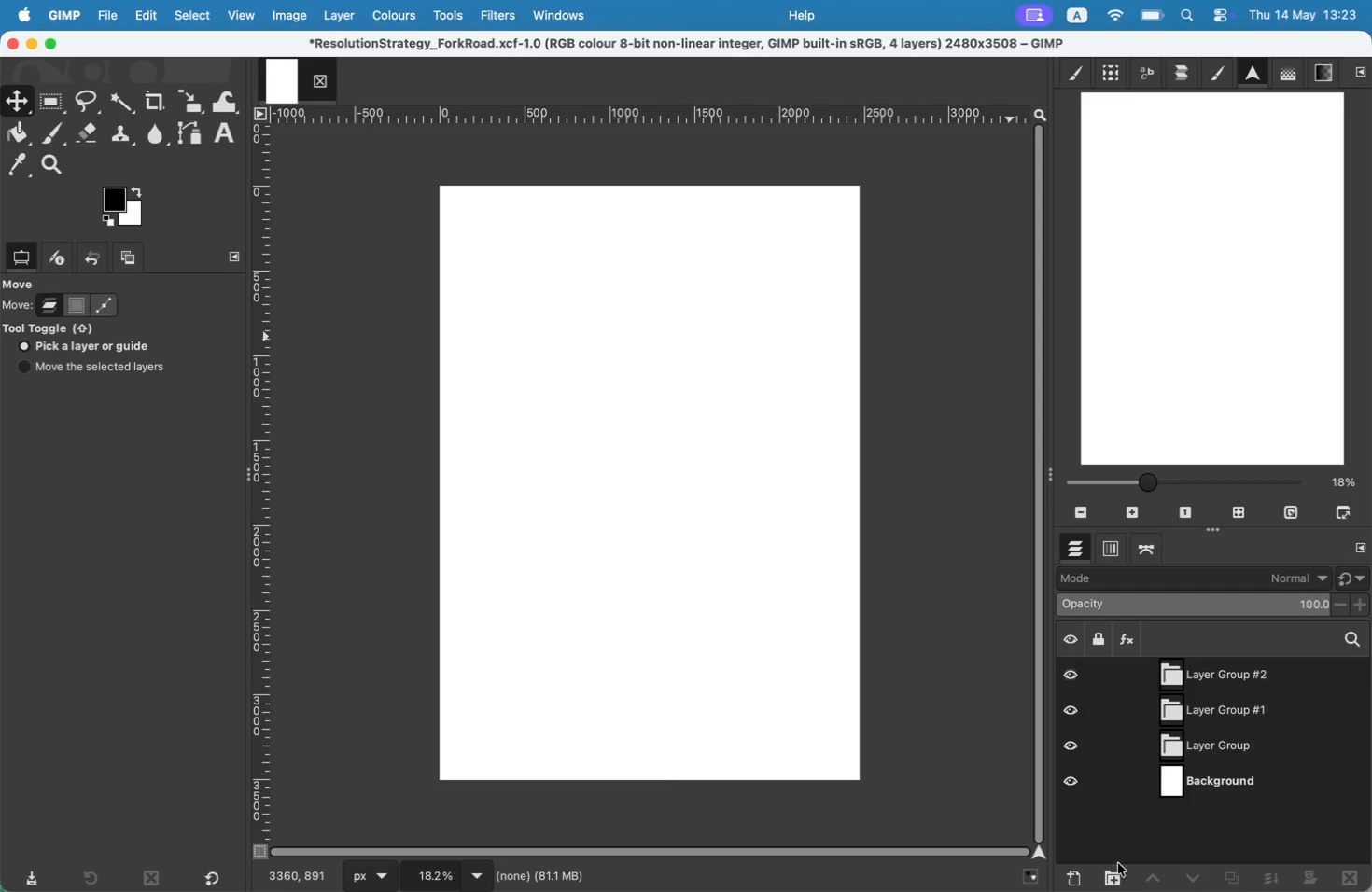 
left_click([1114, 875])
 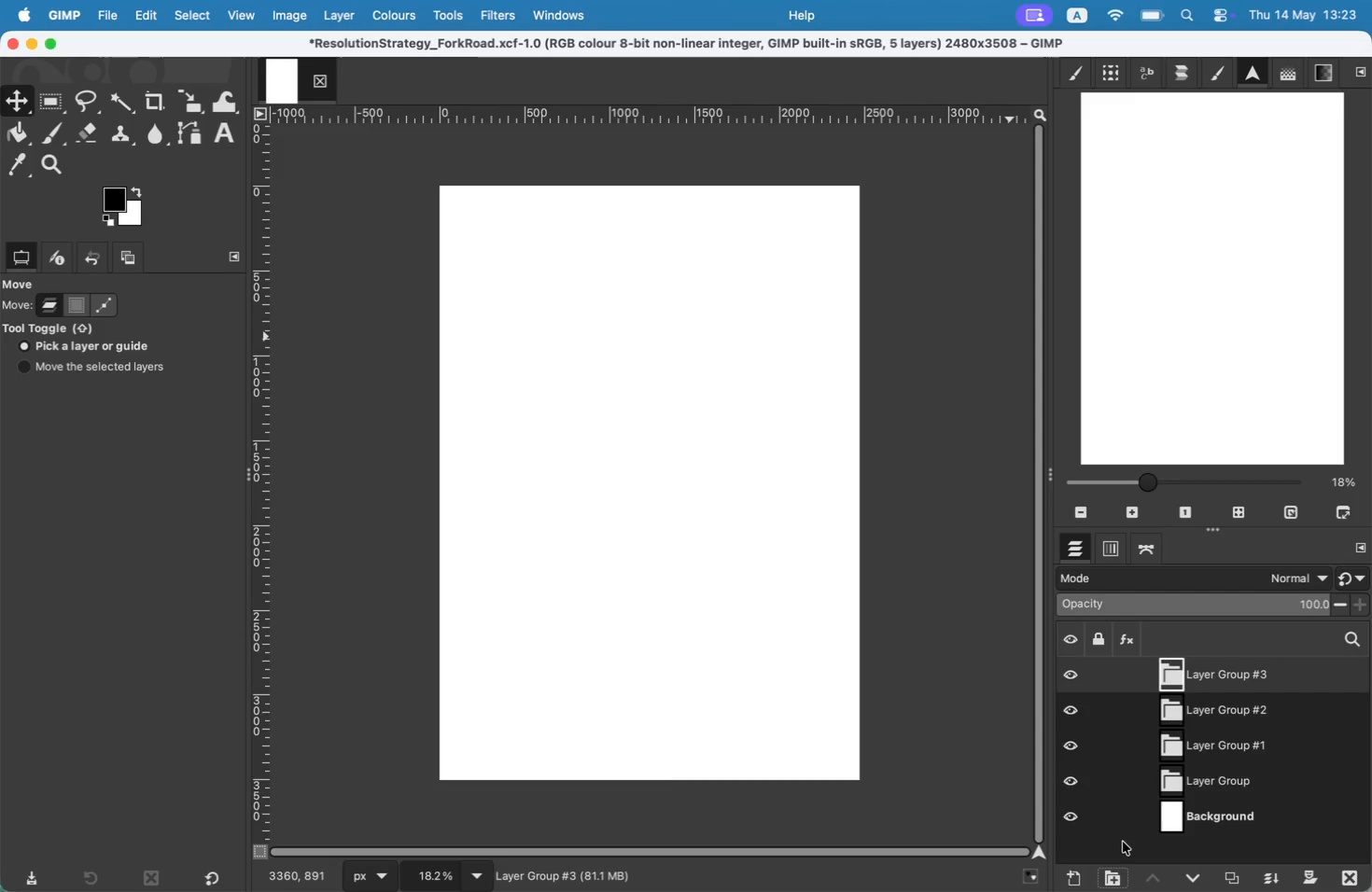 
left_click([1123, 842])
 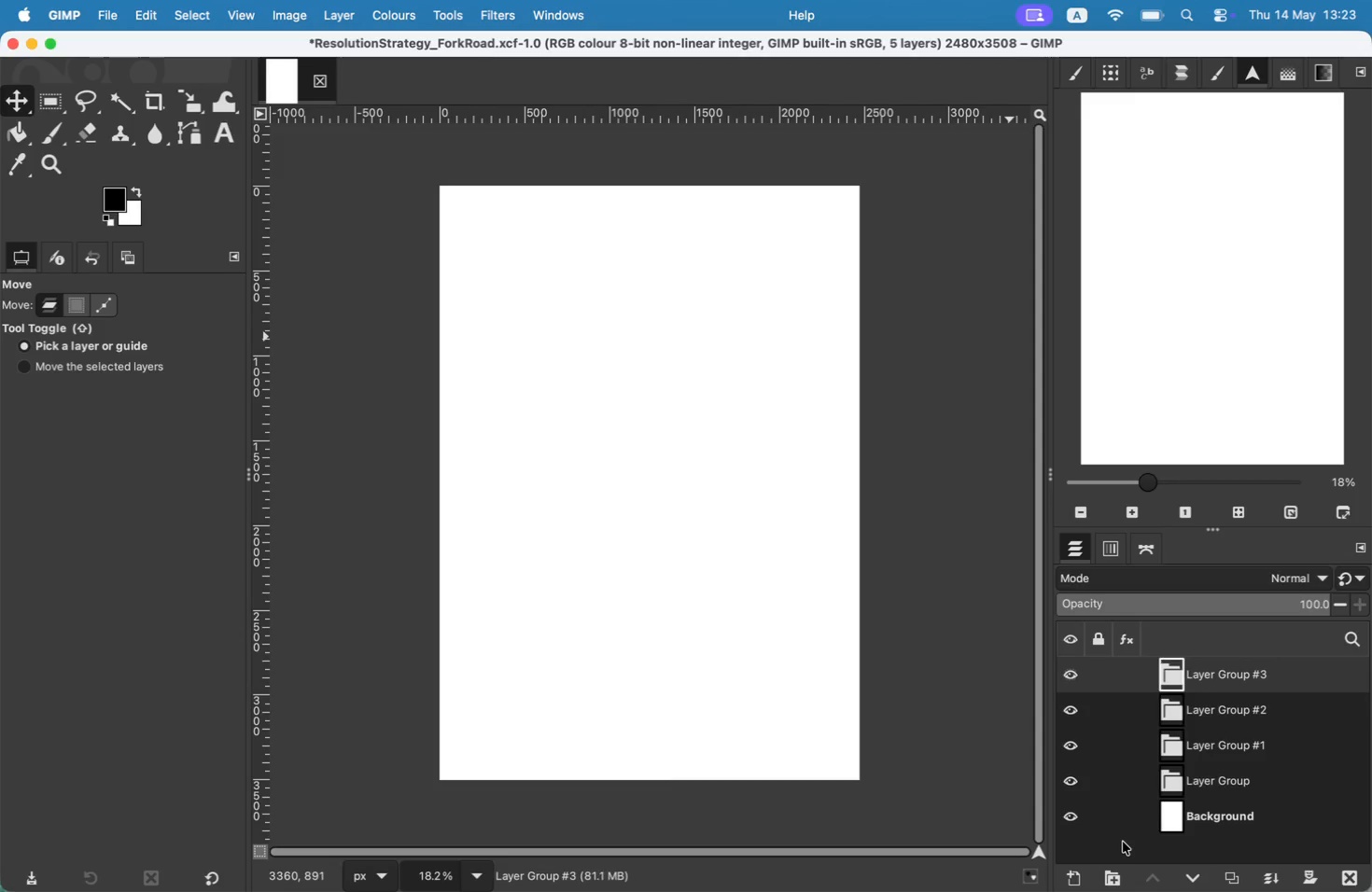 
key(Meta+Shift+A)
 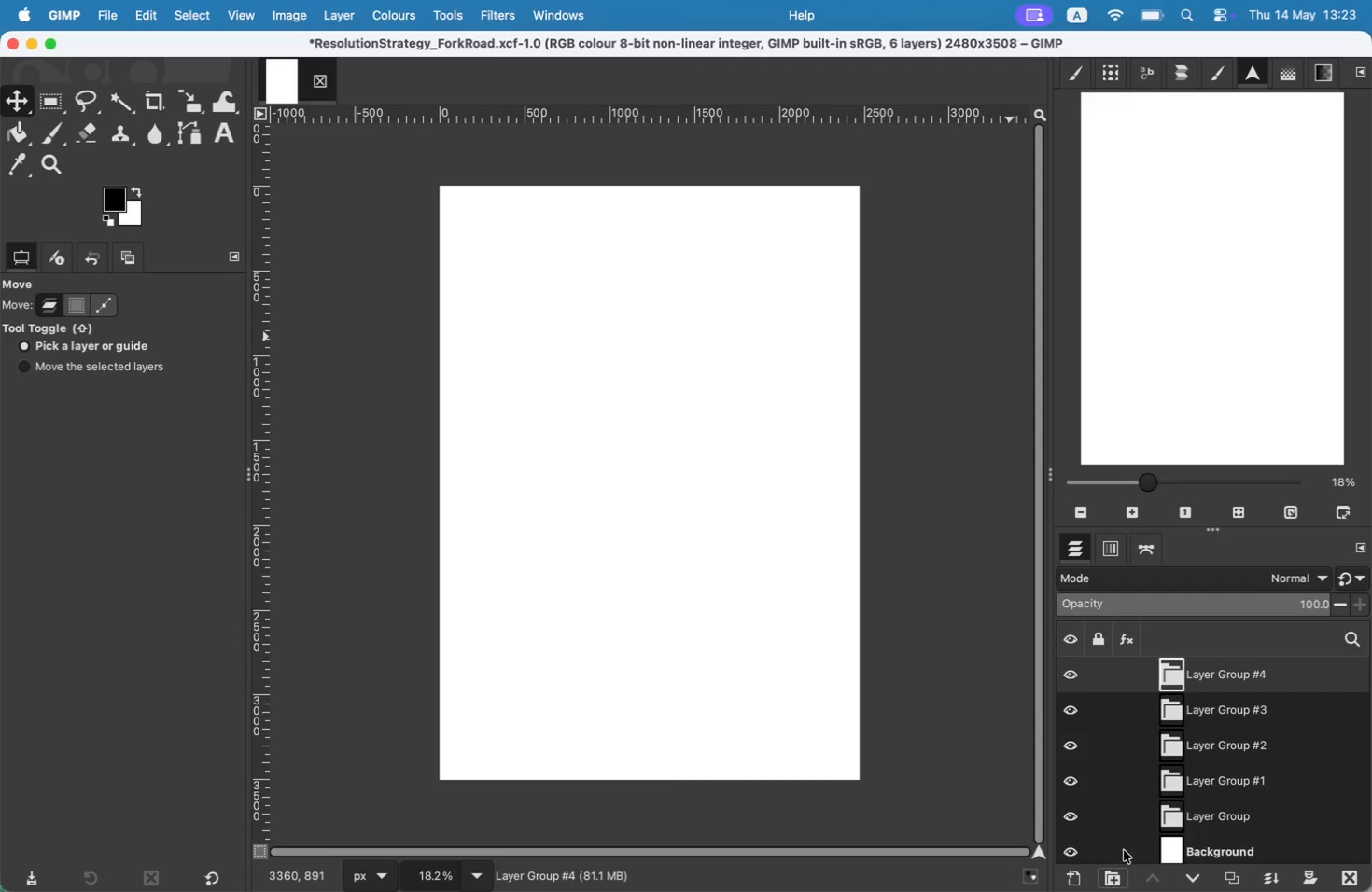 
double_click([1214, 817])
 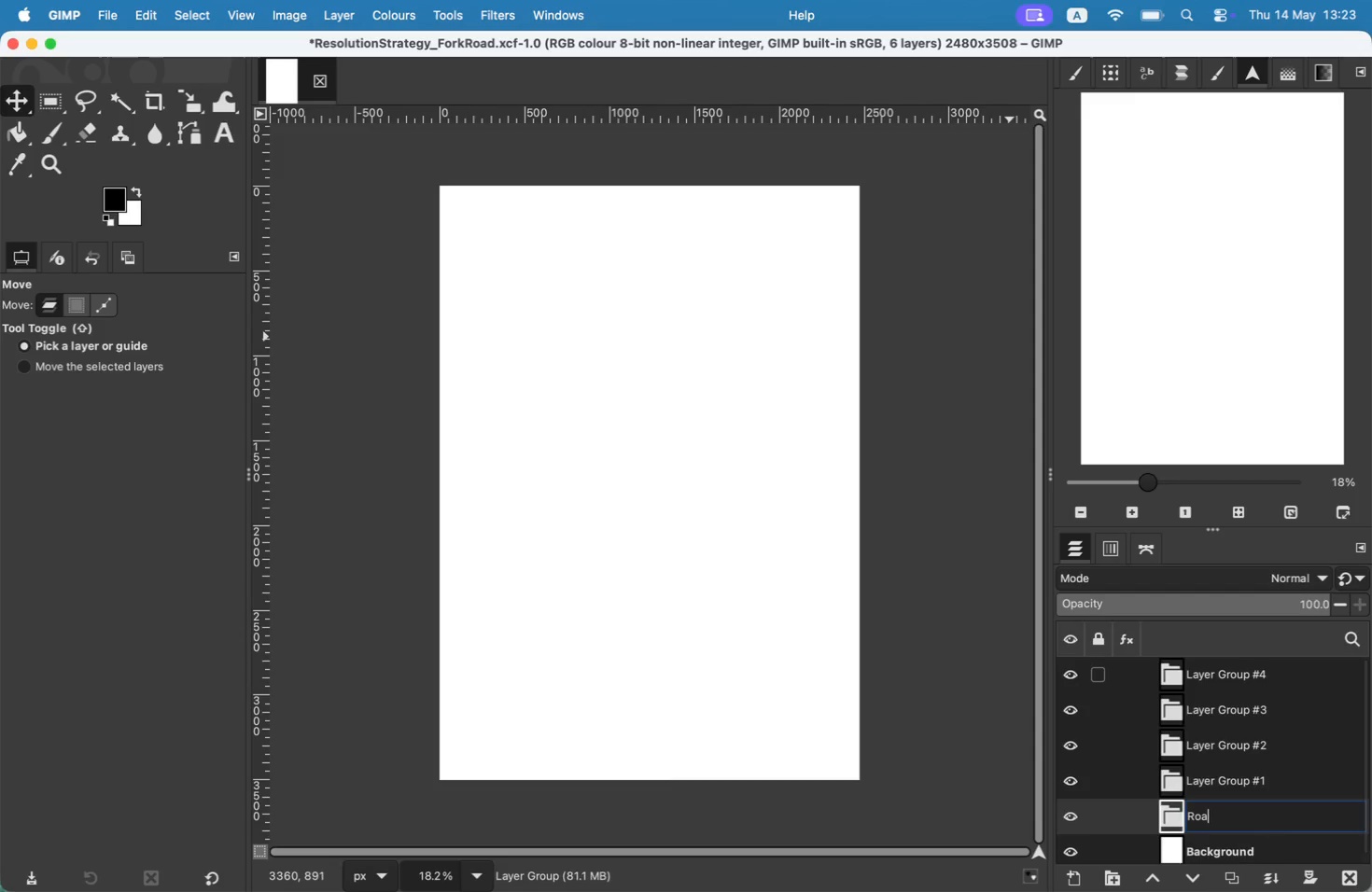 
type(Road_Path)
 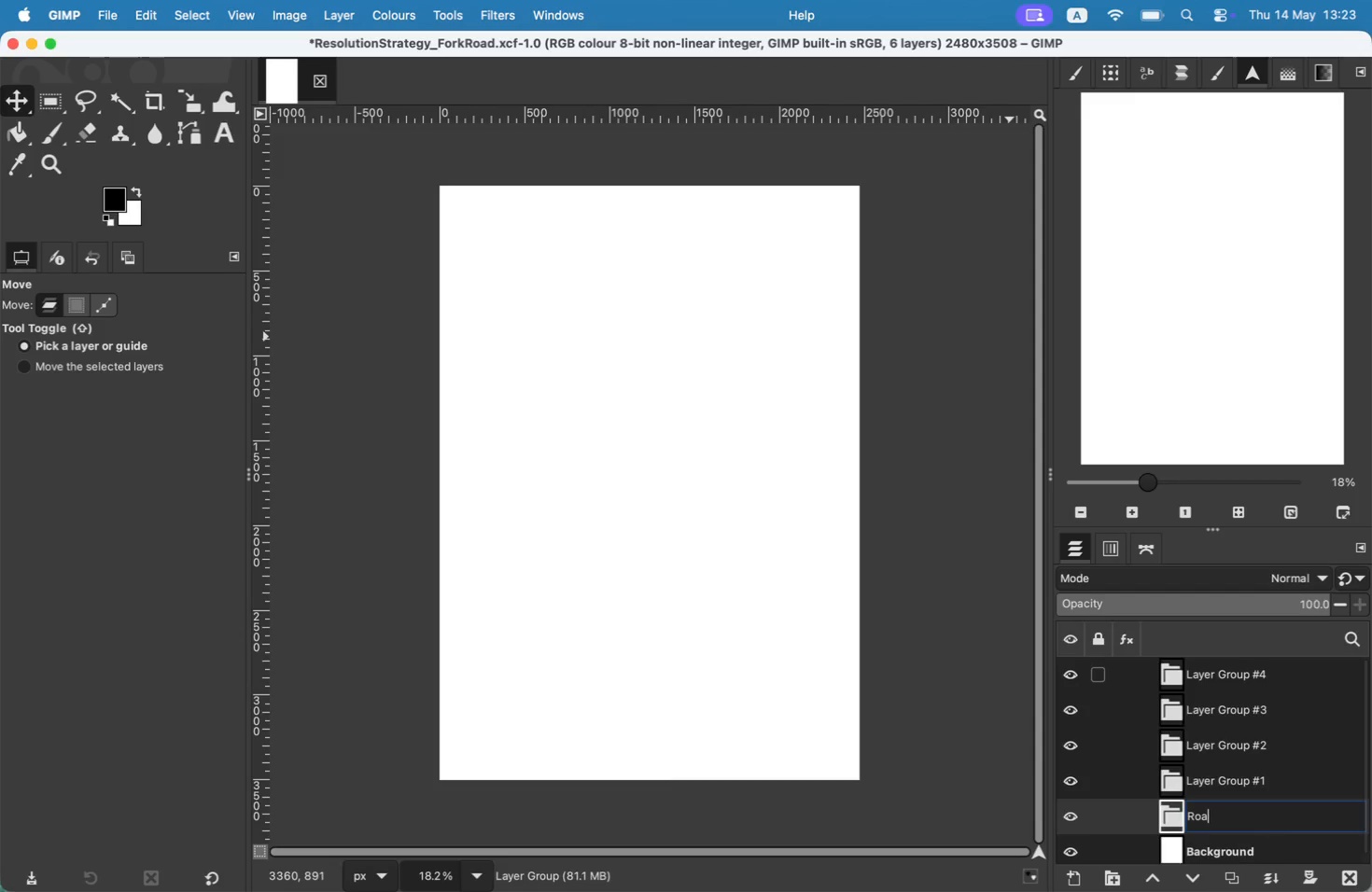 
key(Enter)
 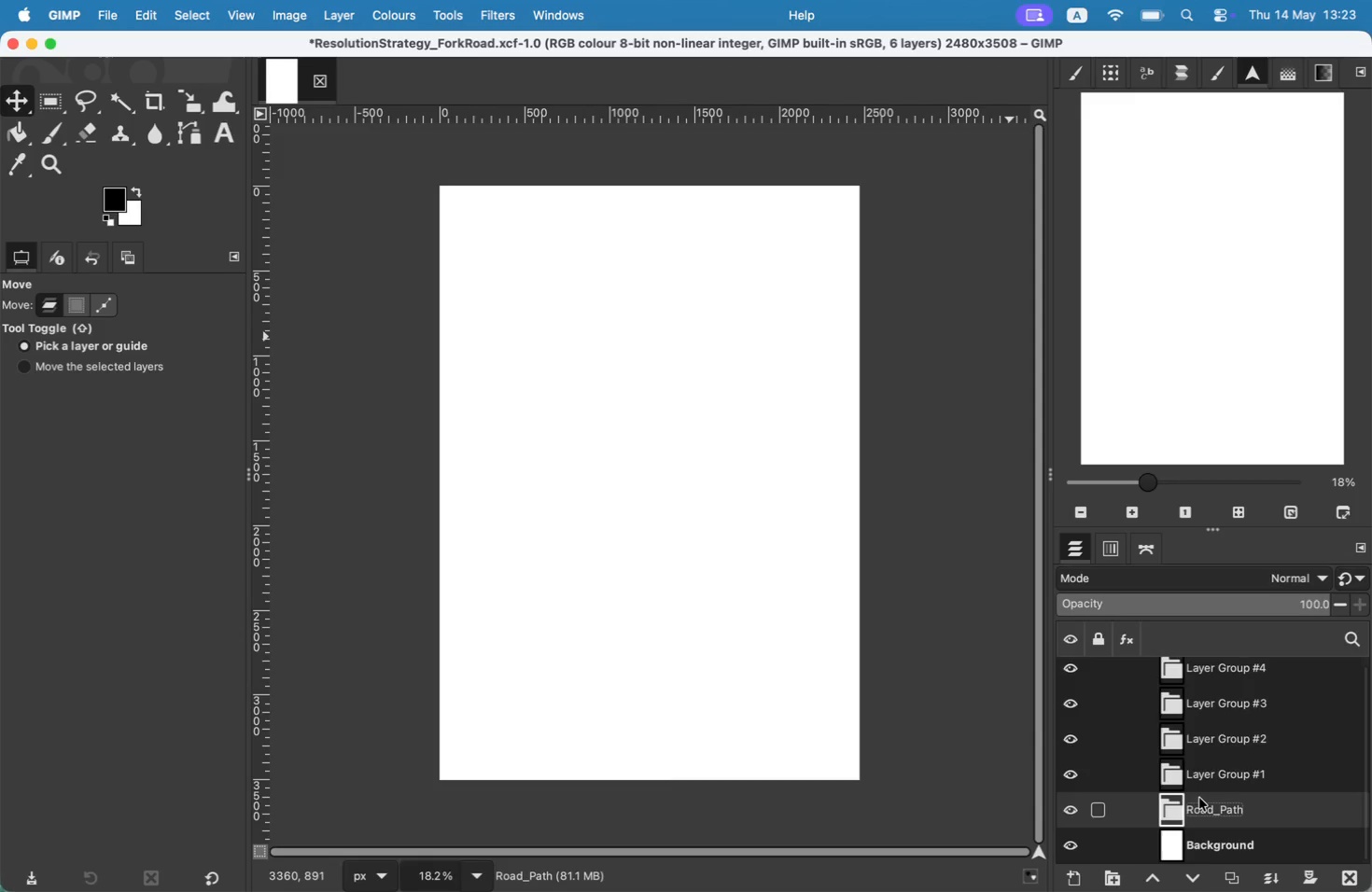 
scroll: coordinate [1195, 806], scroll_direction: down, amount: 1.0
 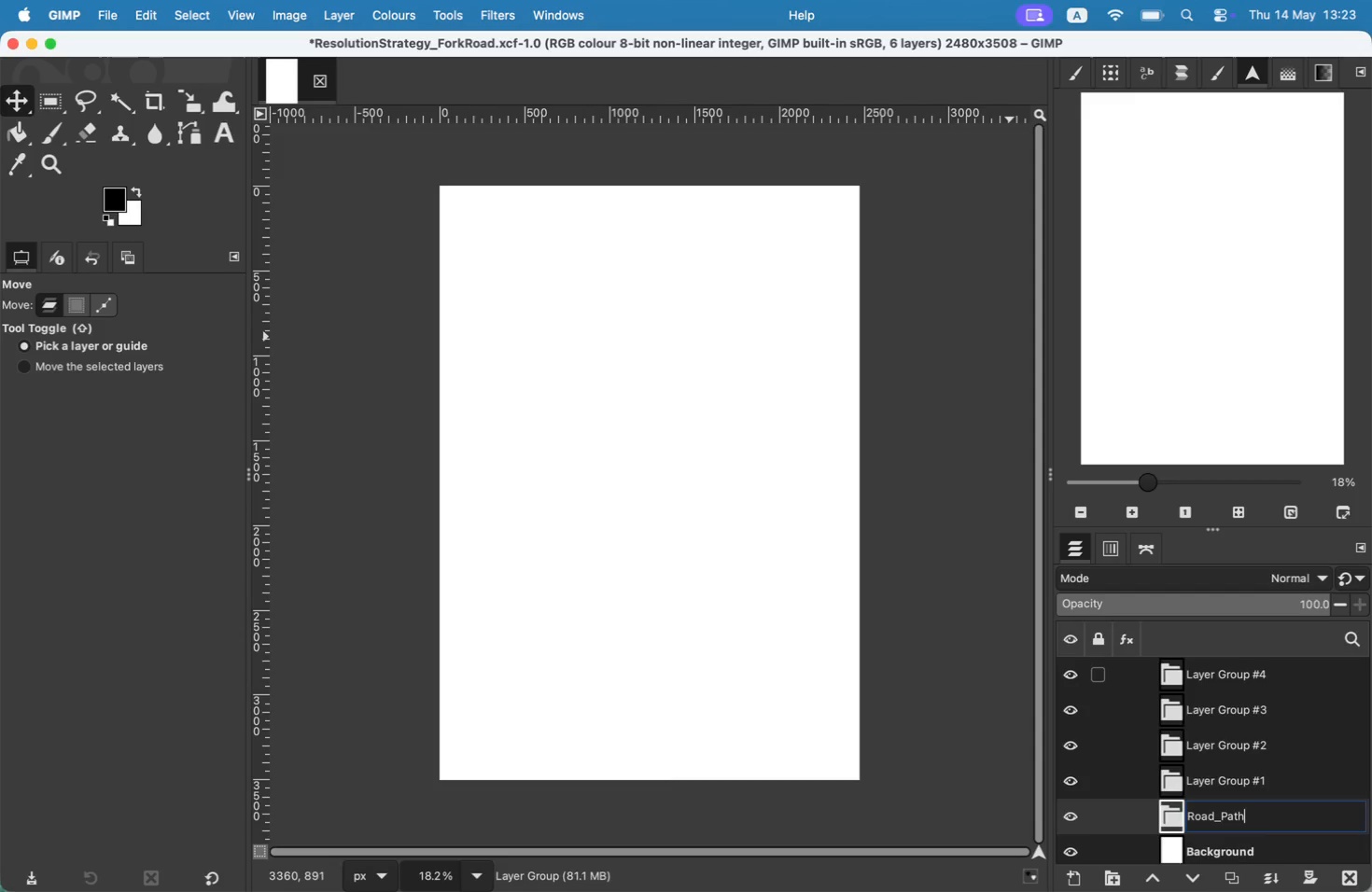 
type(Icons)
 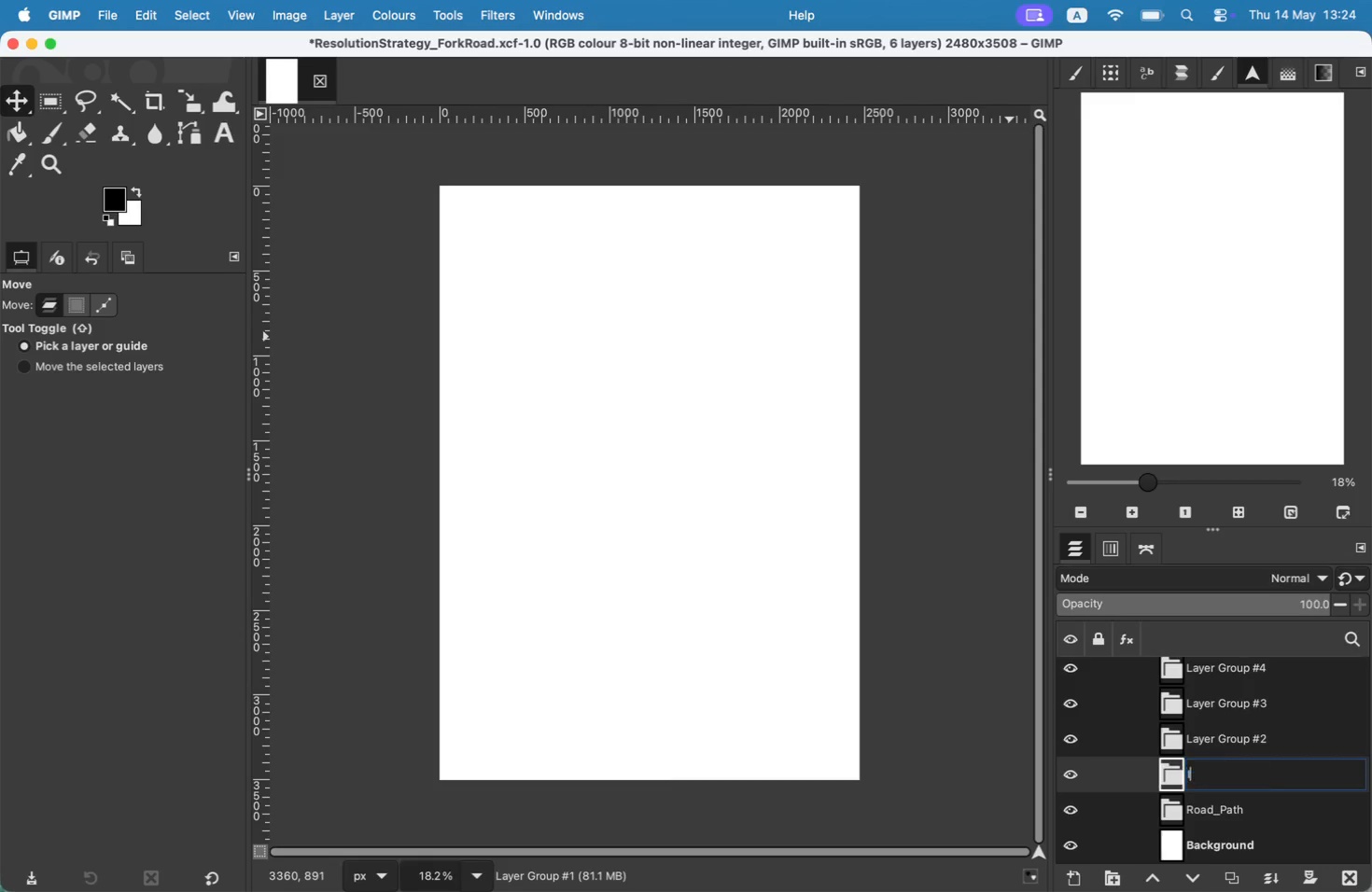 
key(Enter)
 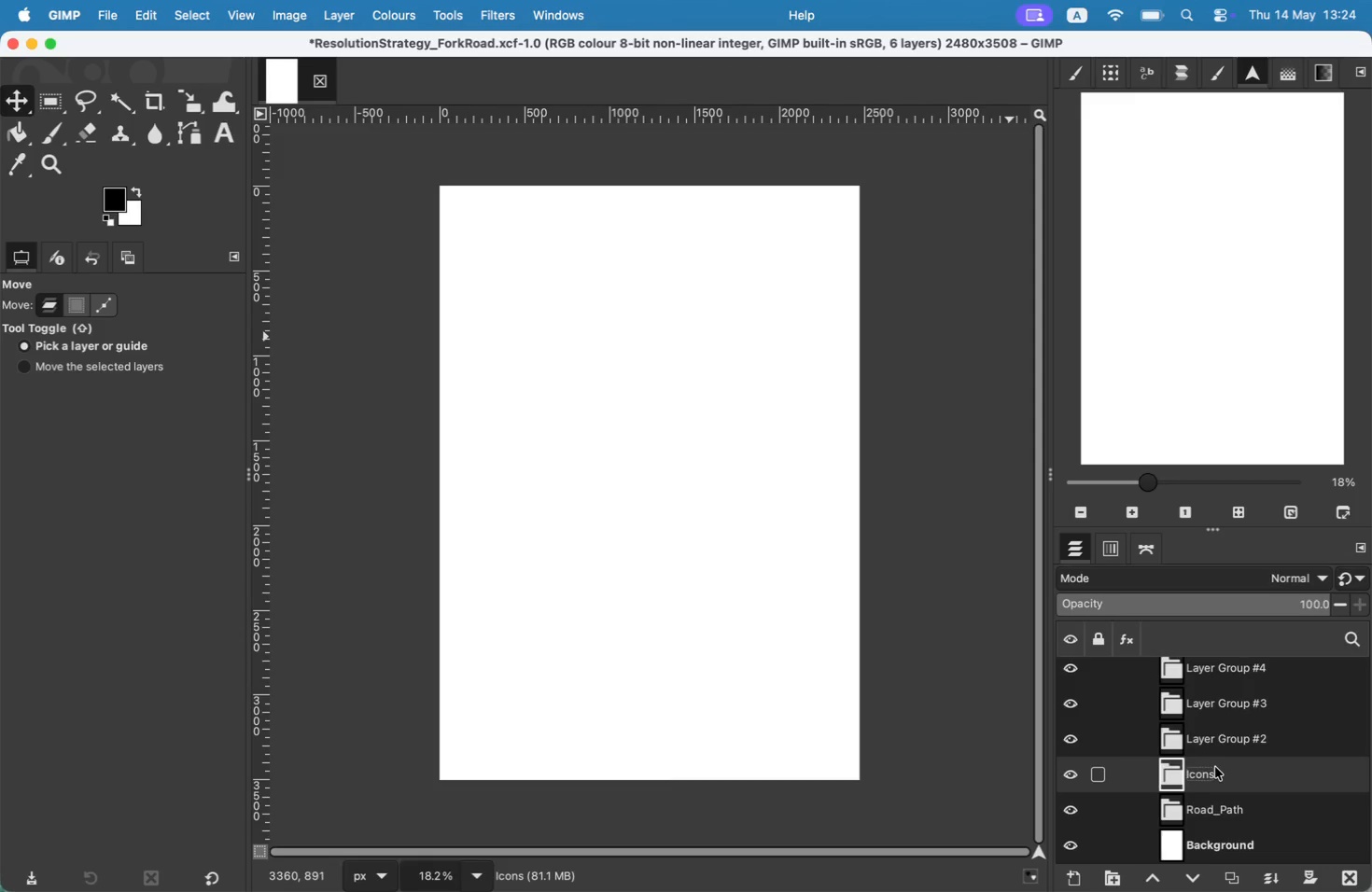 
double_click([1232, 734])
 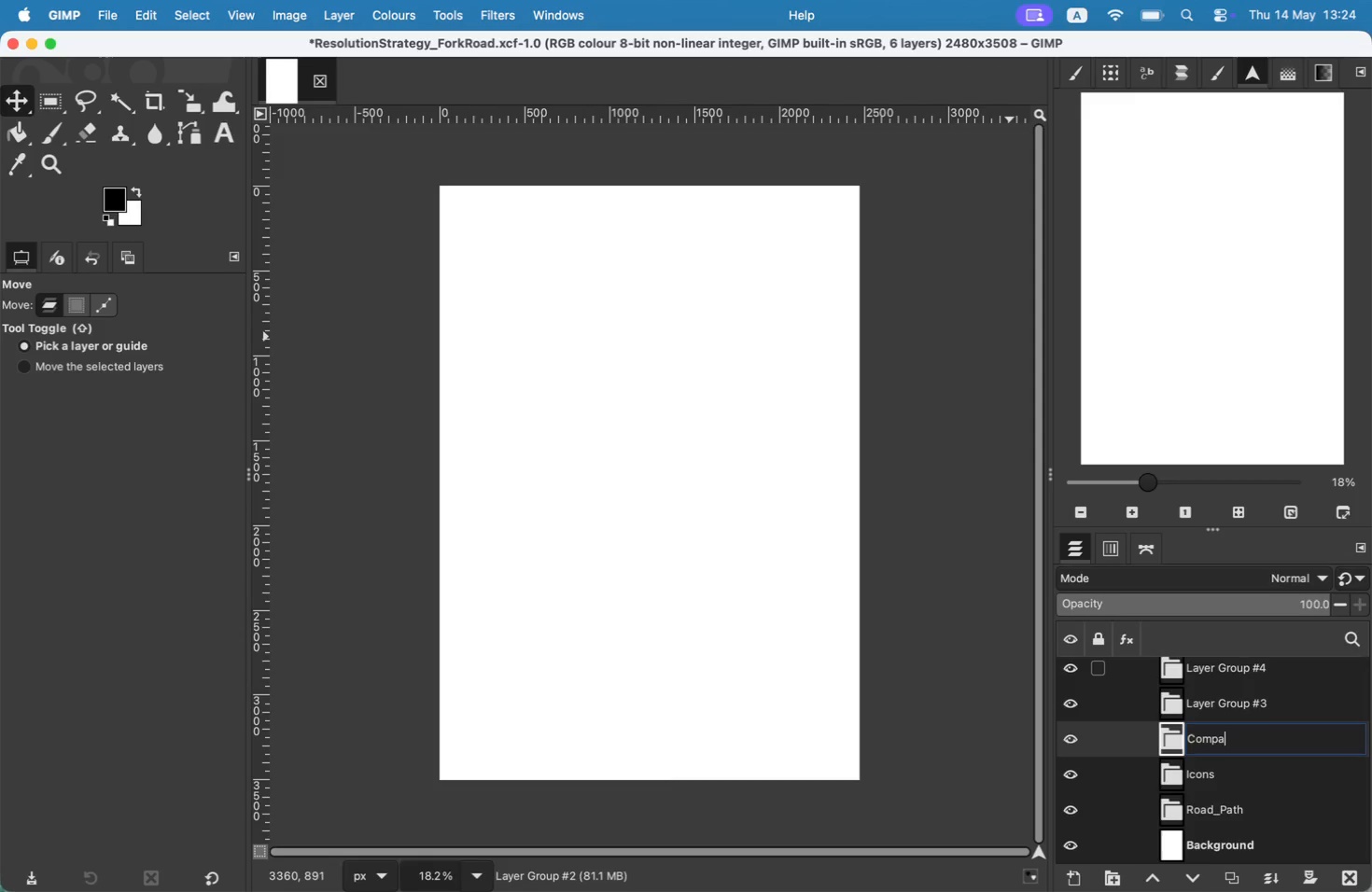 
type(Comparisiom)
key(Backspace)
type(n_cards)
 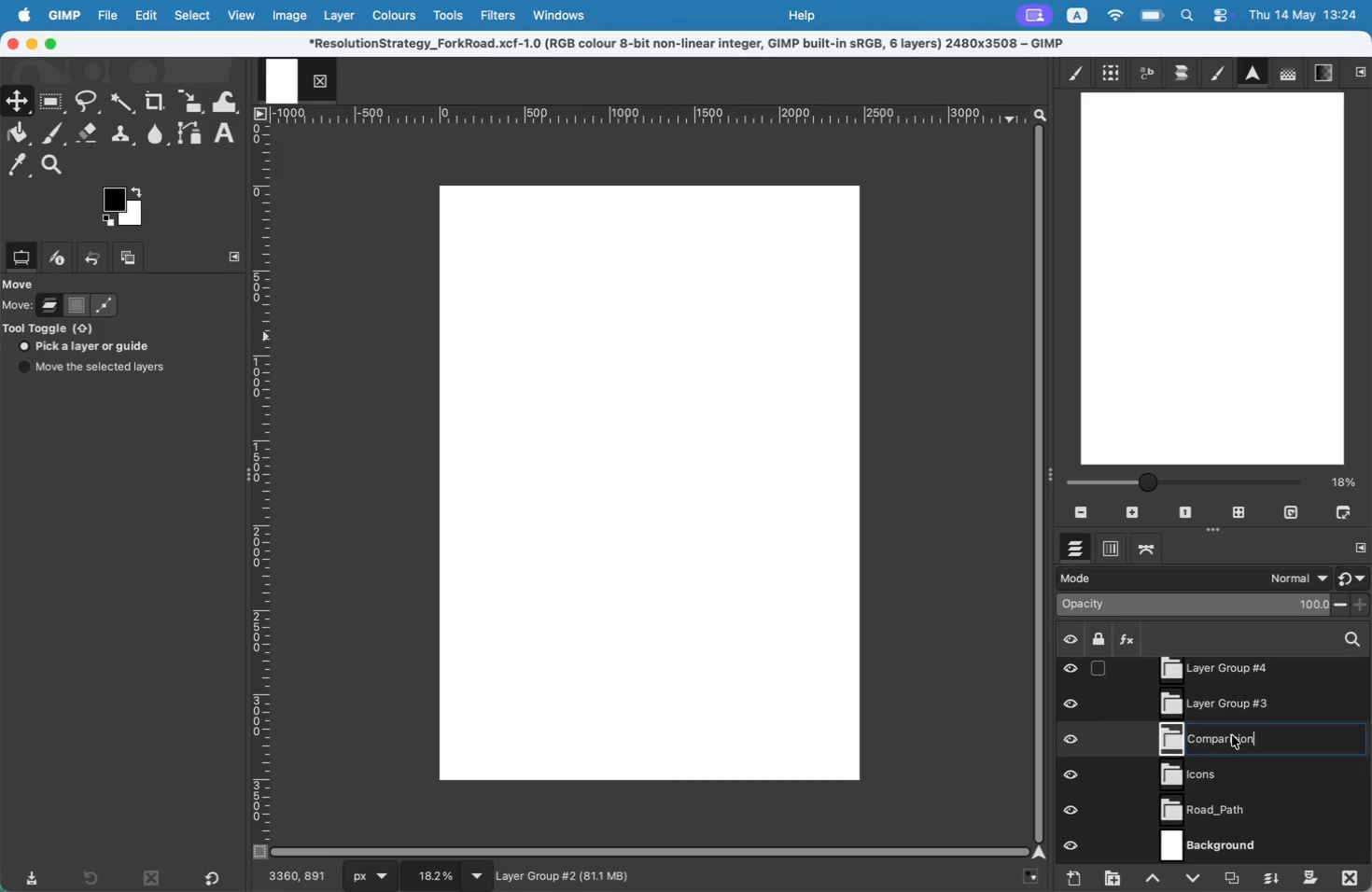 
 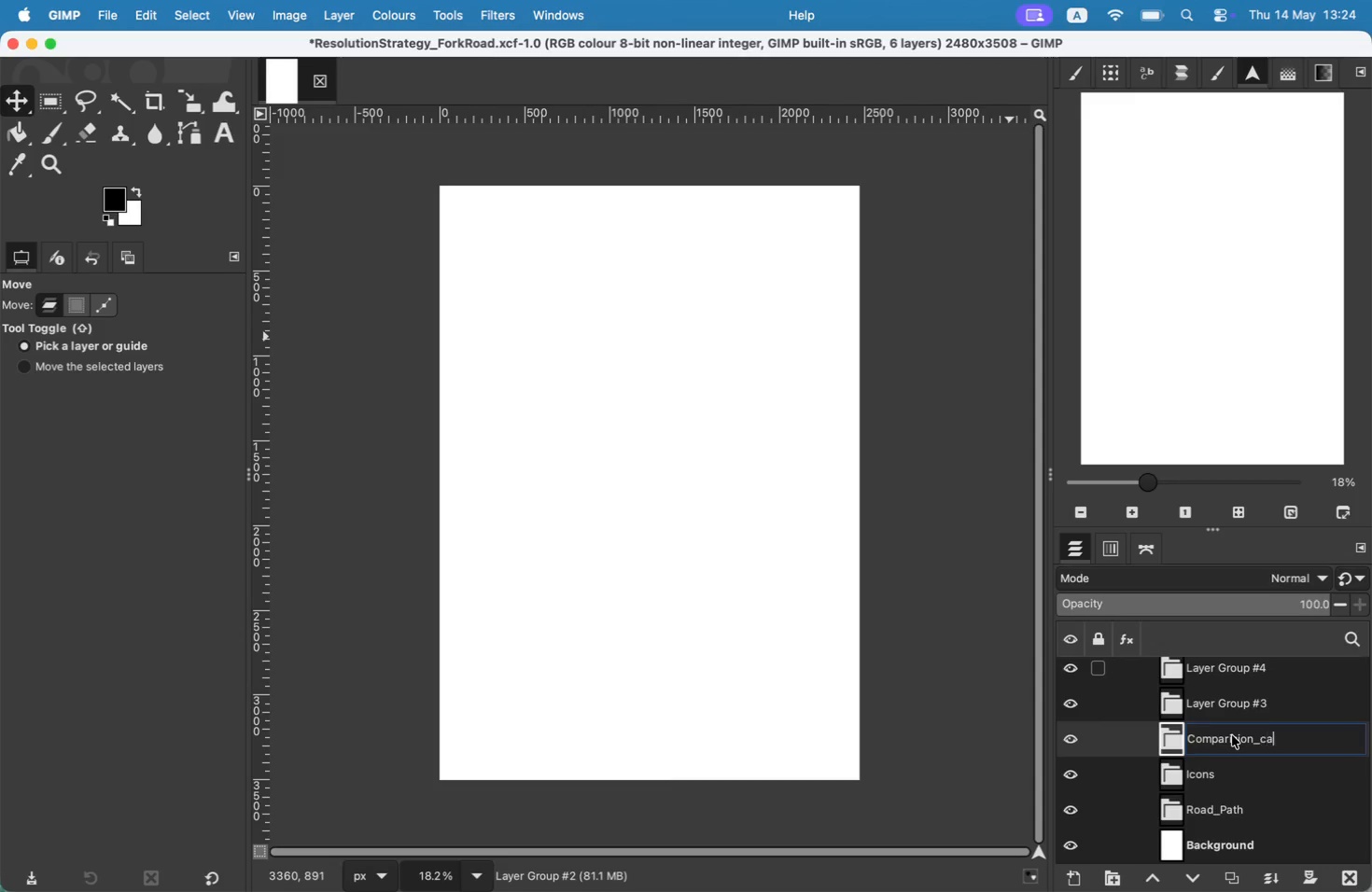 
key(Enter)
 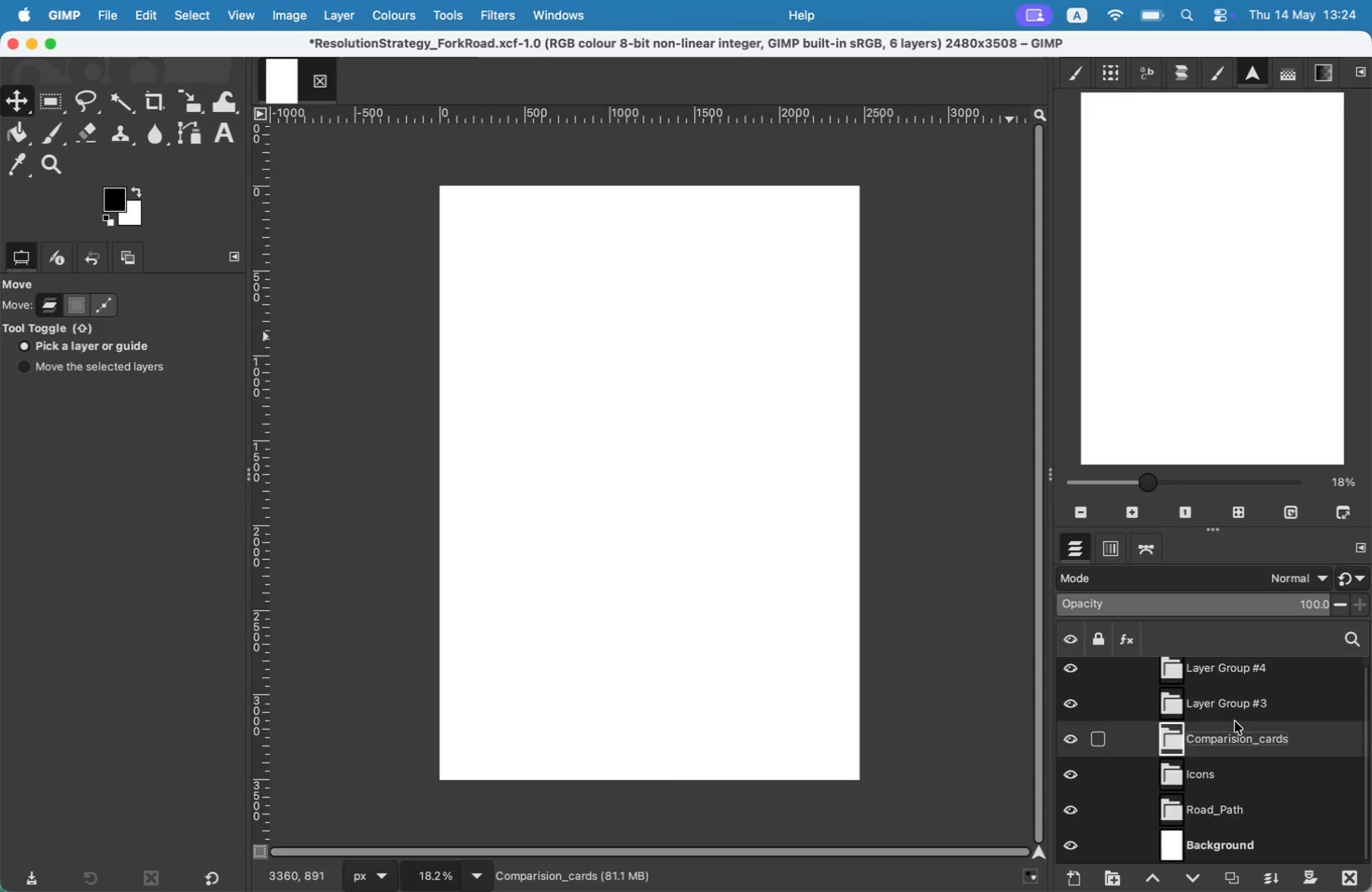 
wait(5.14)
 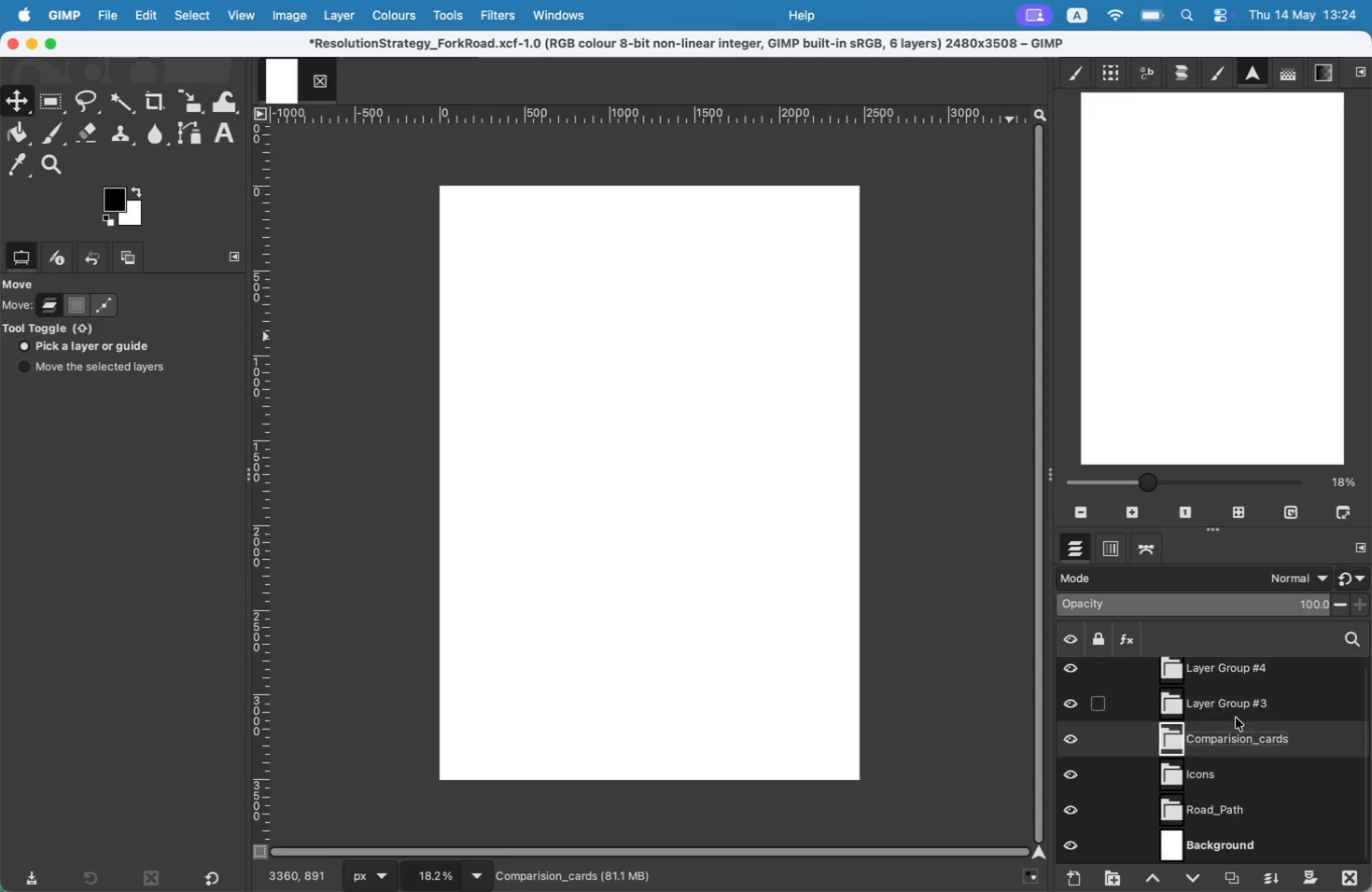 
double_click([1236, 703])
 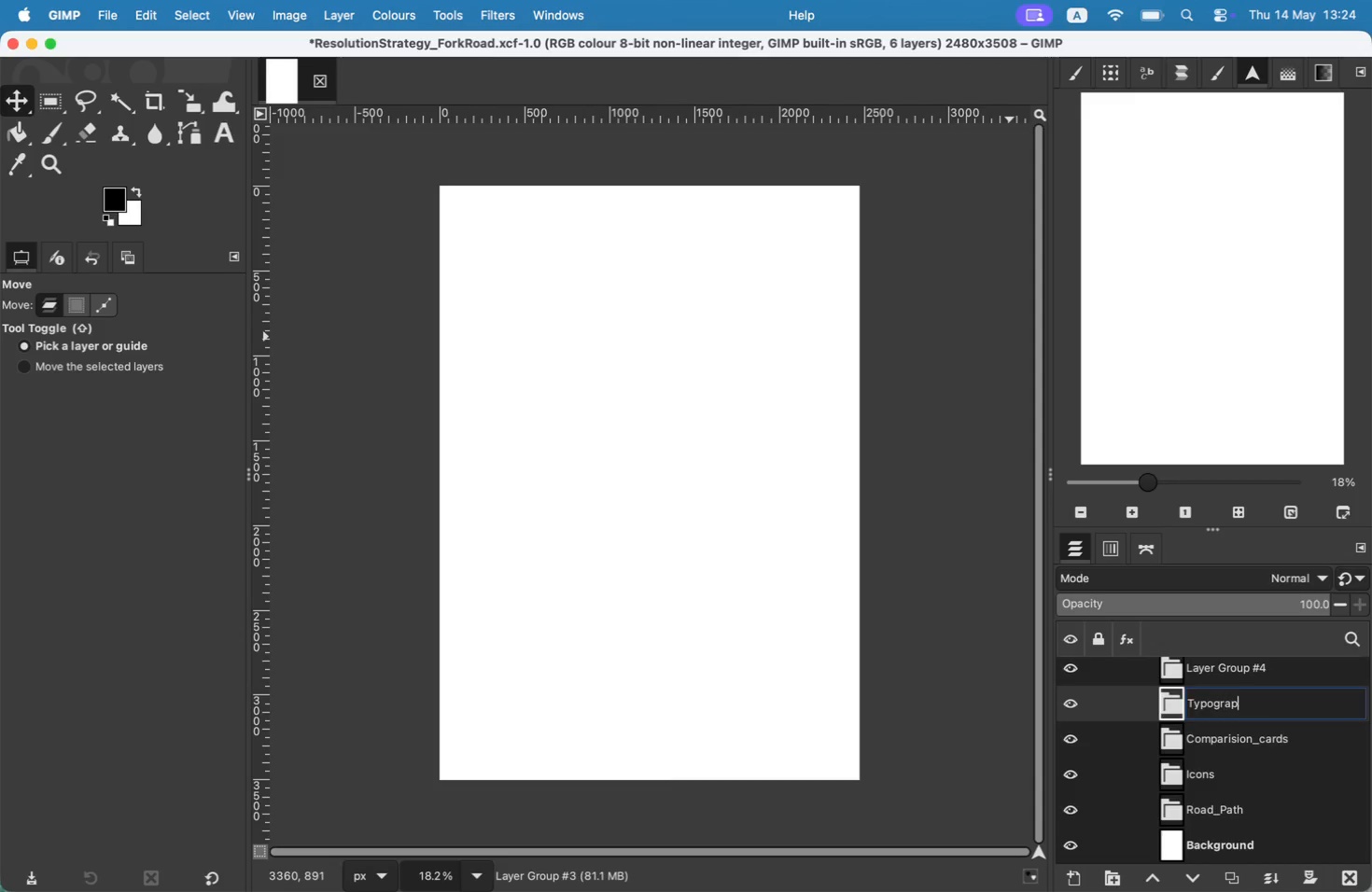 
type(Typography)
 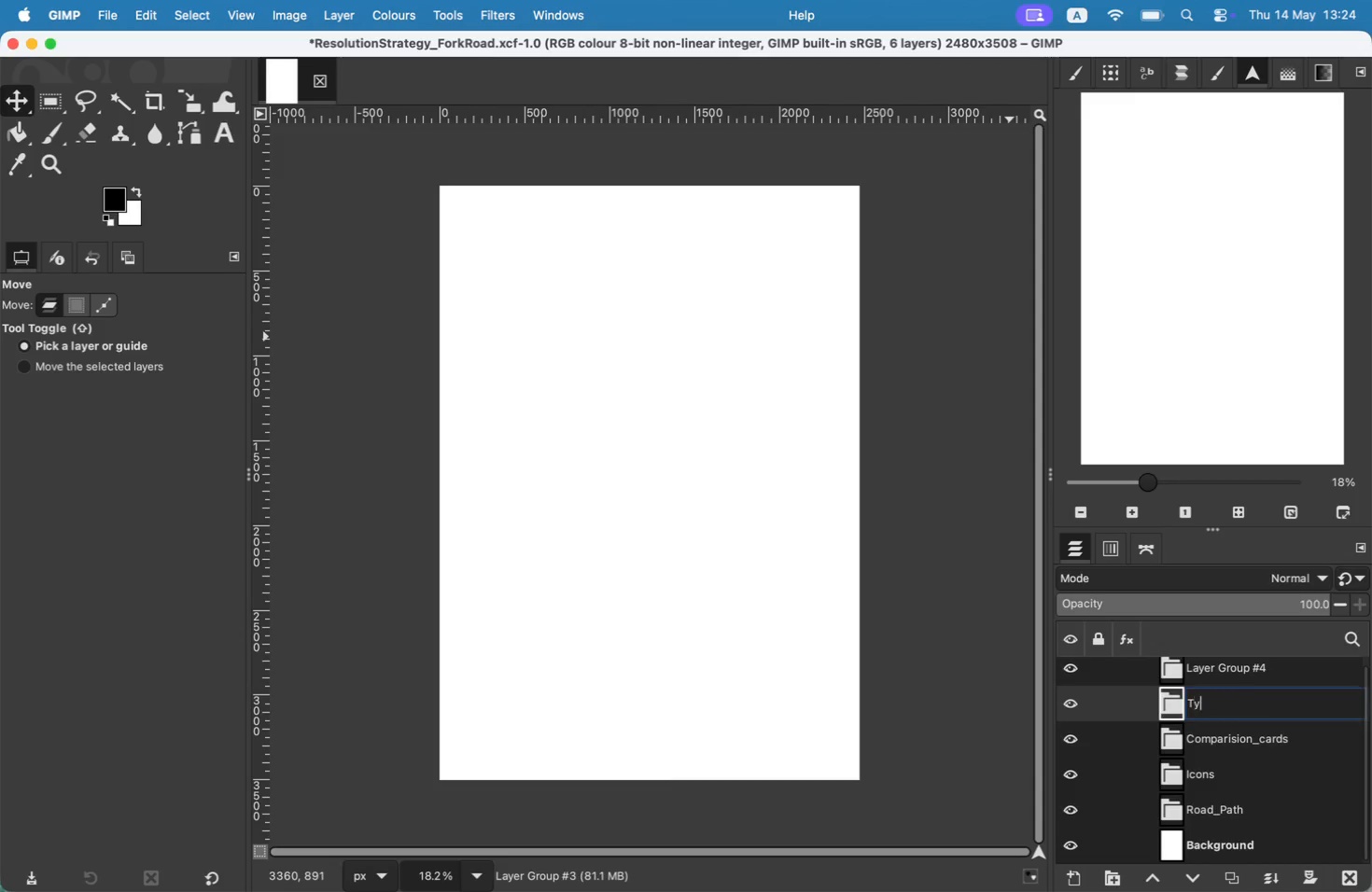 
key(Enter)
 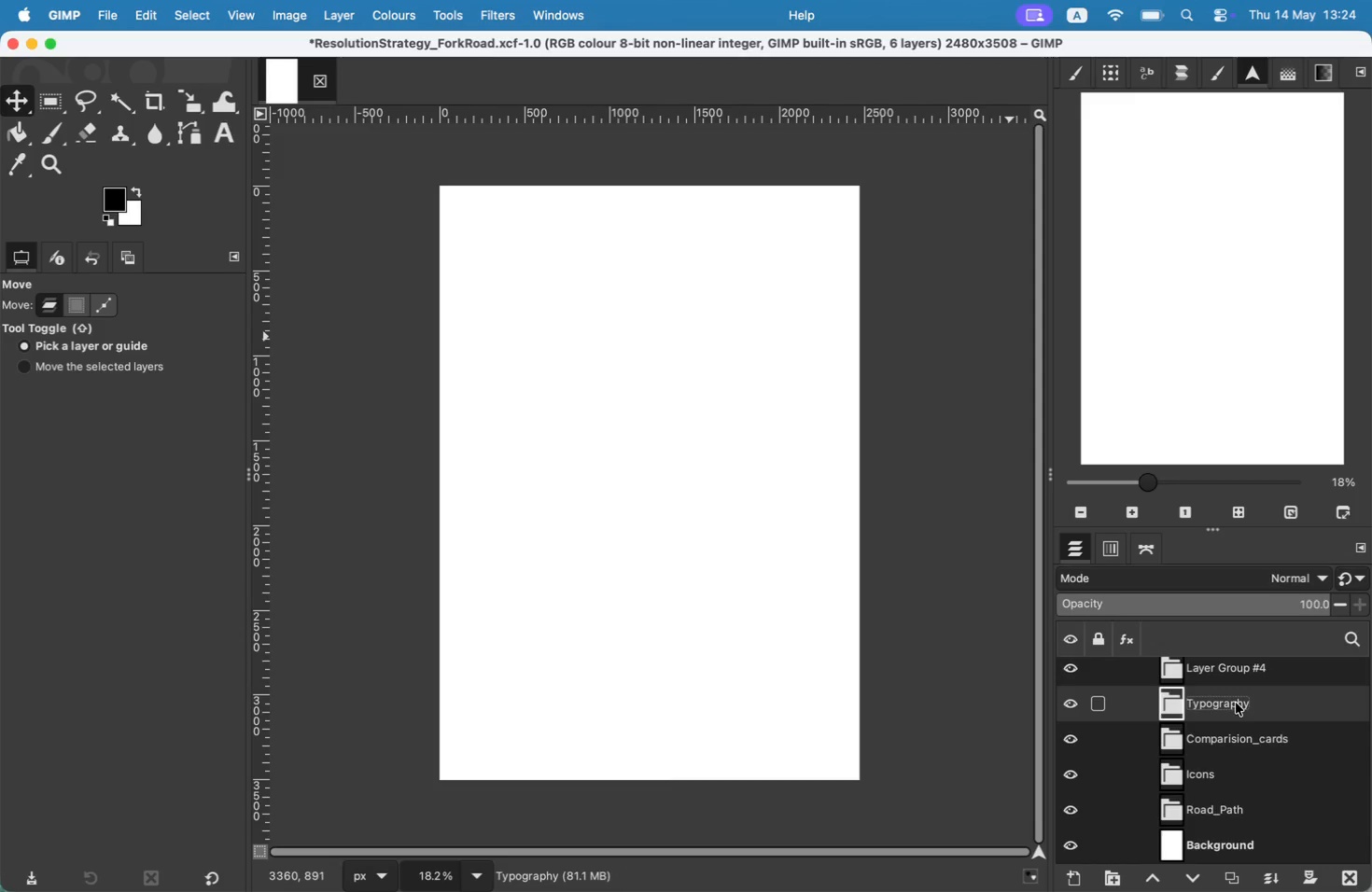 
type(Effects)
 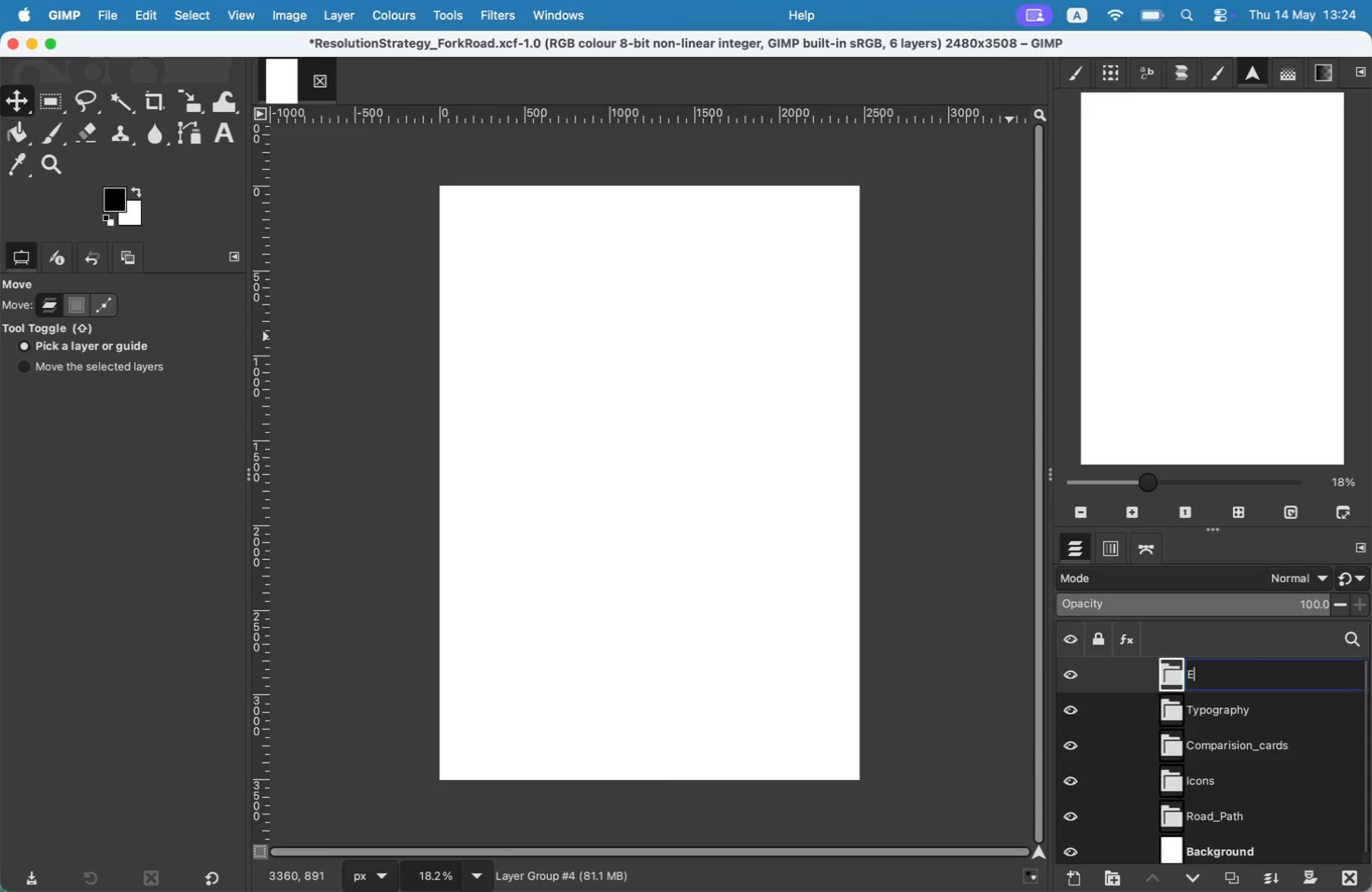 
key(Enter)
 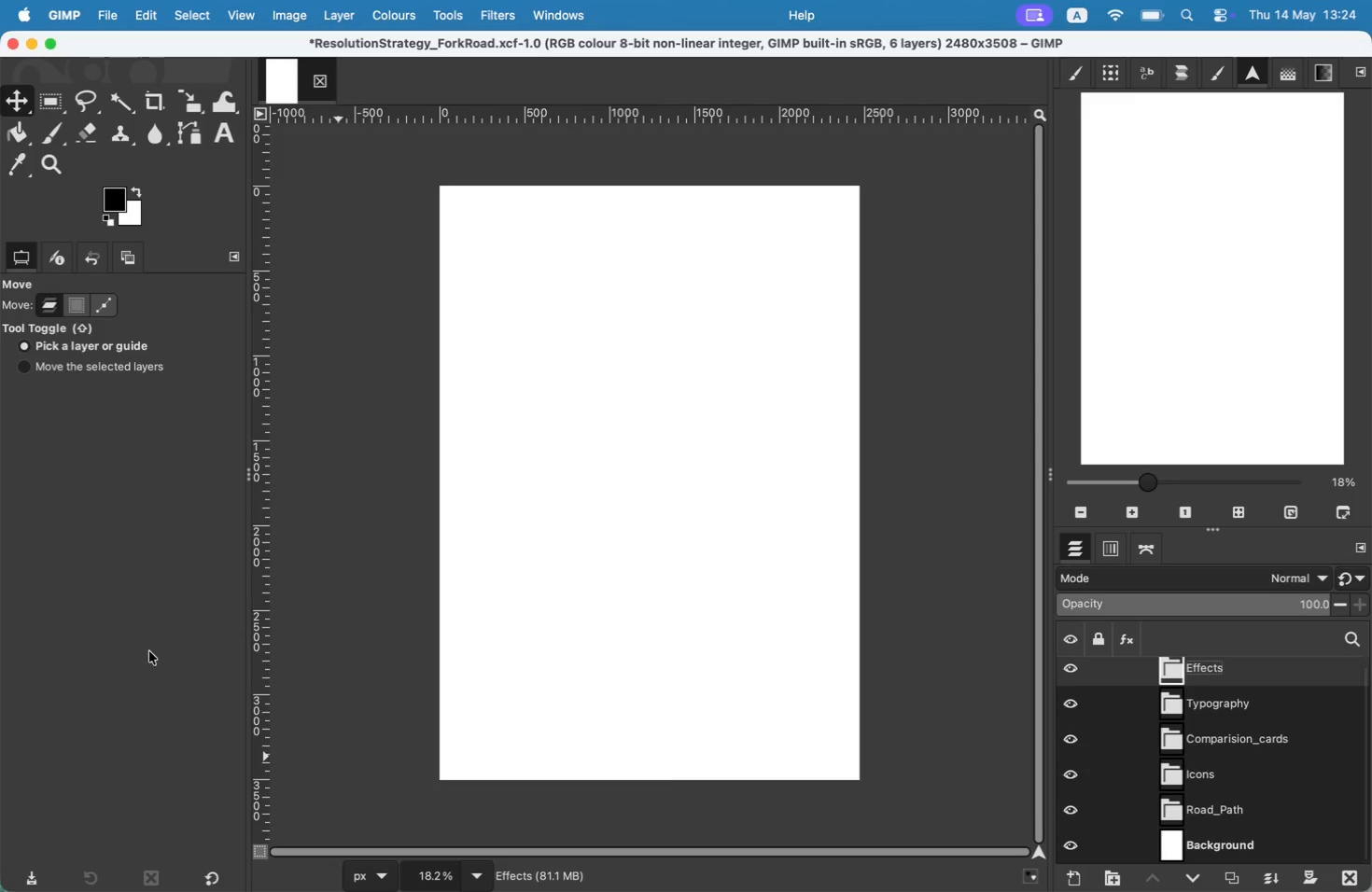 
scroll: coordinate [1255, 718], scroll_direction: down, amount: 2.0
 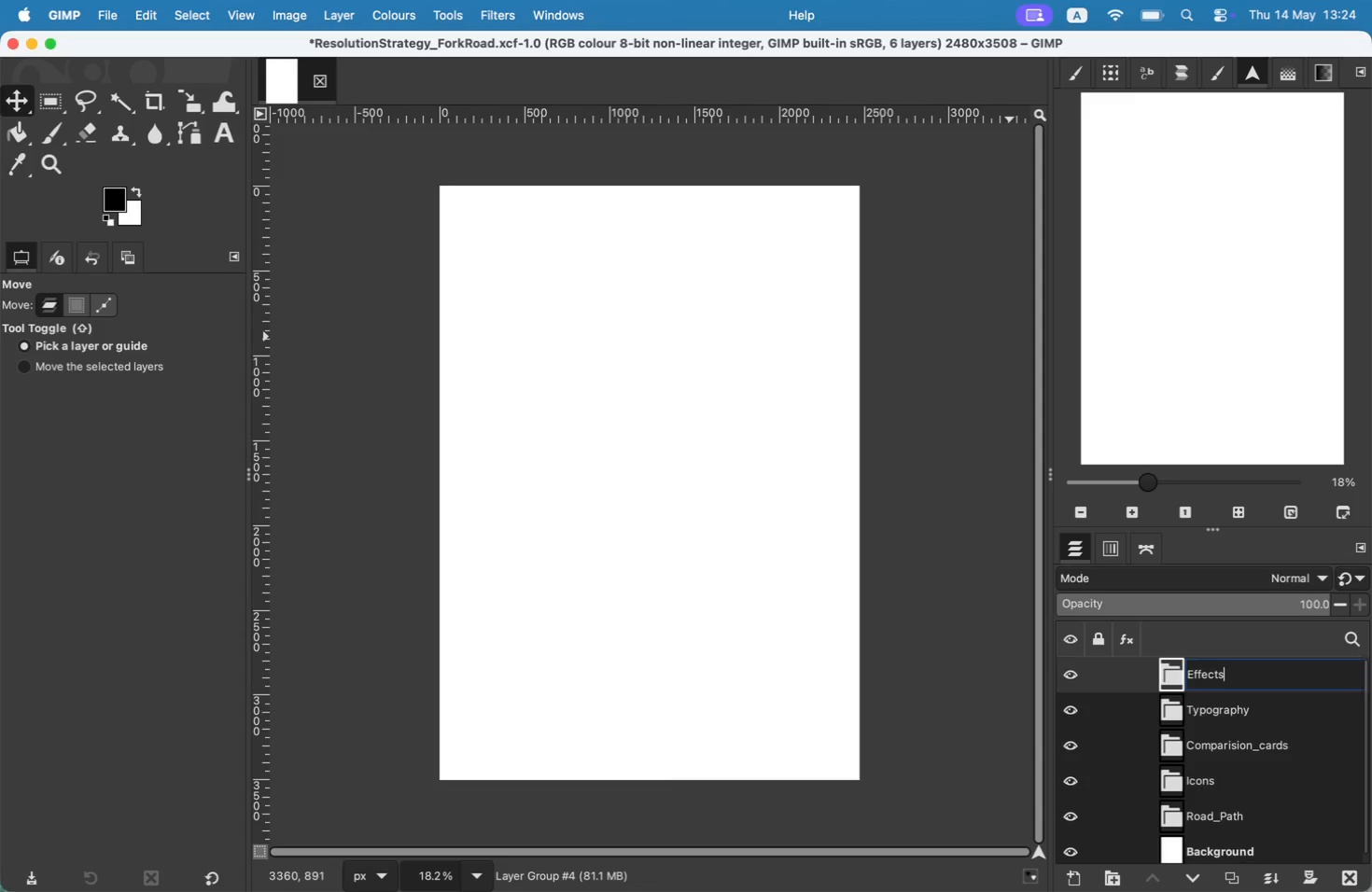 
wait(5.6)
 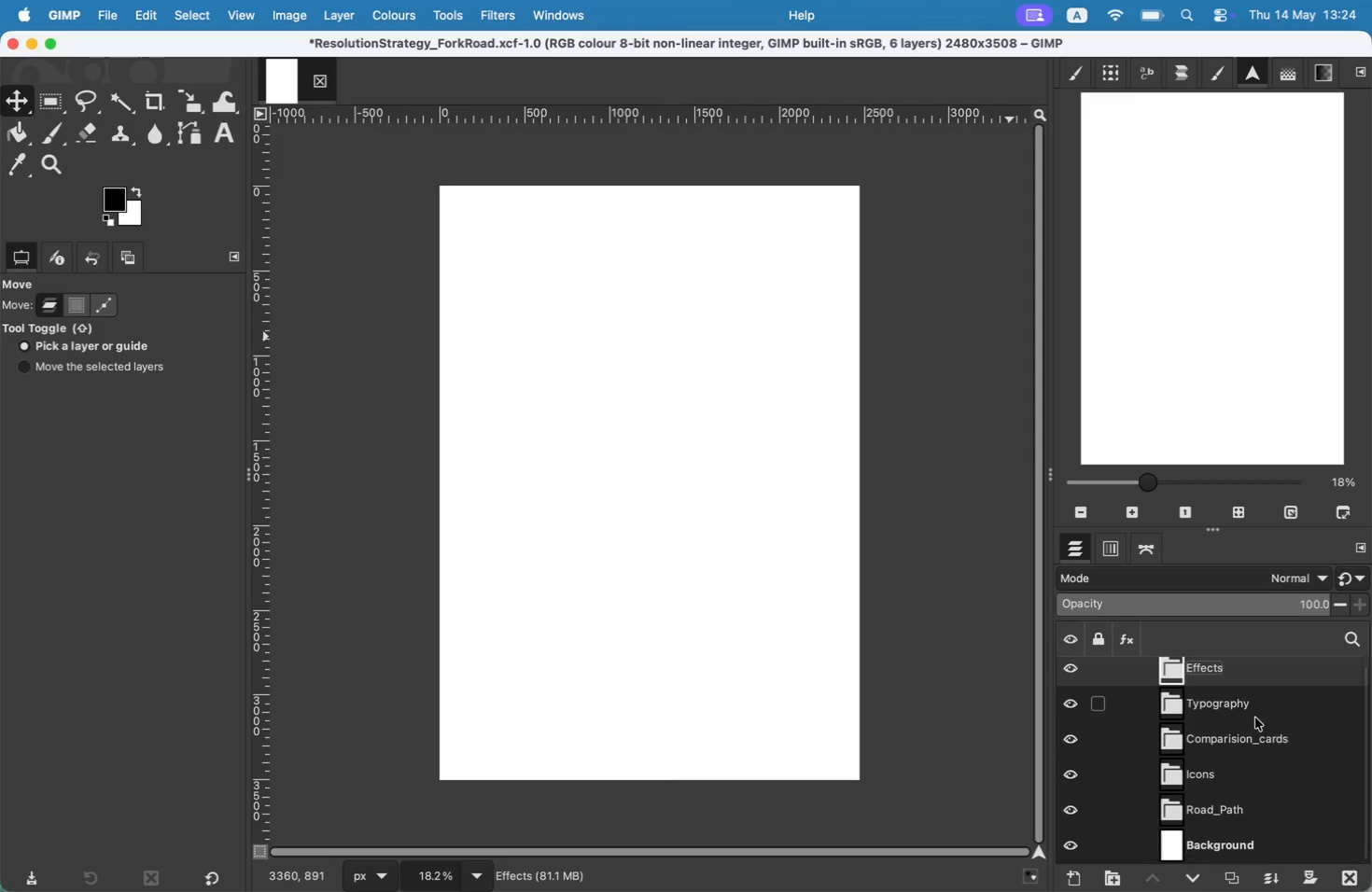 
scroll: coordinate [1273, 766], scroll_direction: down, amount: 2.0
 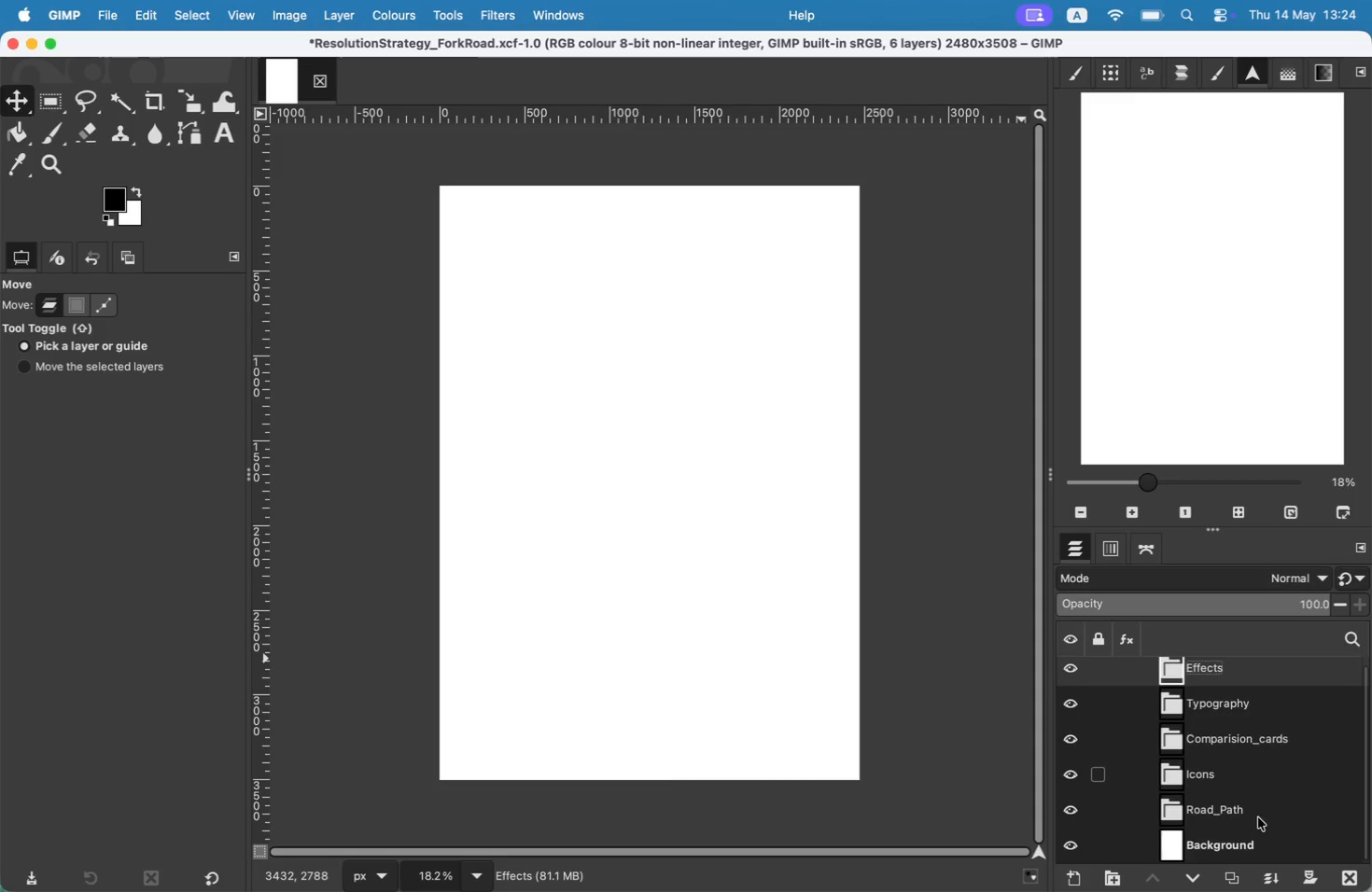 
left_click([1217, 848])
 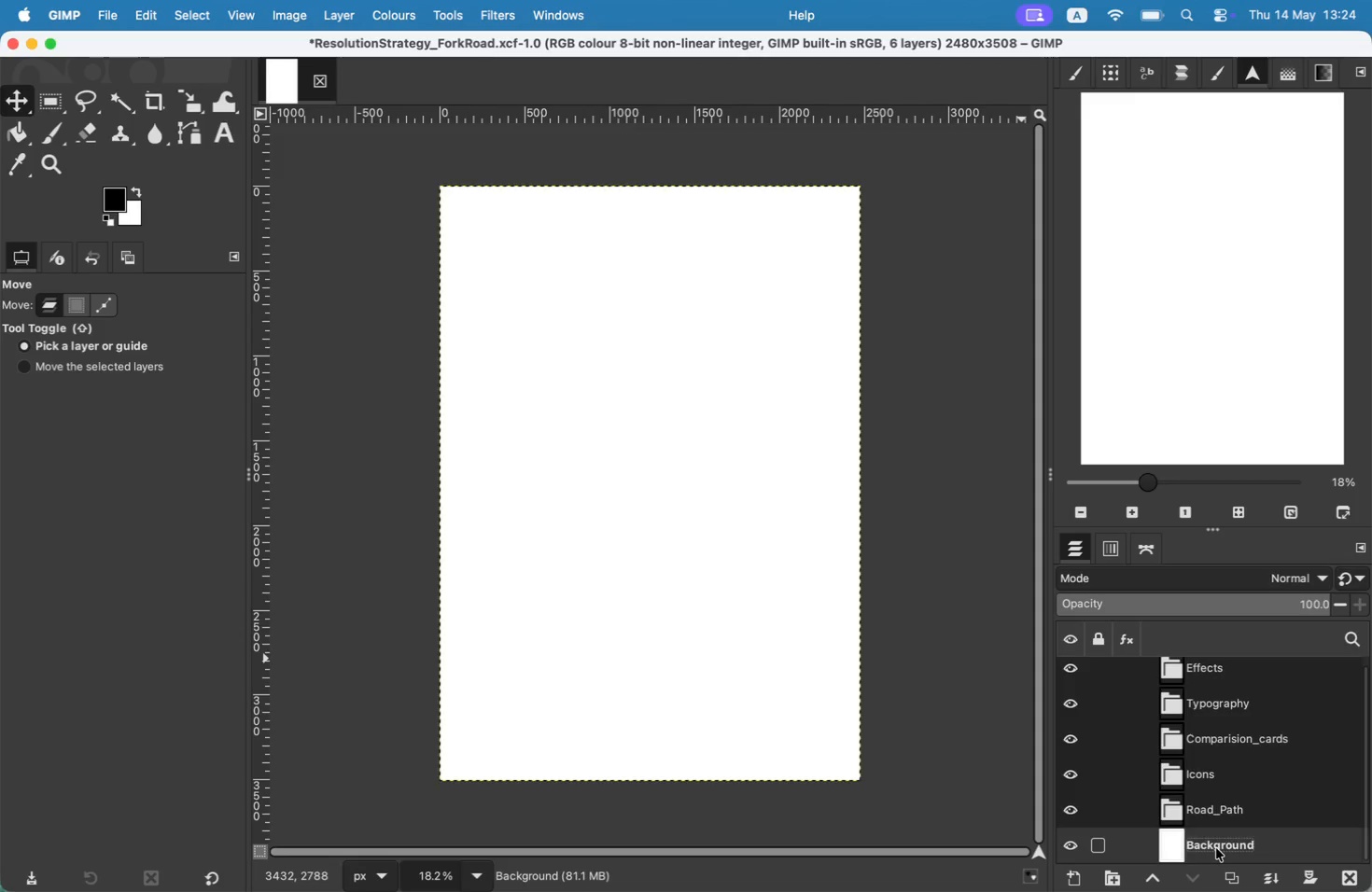 
left_click([1105, 885])
 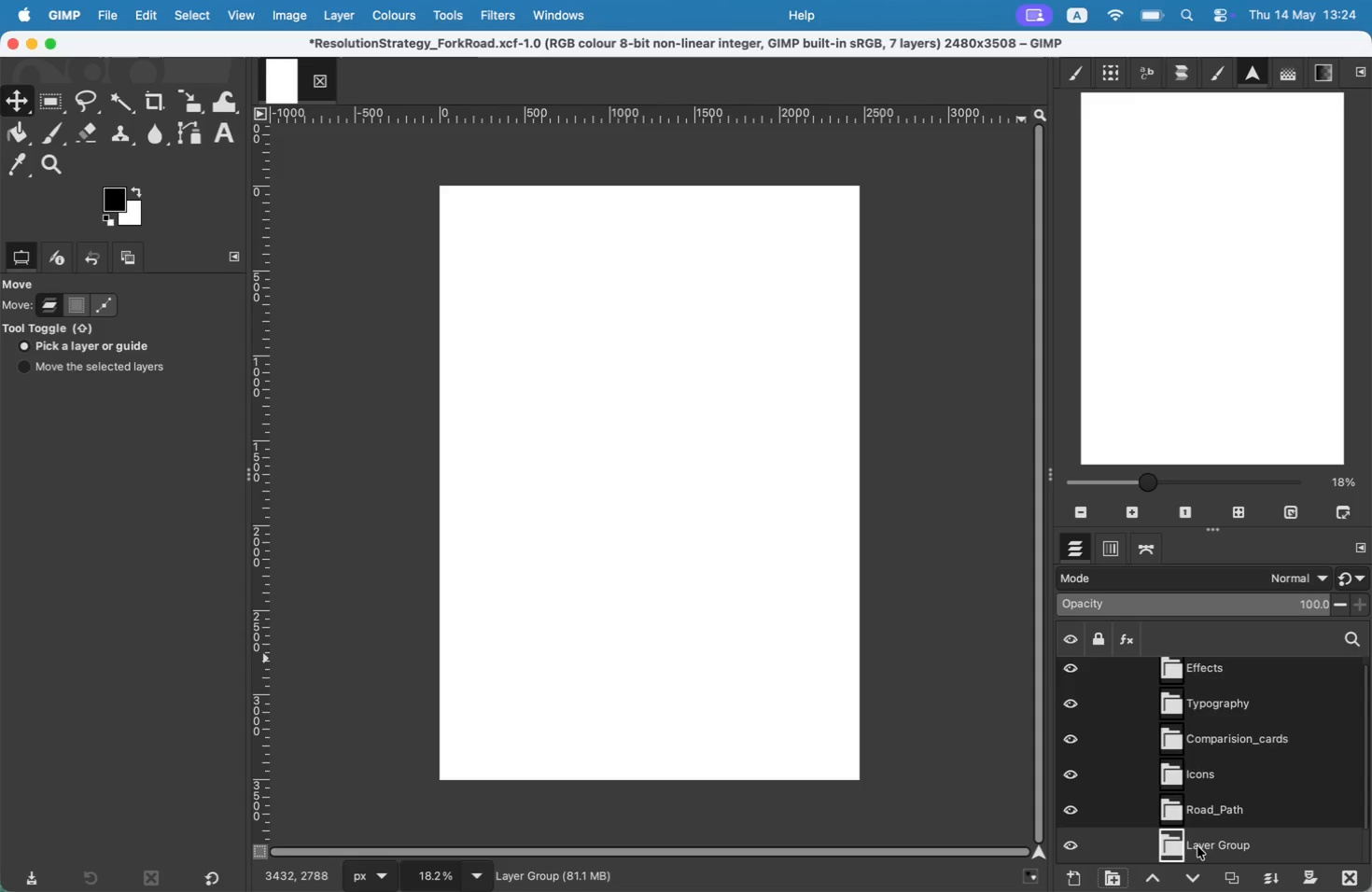 
scroll: coordinate [1200, 823], scroll_direction: down, amount: 7.0
 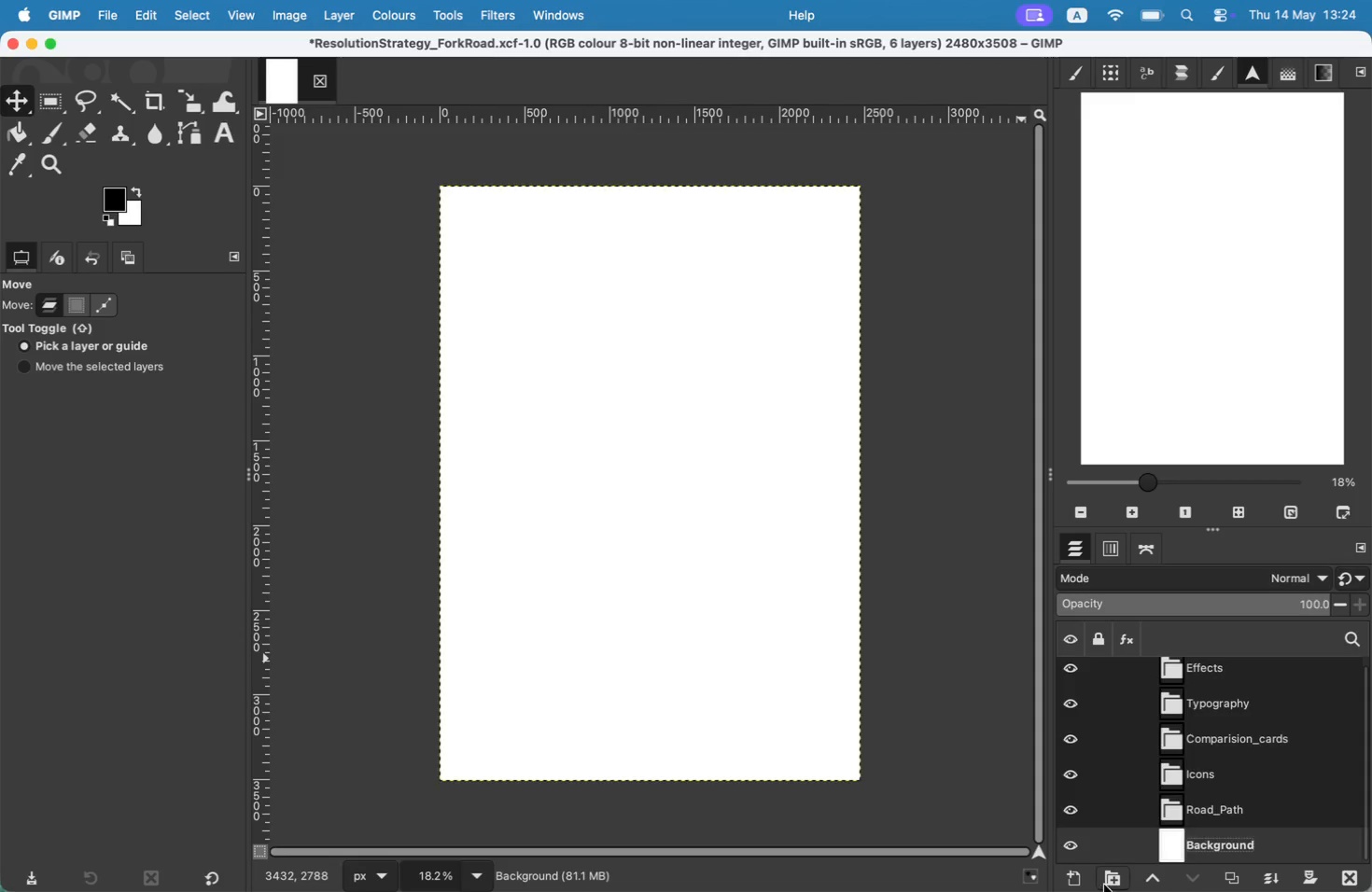 
double_click([1209, 839])
 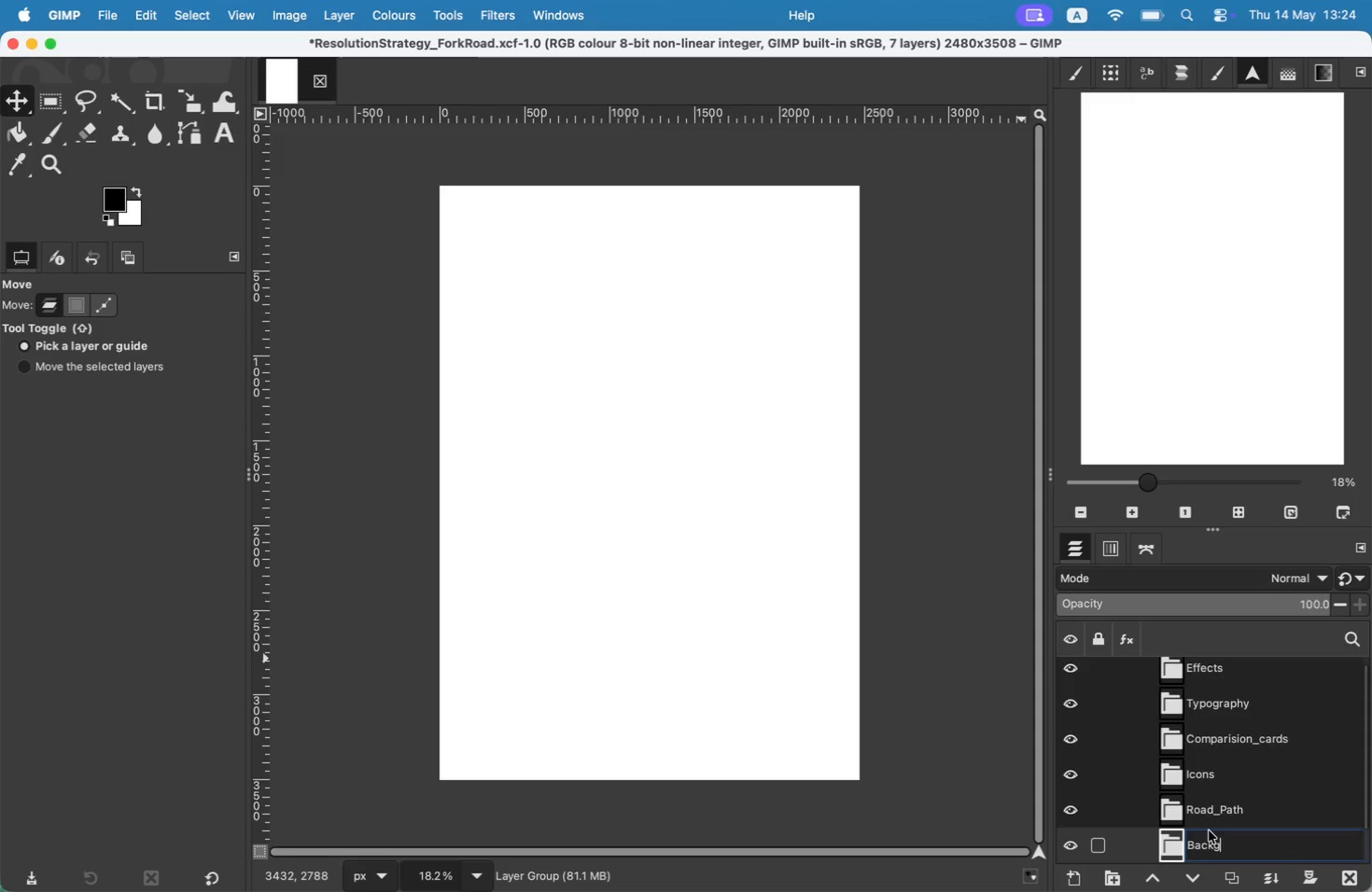 
type(Background)
 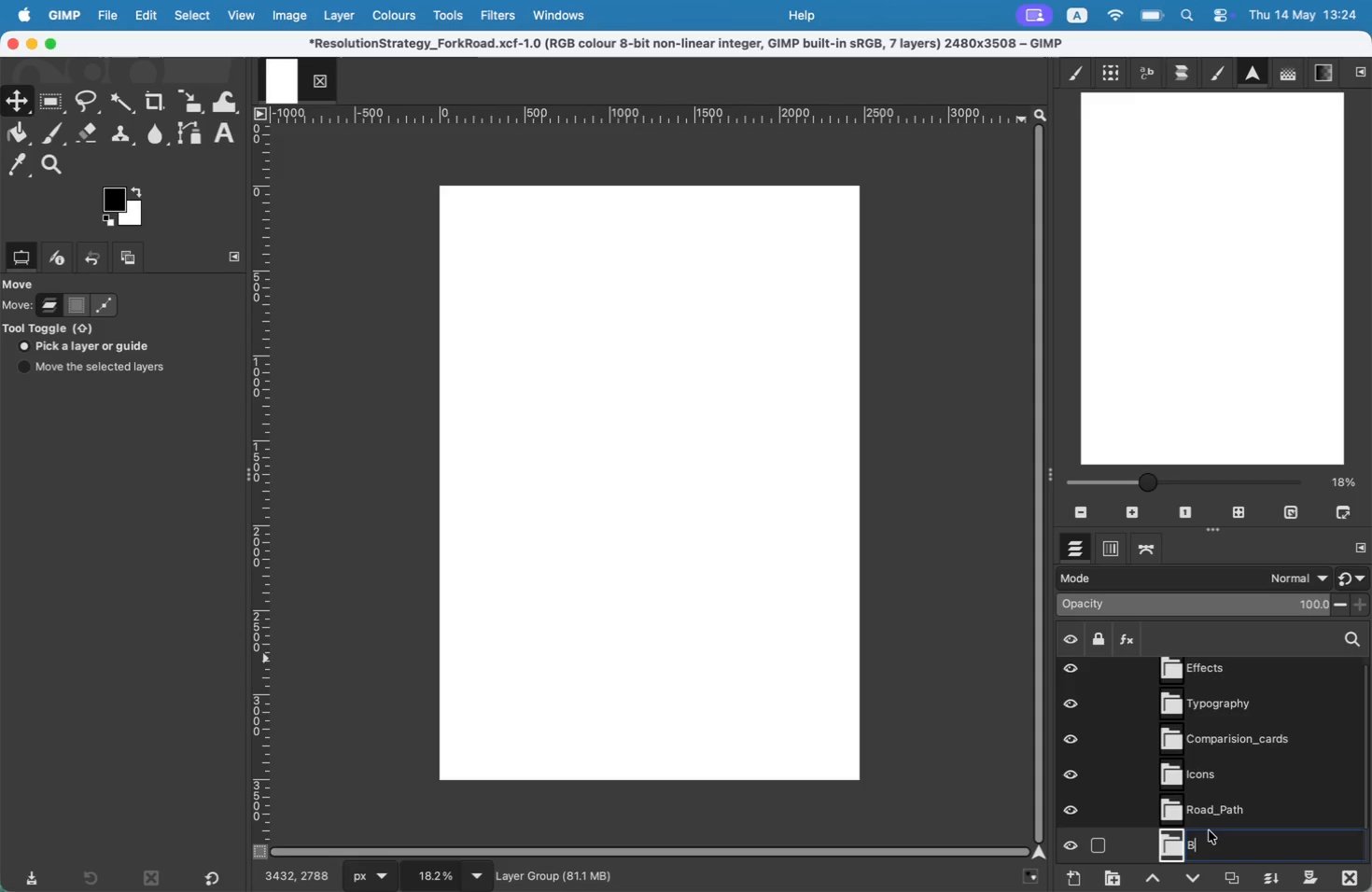 
key(Enter)
 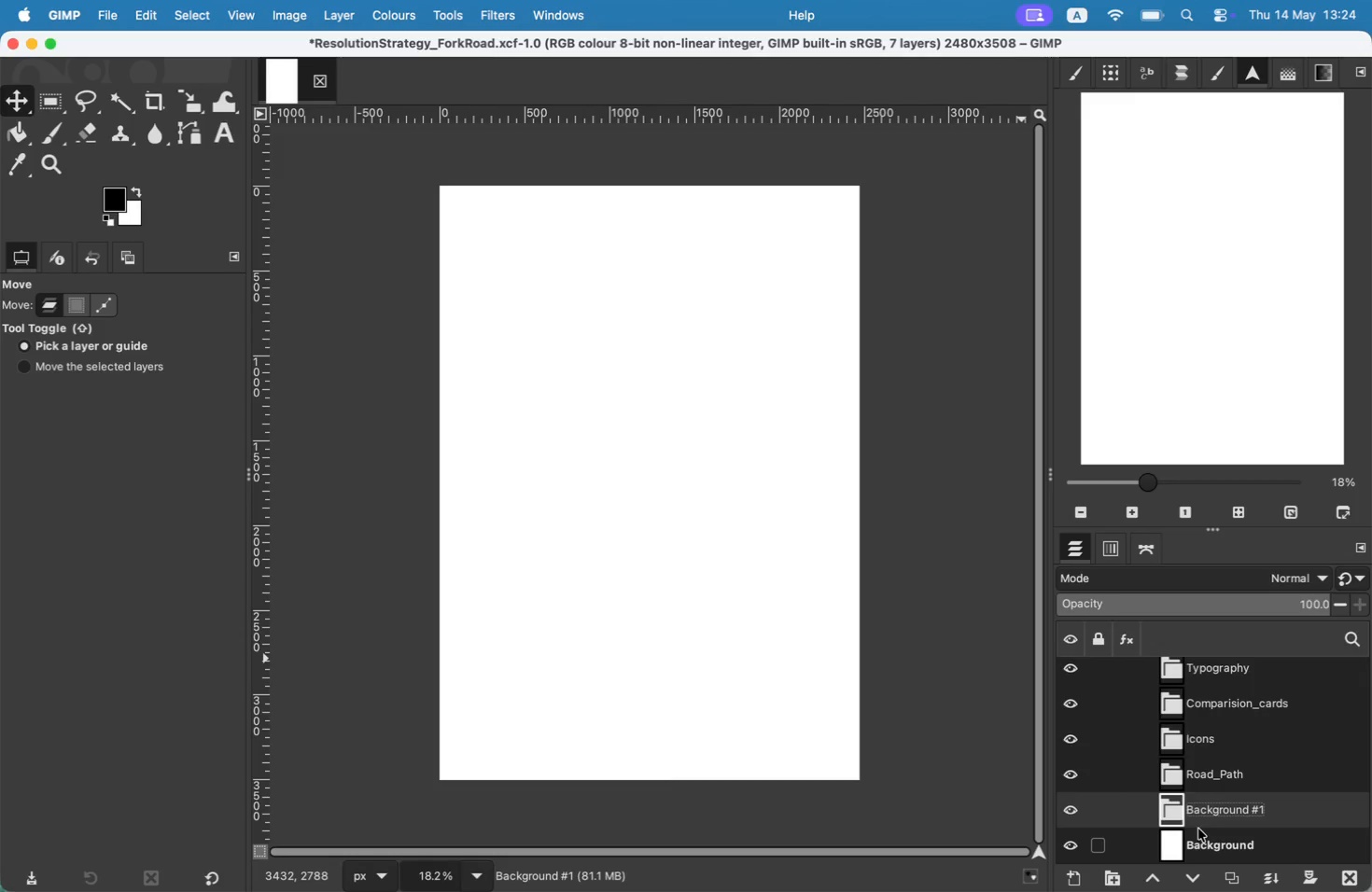 
scroll: coordinate [1195, 803], scroll_direction: down, amount: 30.0
 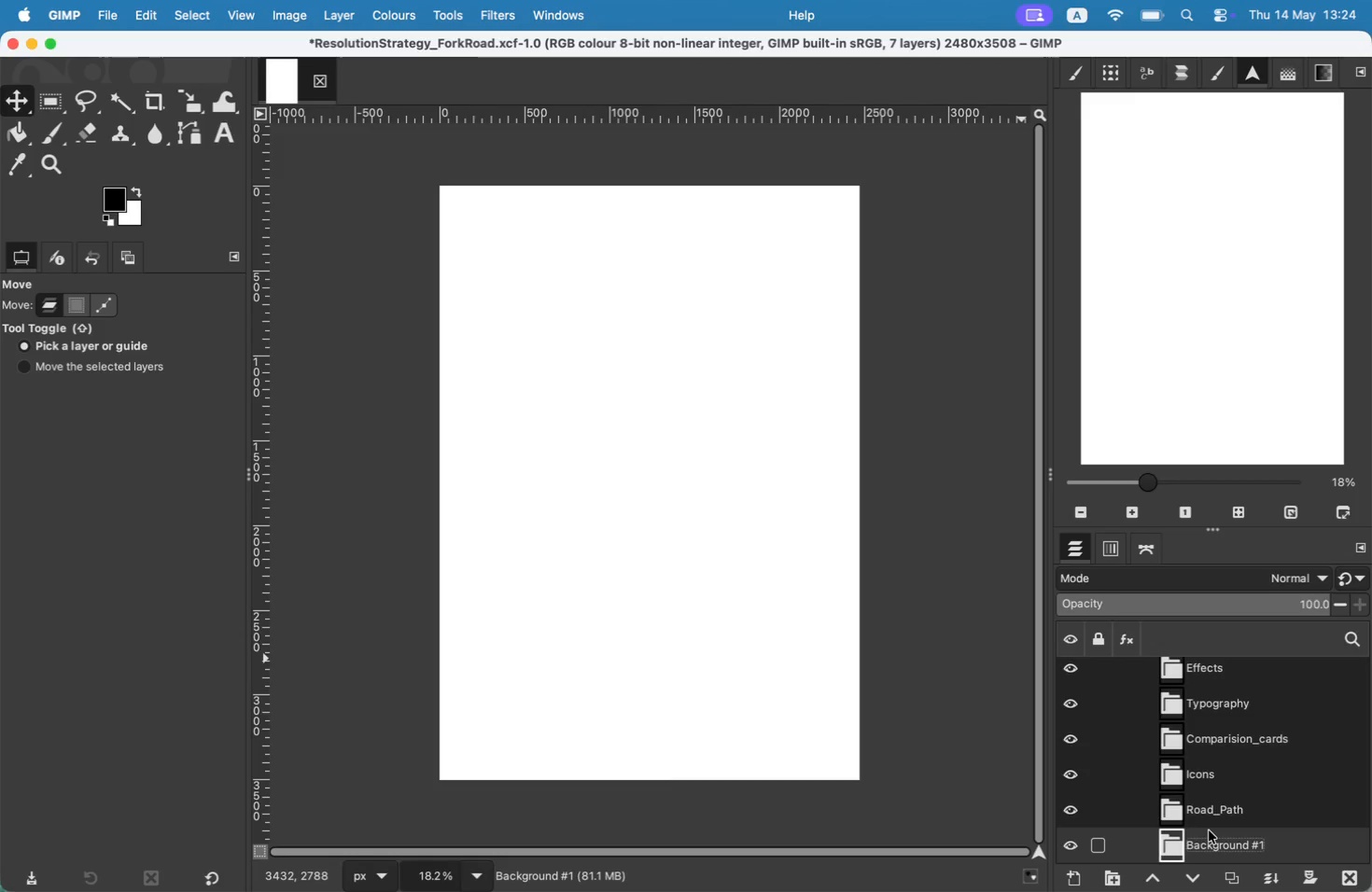 
left_click([1232, 812])
 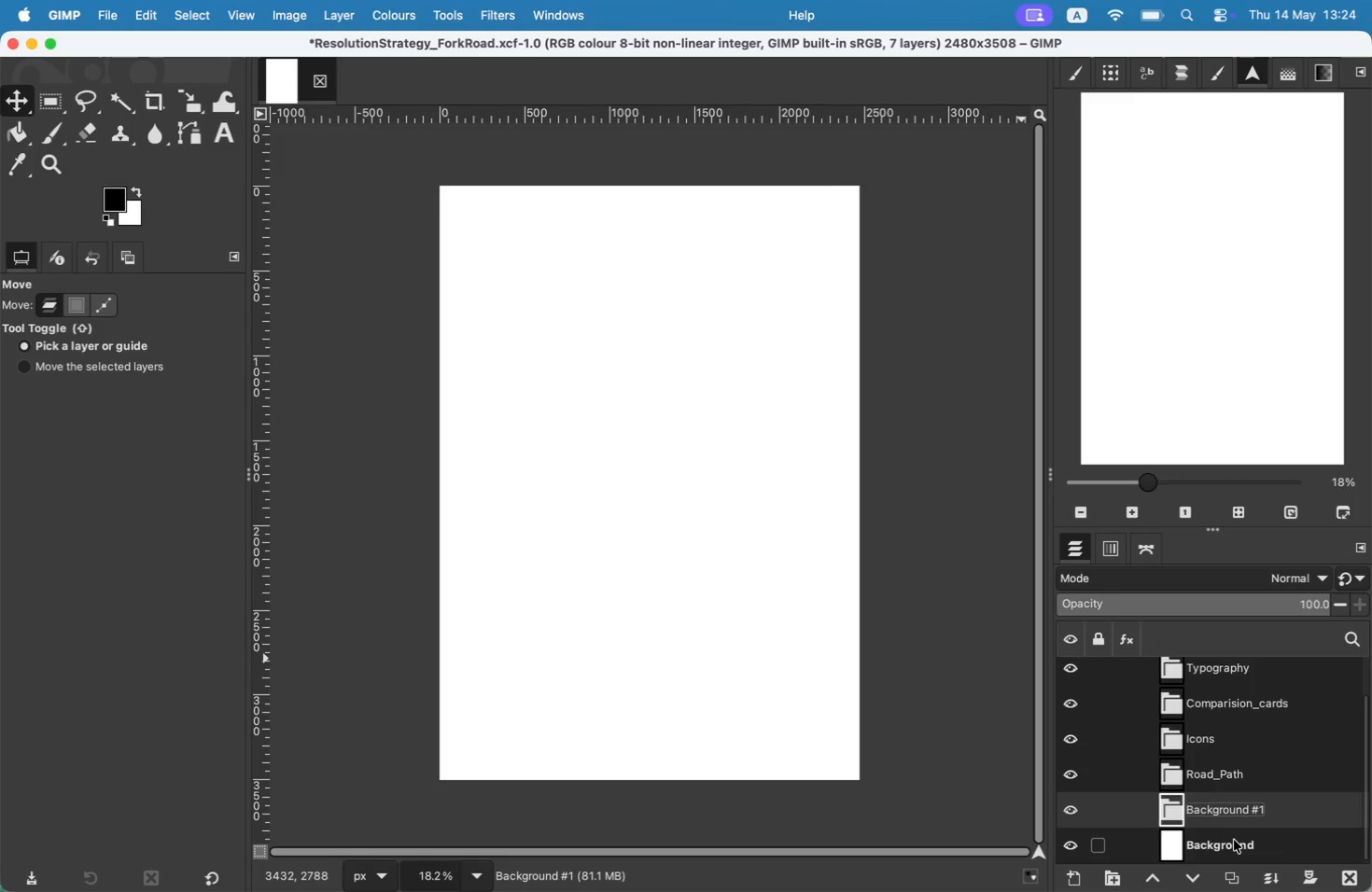 
double_click([1234, 841])
 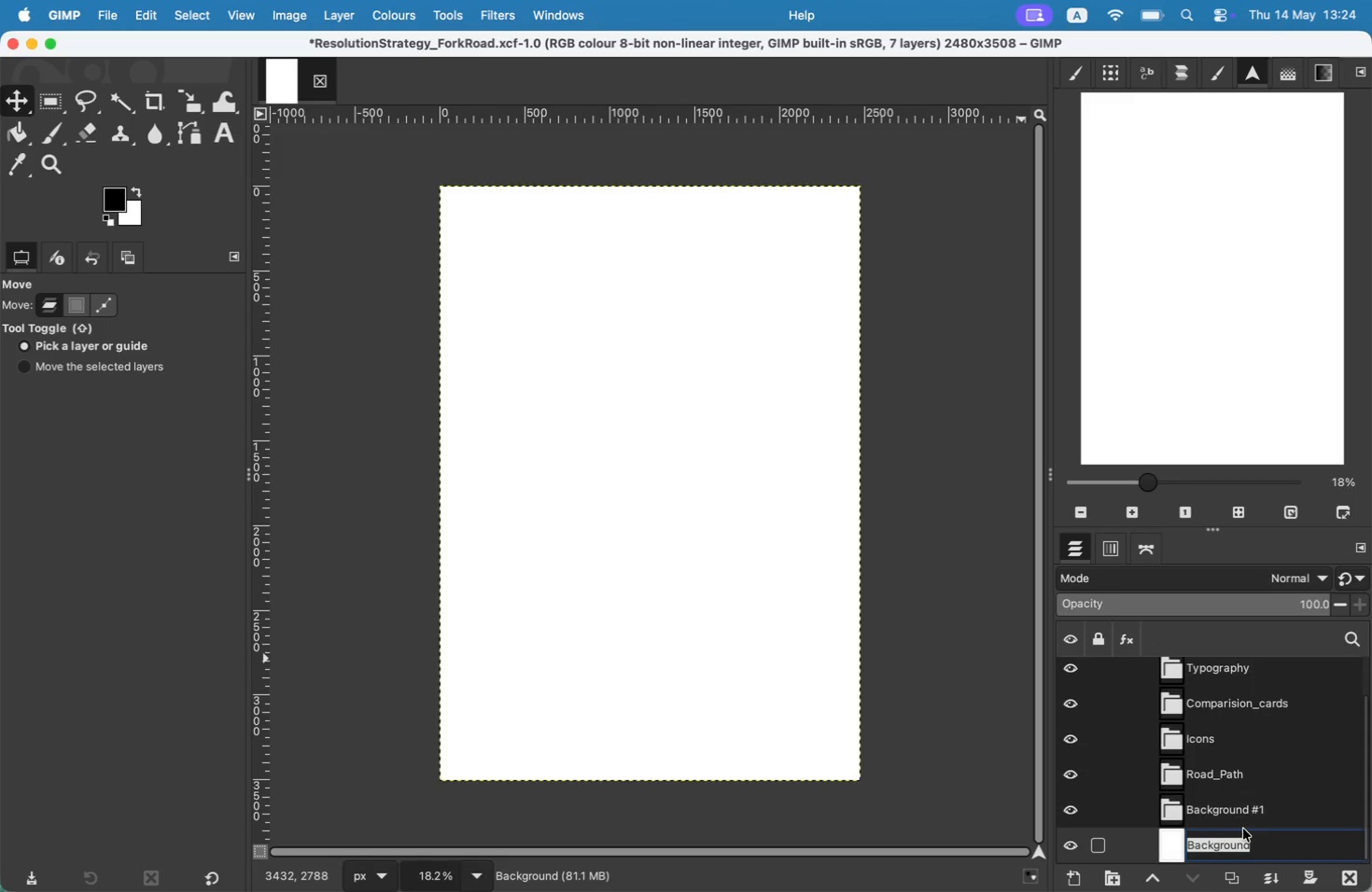 
key(ArrowRight)
 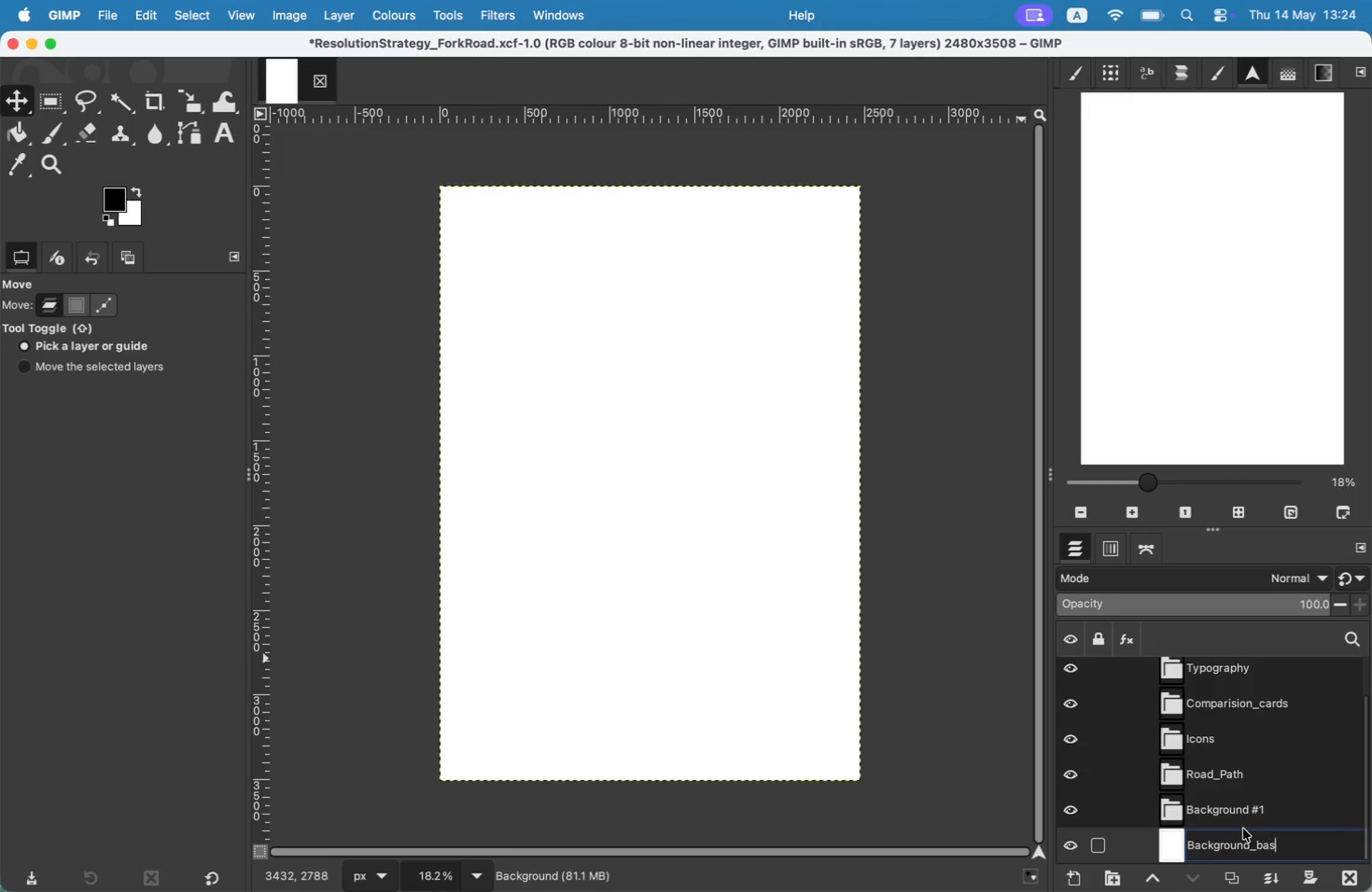 
type(_base)
 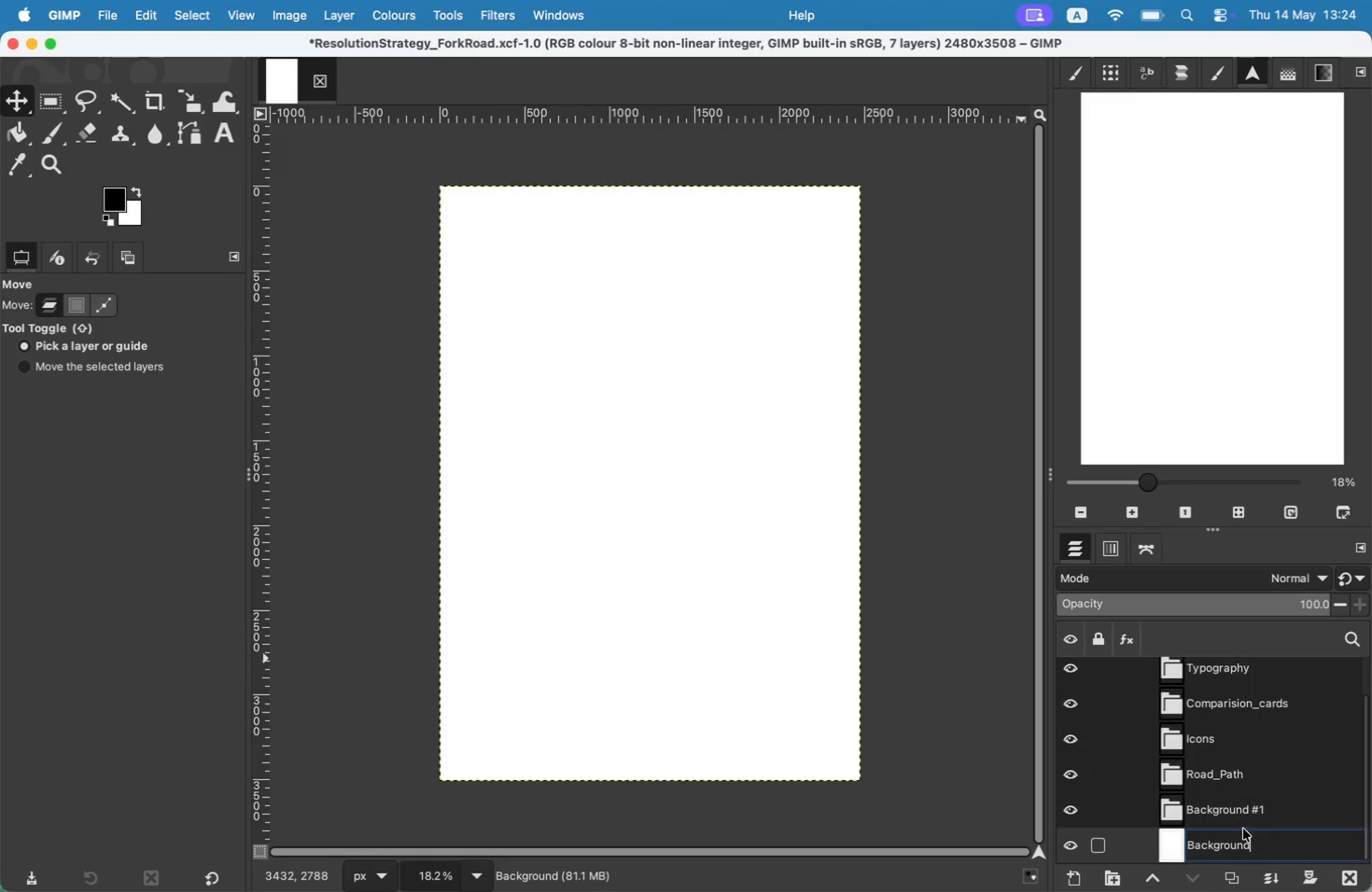 
key(Enter)
 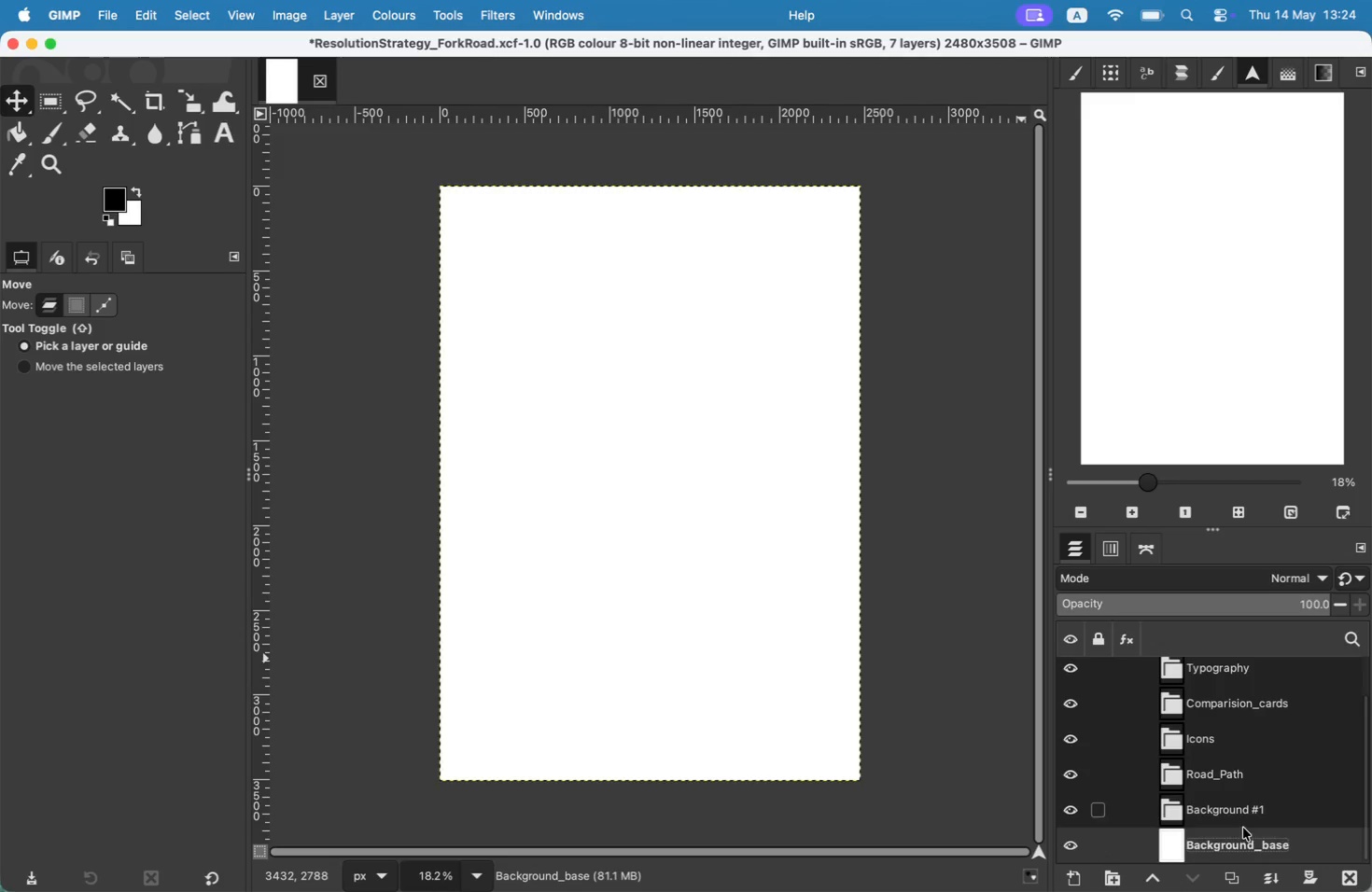 
double_click([1243, 812])
 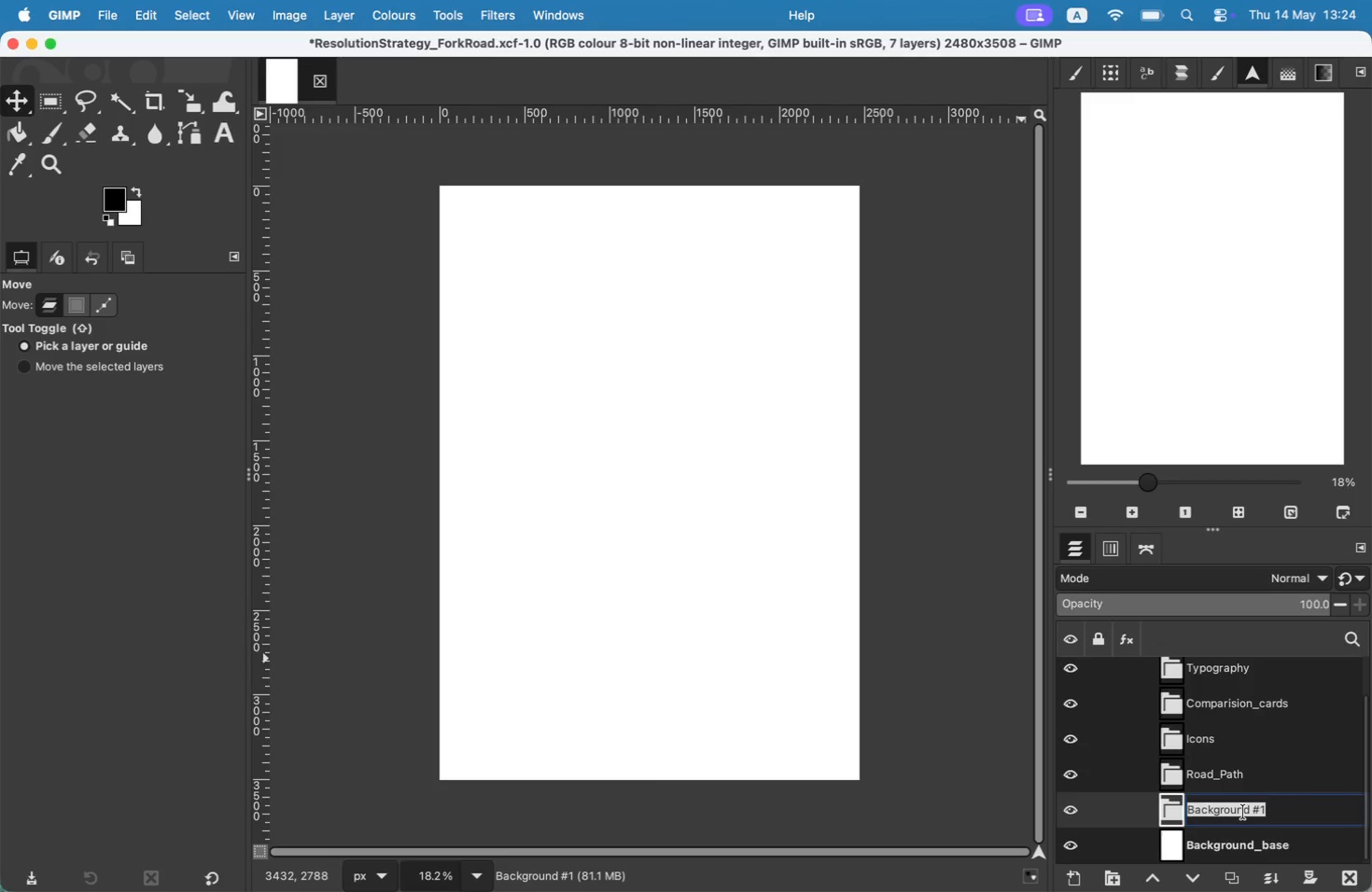 
key(ArrowRight)
 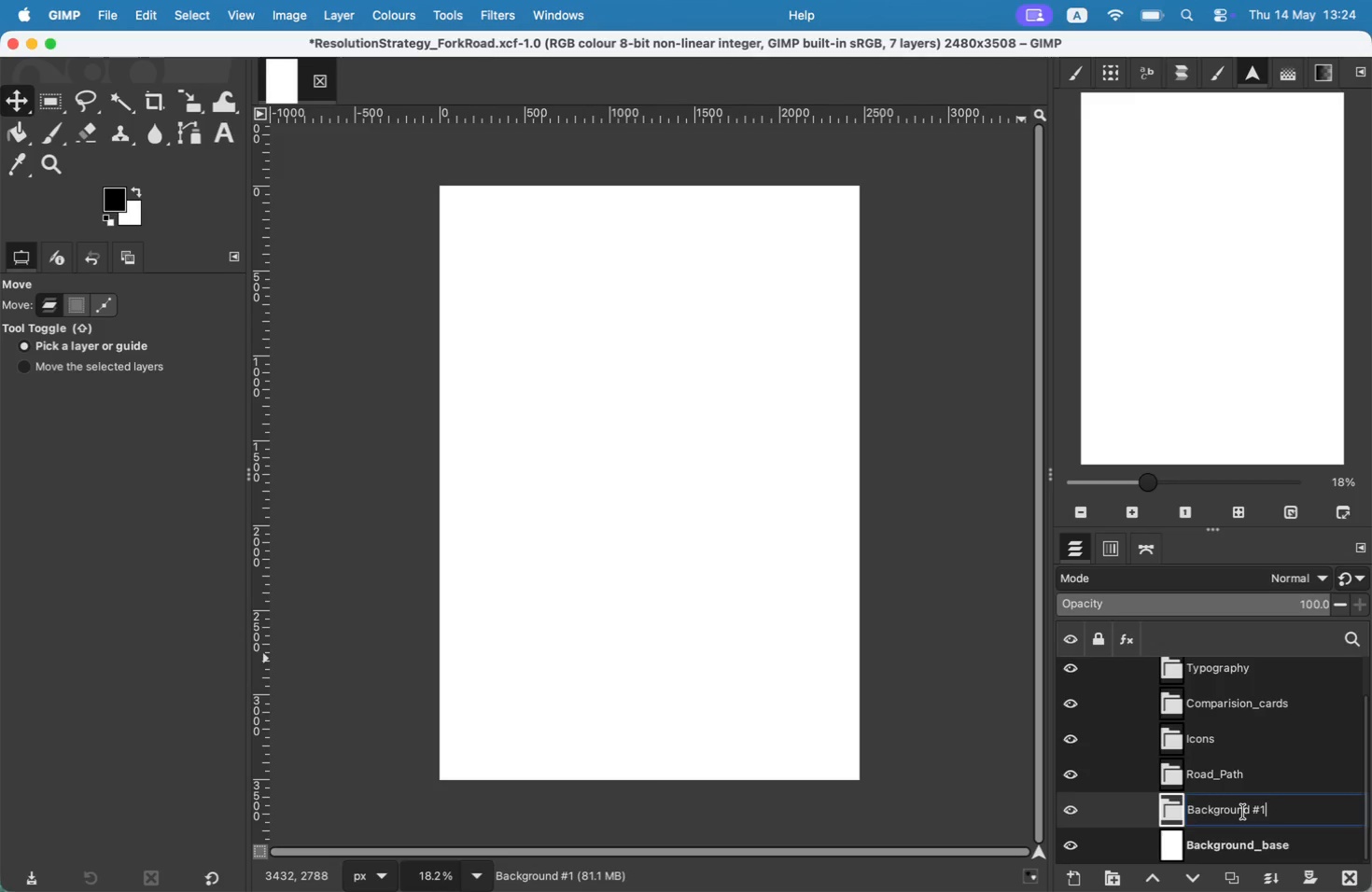 
key(Backspace)
 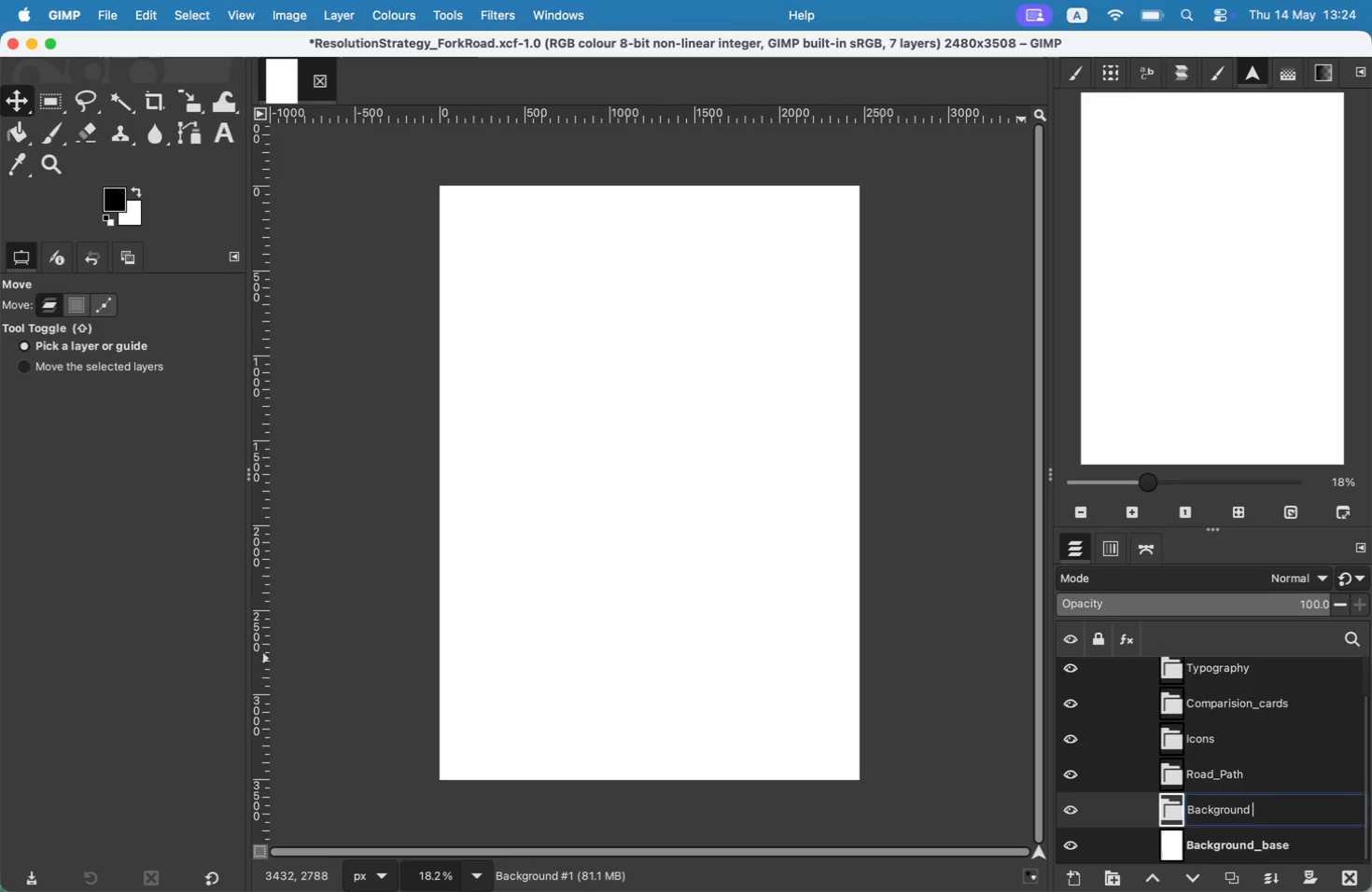 
key(Backspace)
 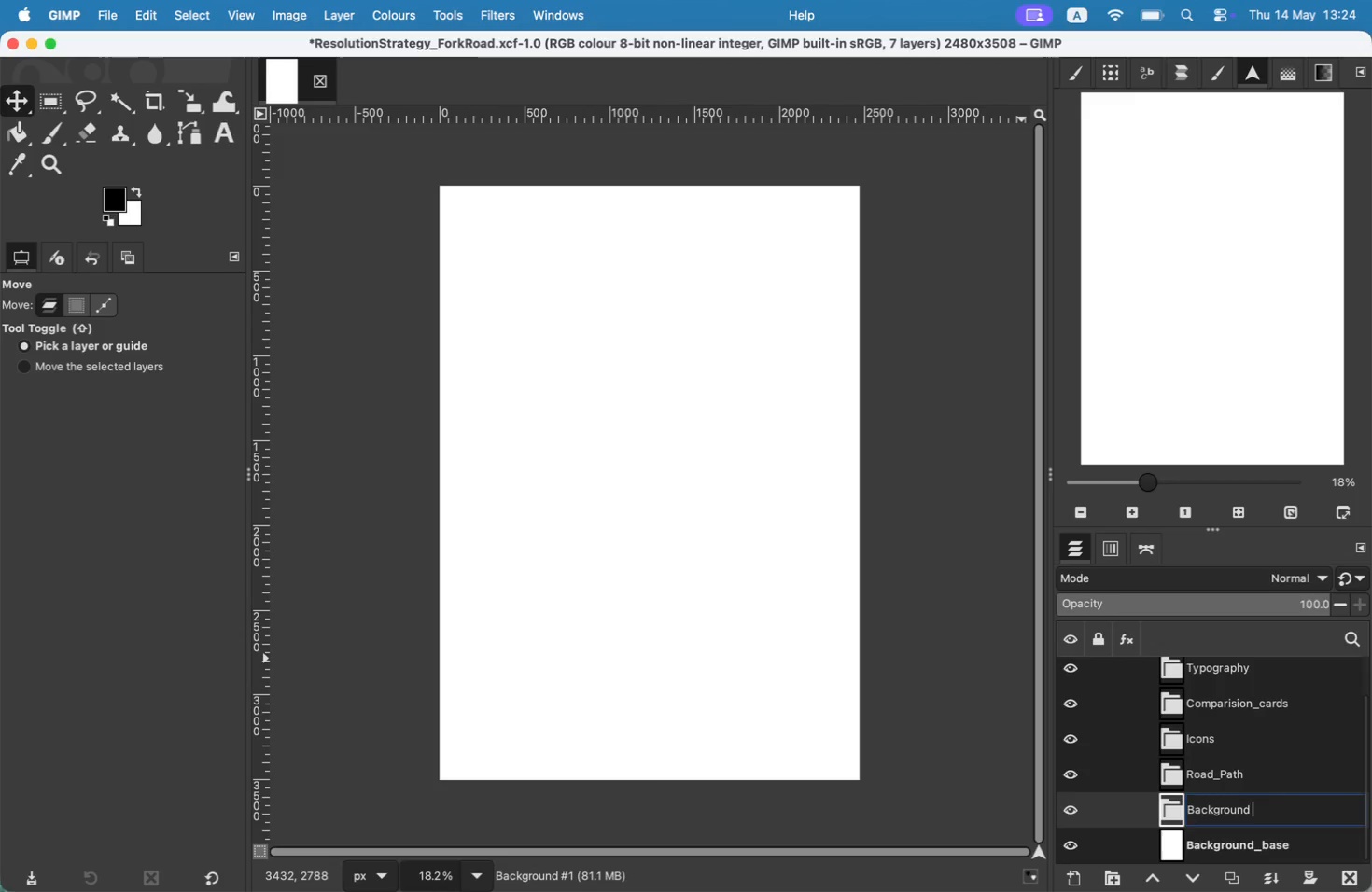 
key(Backspace)
 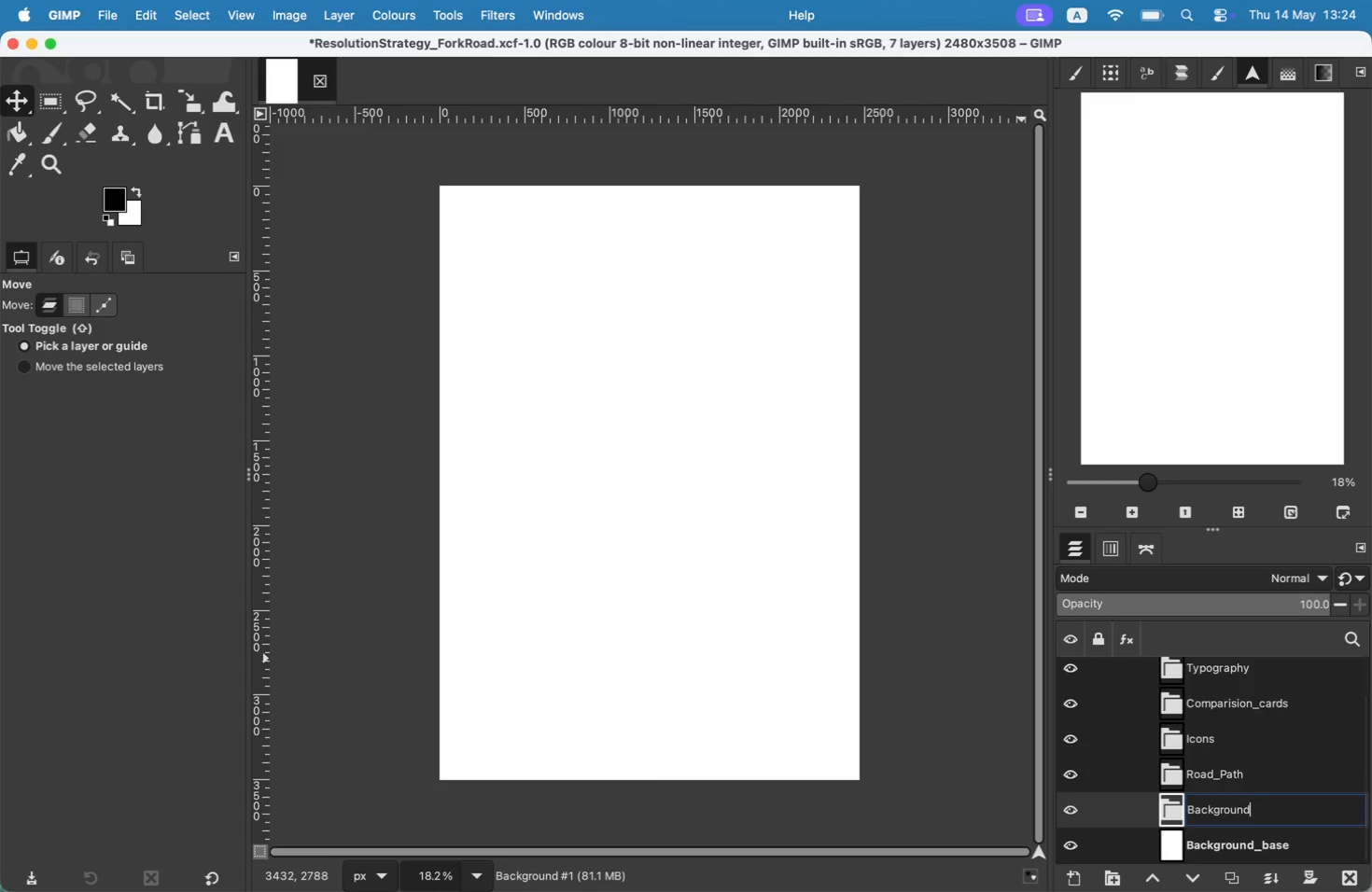 
key(Enter)
 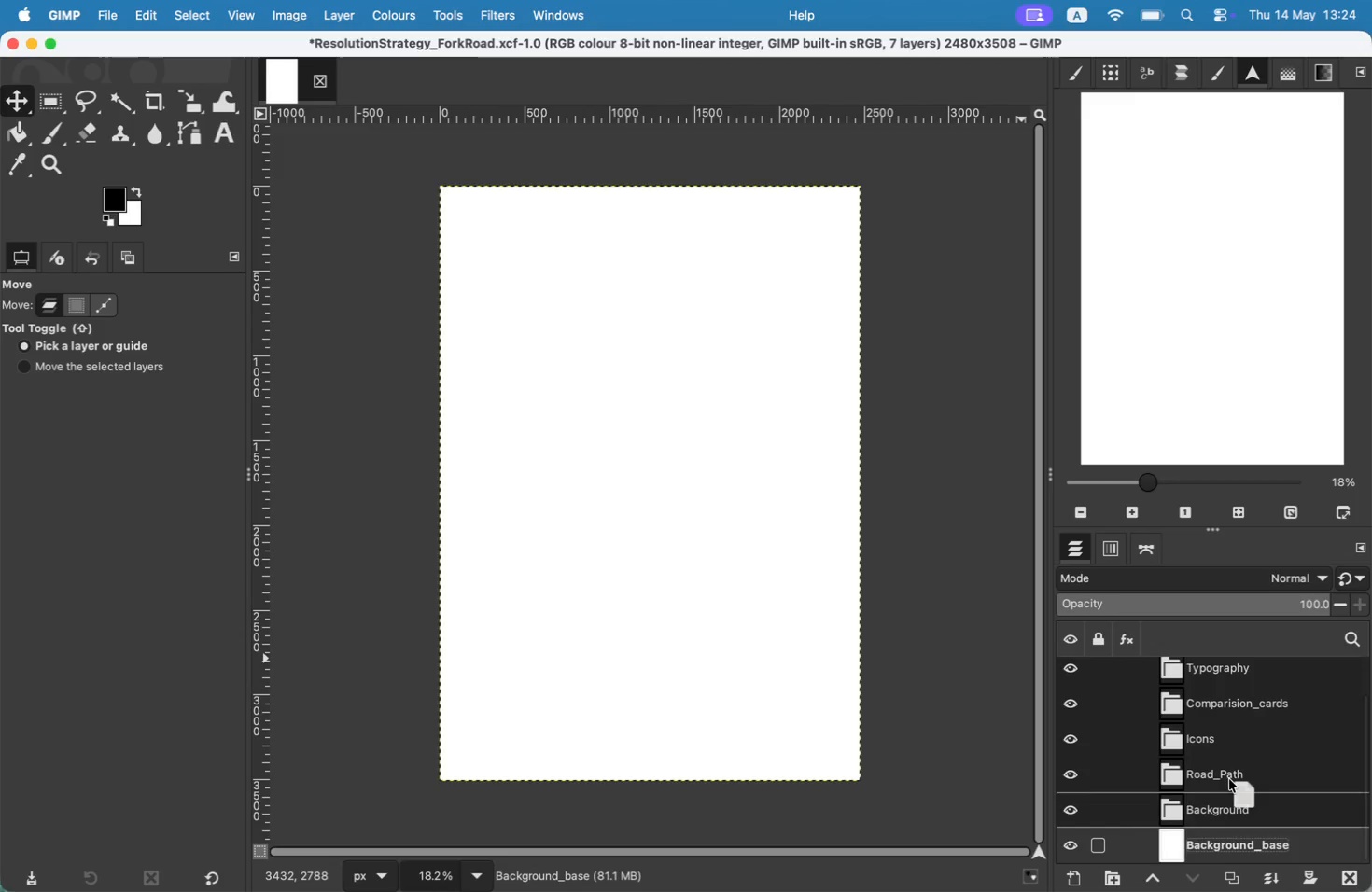 
left_click_drag(start_coordinate=[1248, 850], to_coordinate=[1229, 779])
 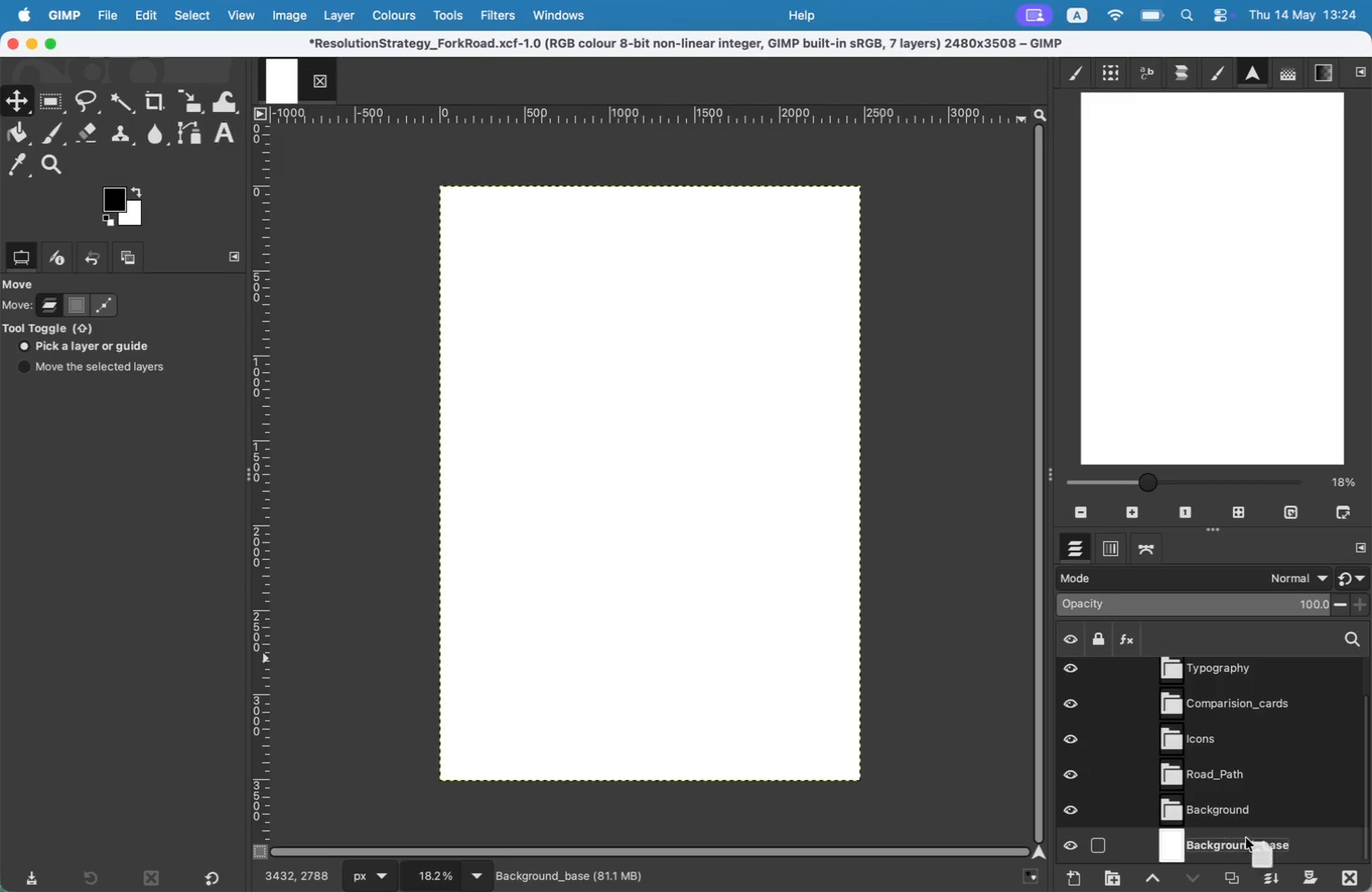 
left_click([1224, 843])
 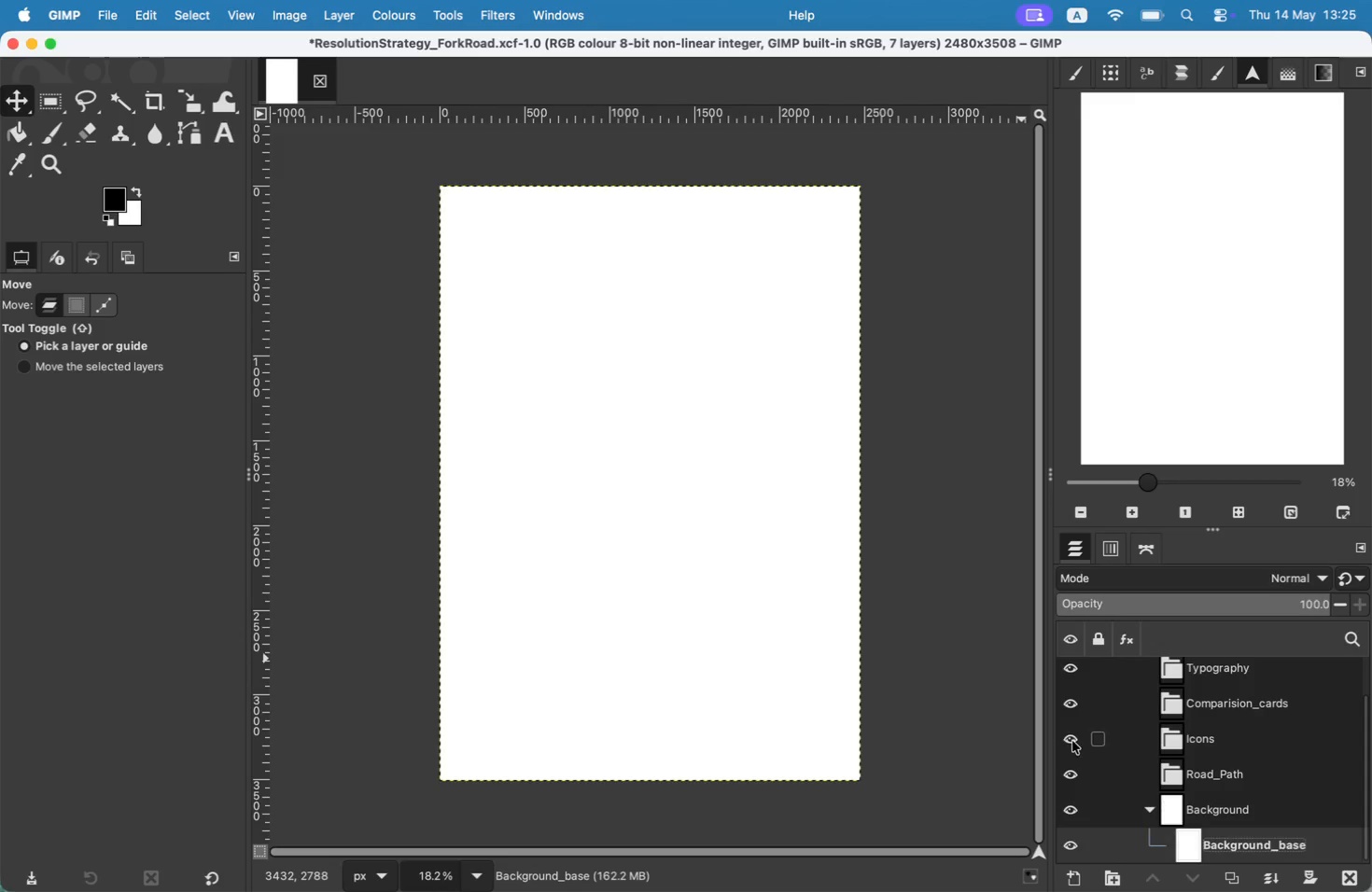 
left_click([112, 198])
 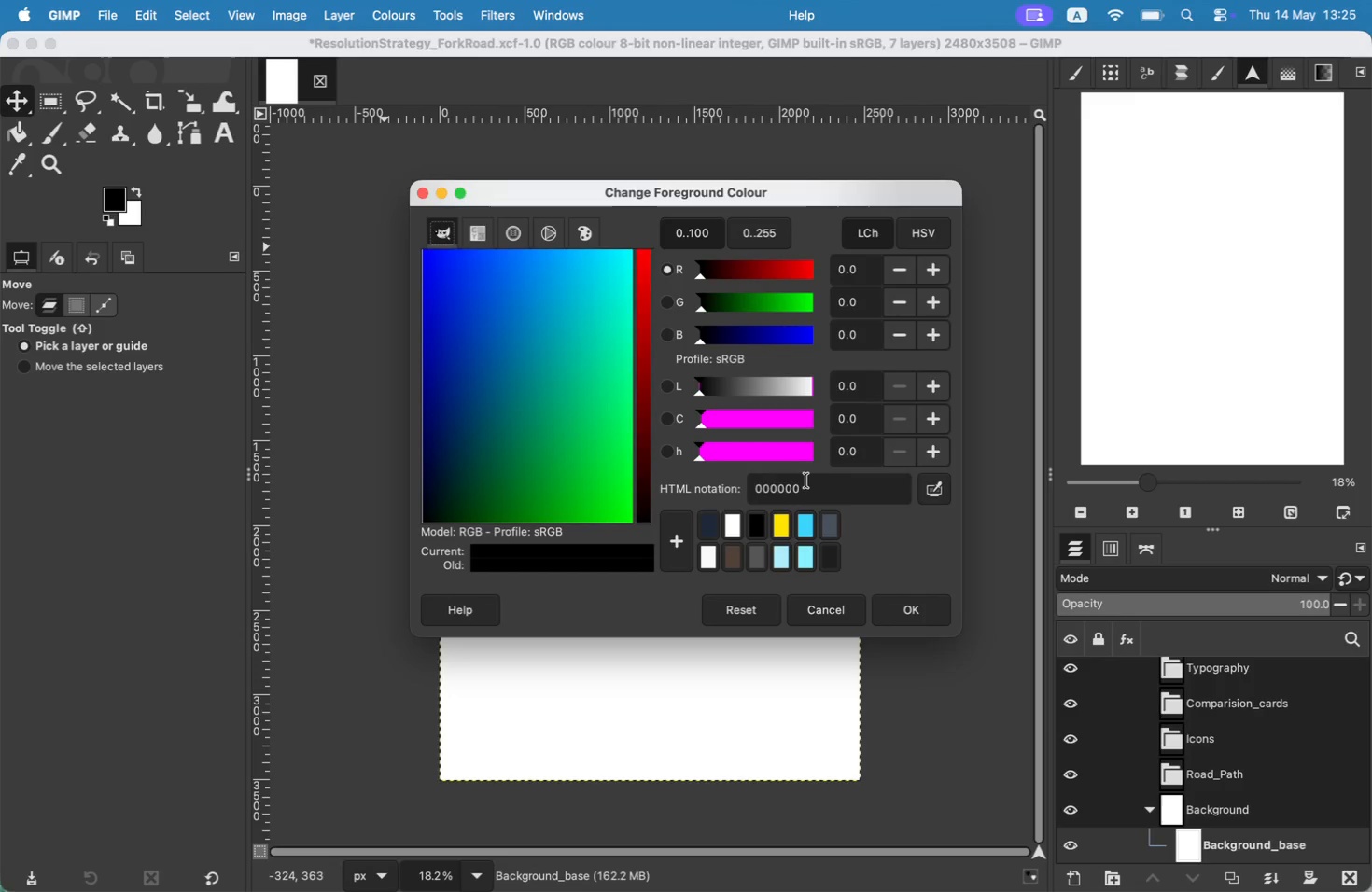 
left_click_drag(start_coordinate=[813, 484], to_coordinate=[667, 493])
 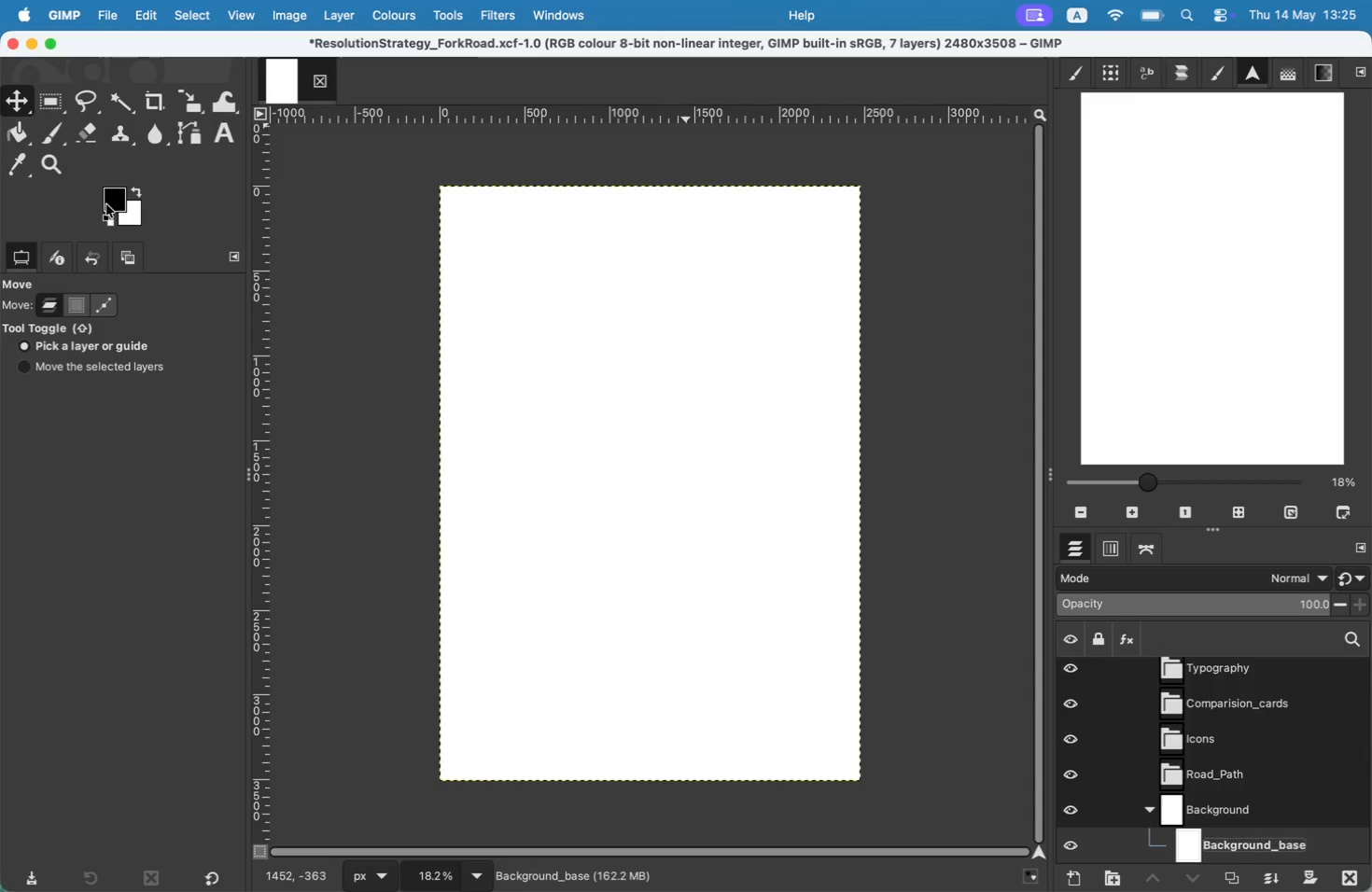 
type(f7f5f0)
 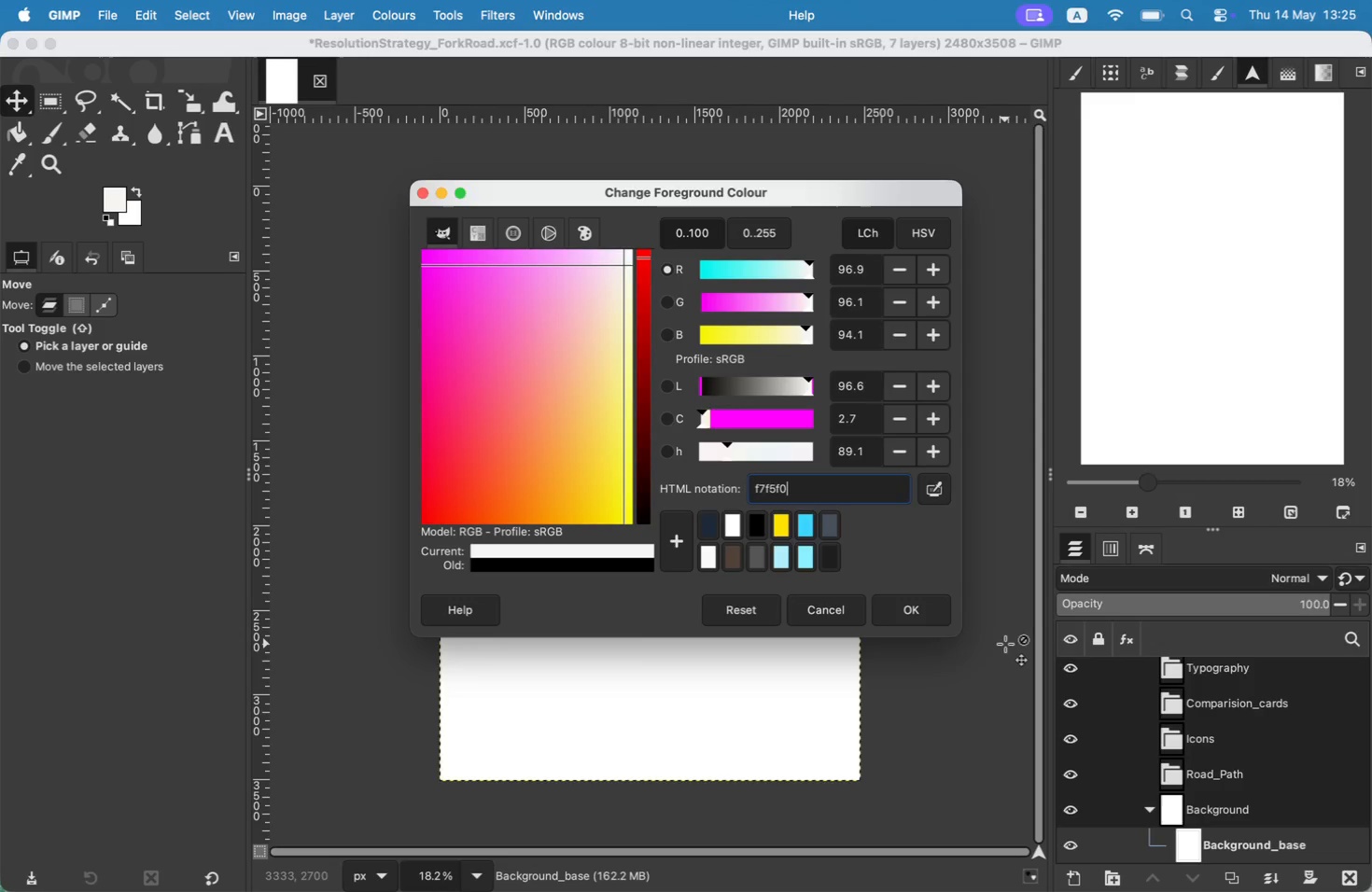 
wait(8.12)
 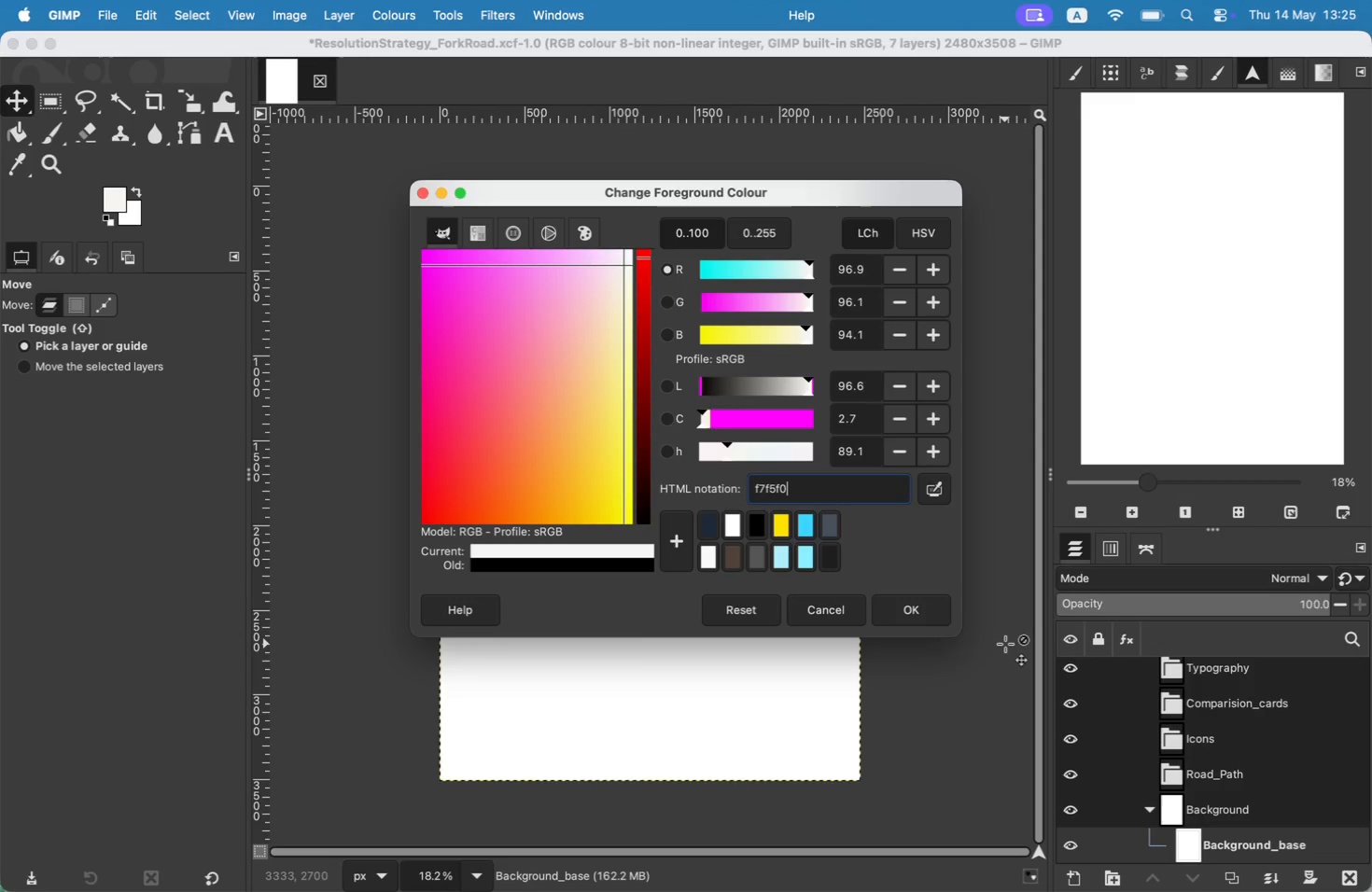 
left_click([903, 601])
 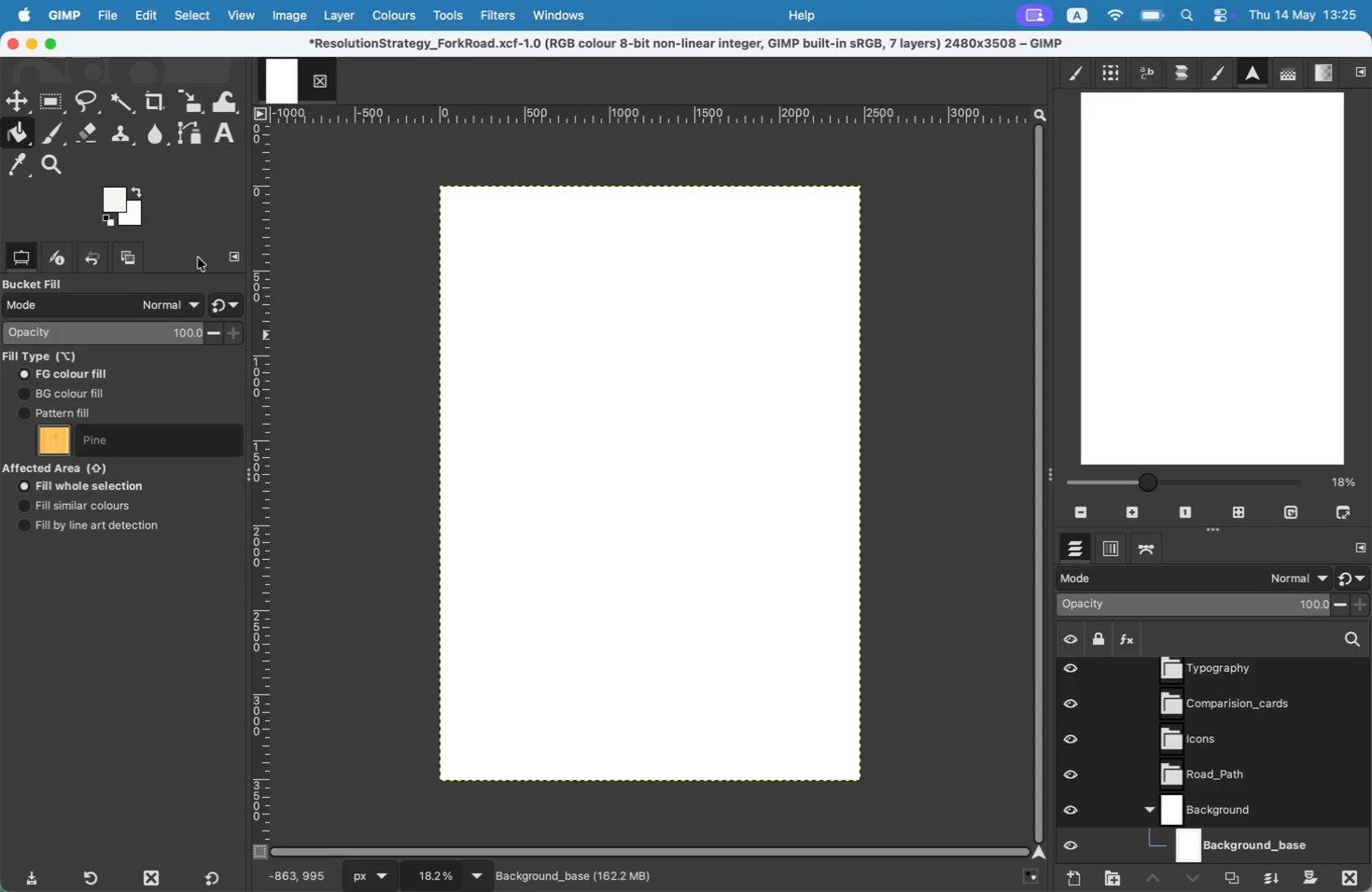 
left_click([708, 390])
 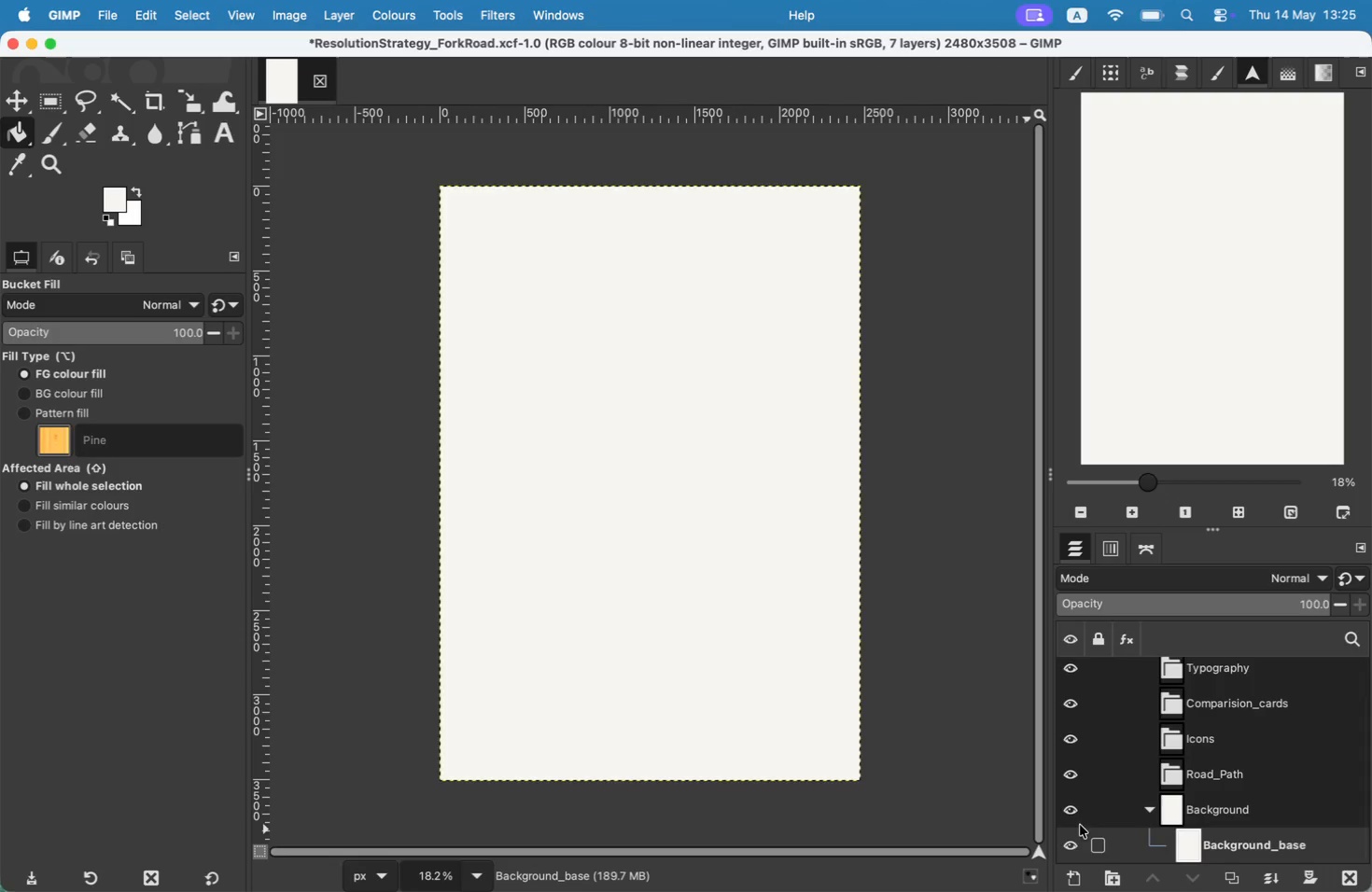 
left_click([1152, 807])
 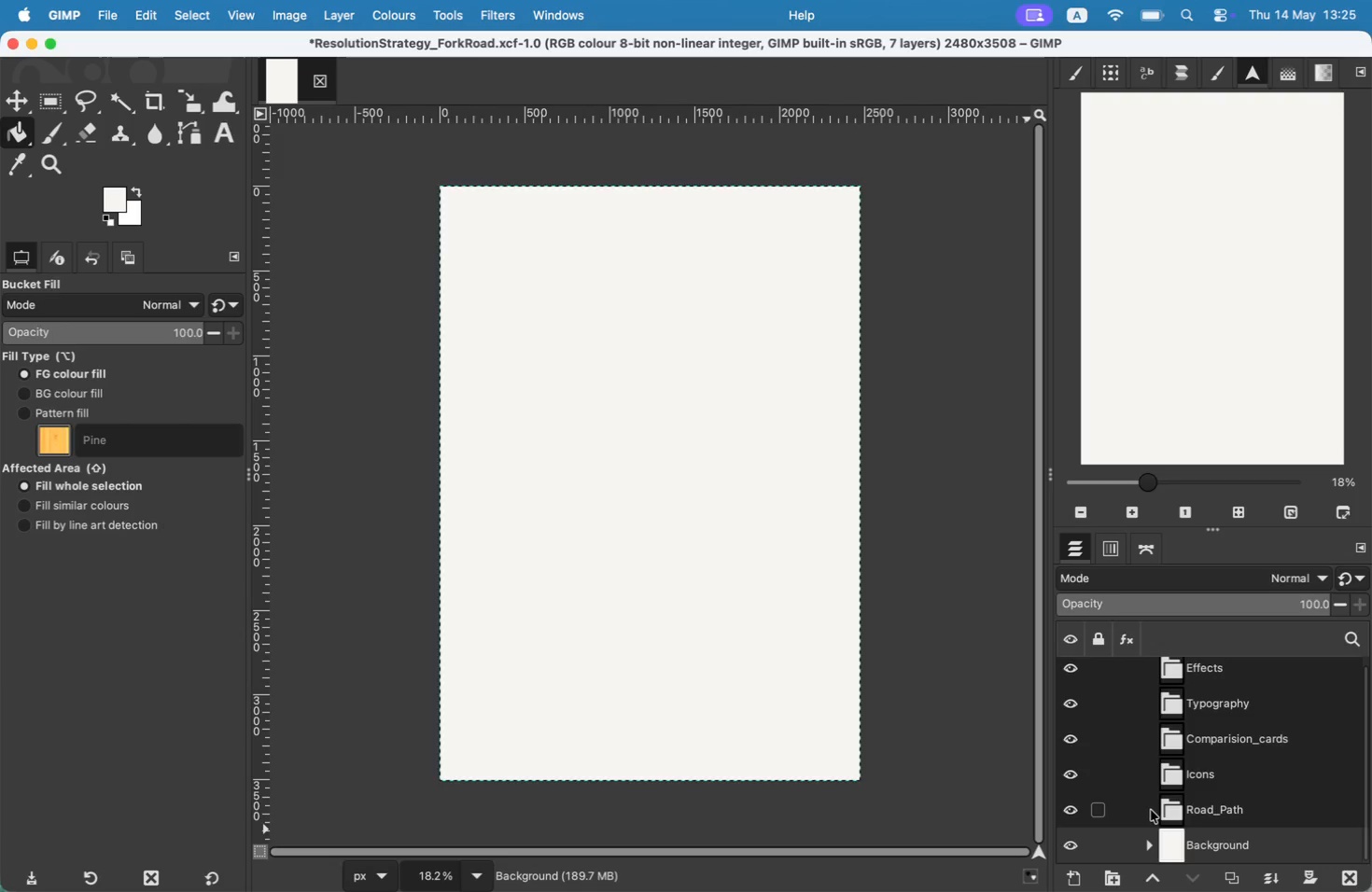 
scroll: coordinate [1208, 787], scroll_direction: down, amount: 4.0
 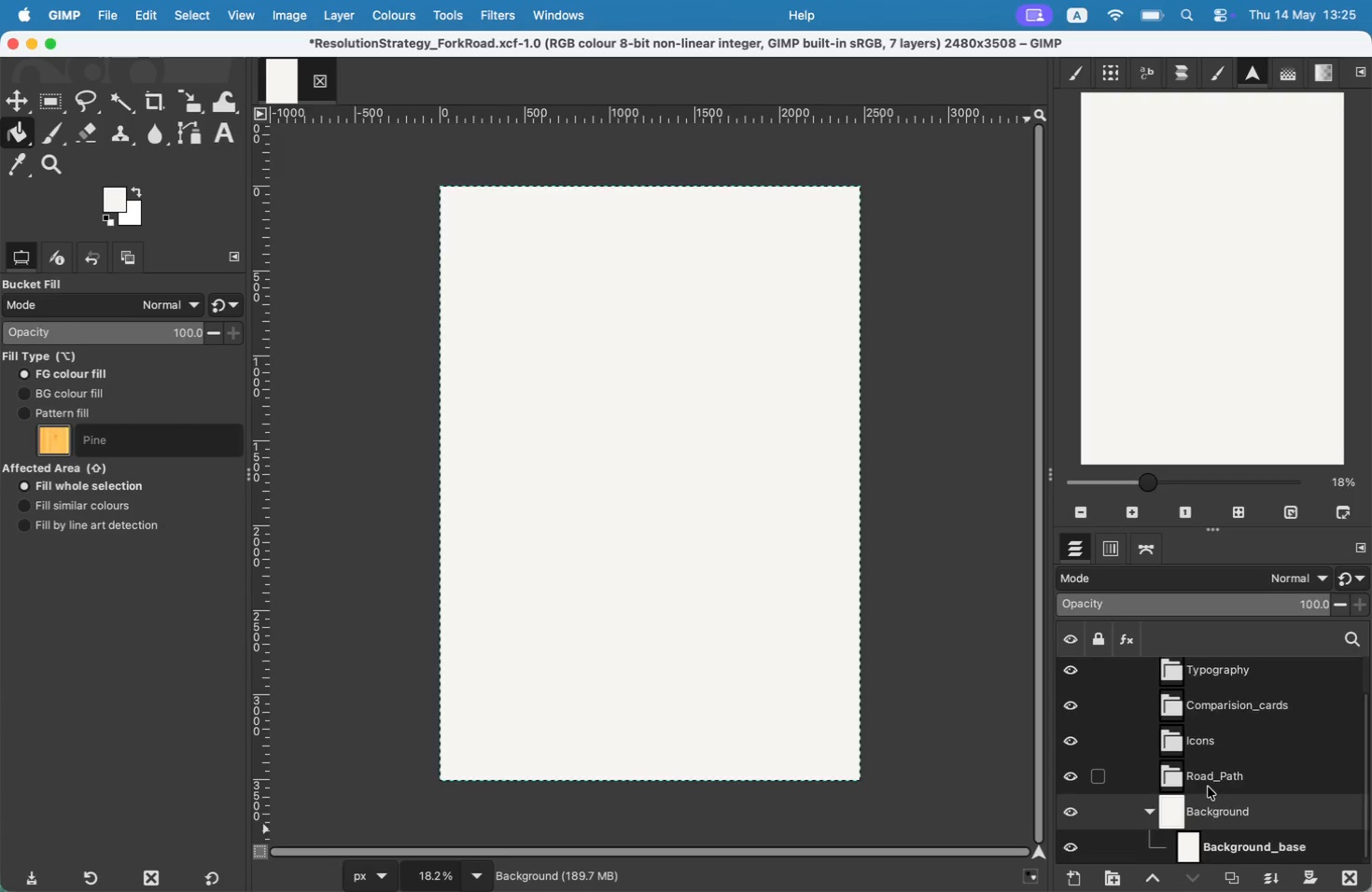 
mouse_move([1219, 855])
 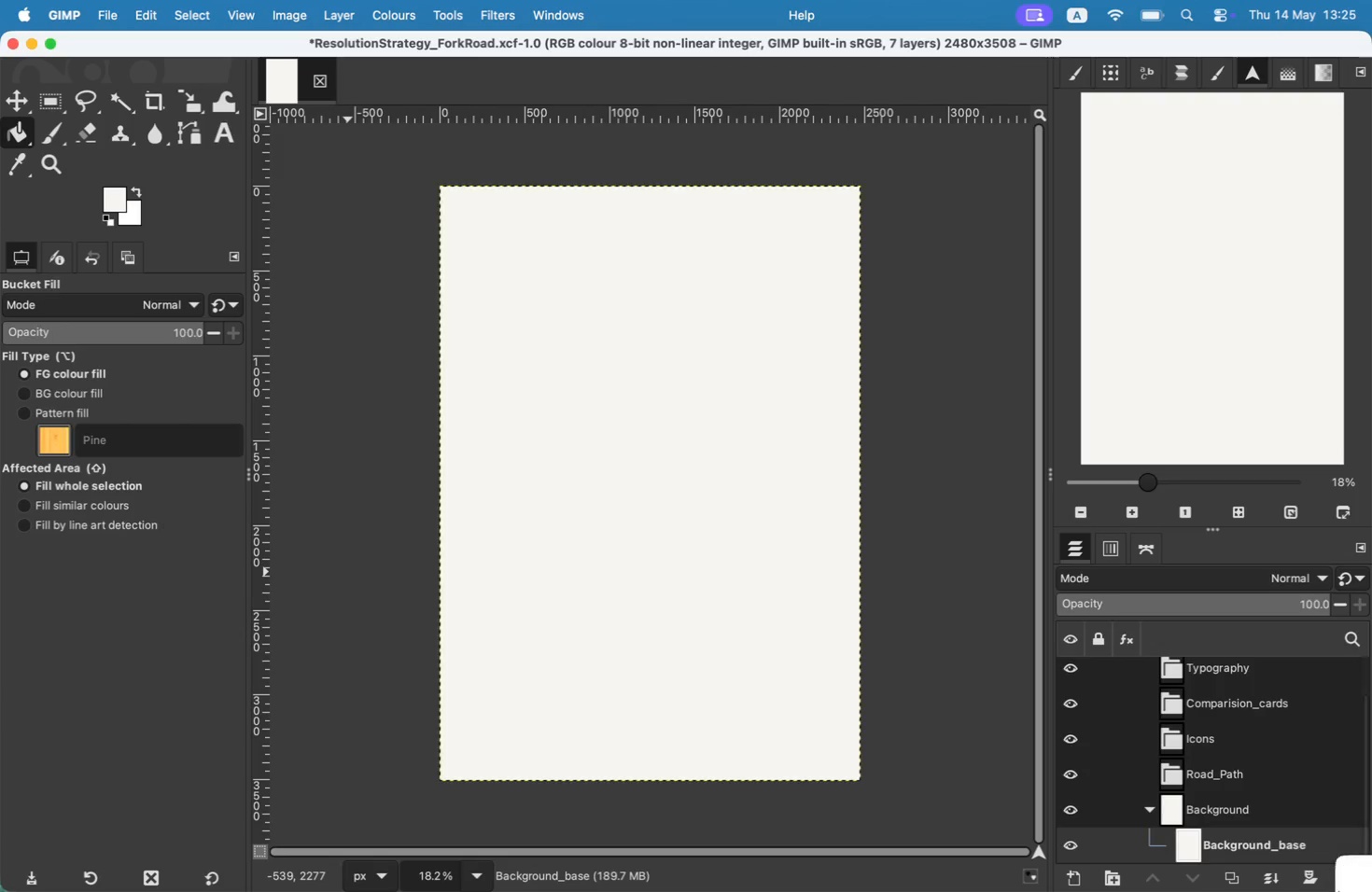 
wait(16.7)
 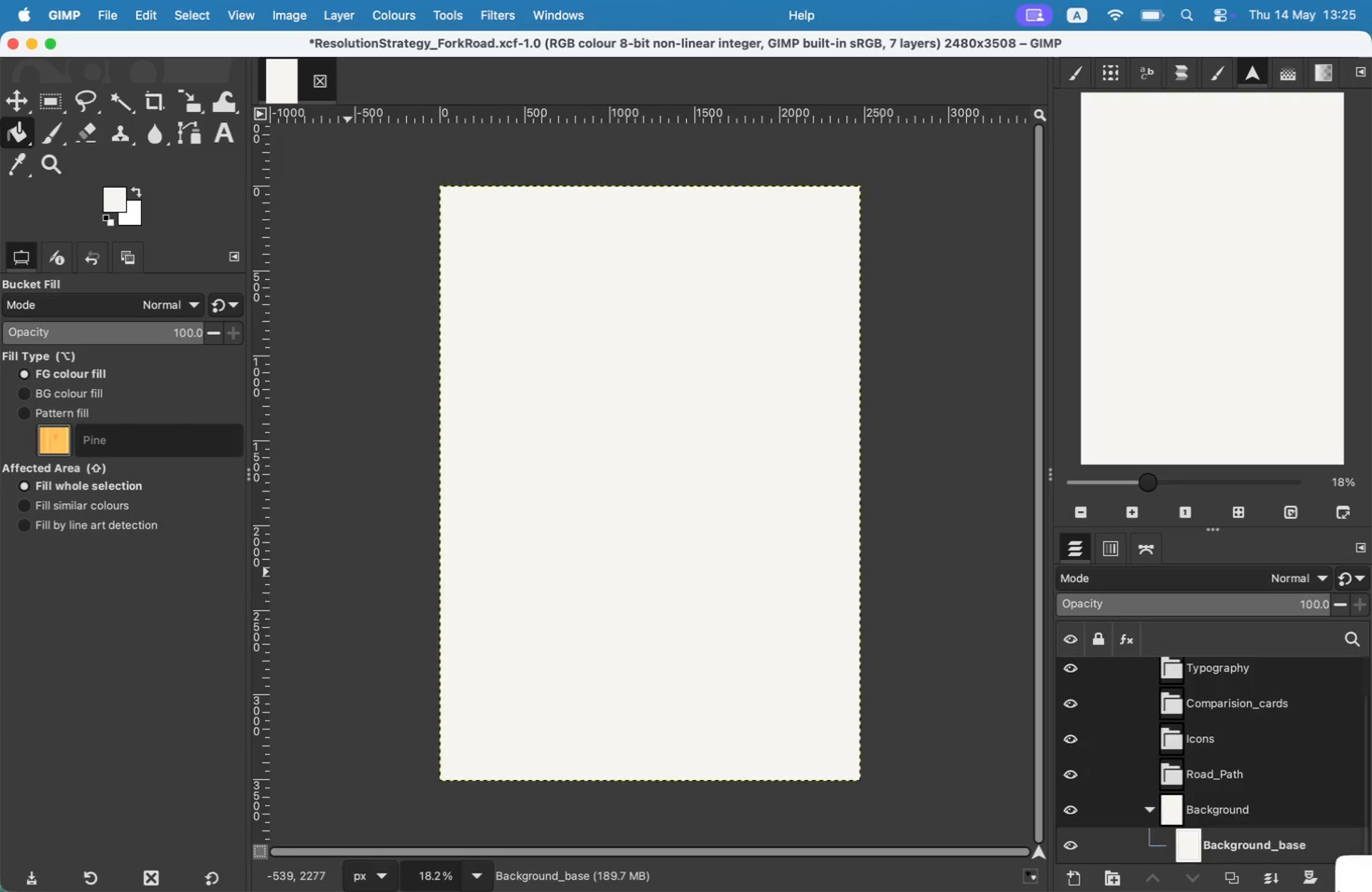 
left_click([482, 8])
 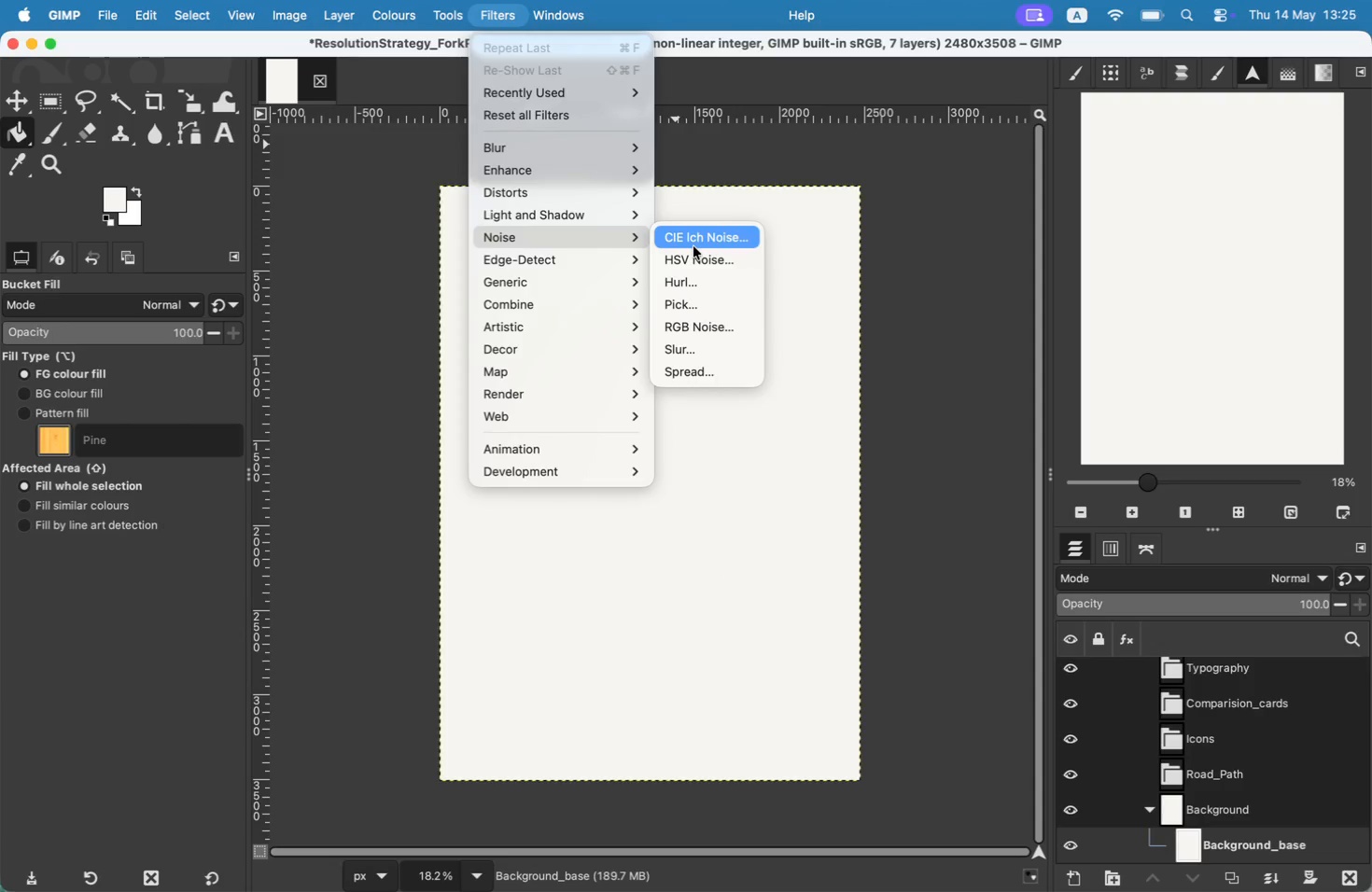 
wait(5.27)
 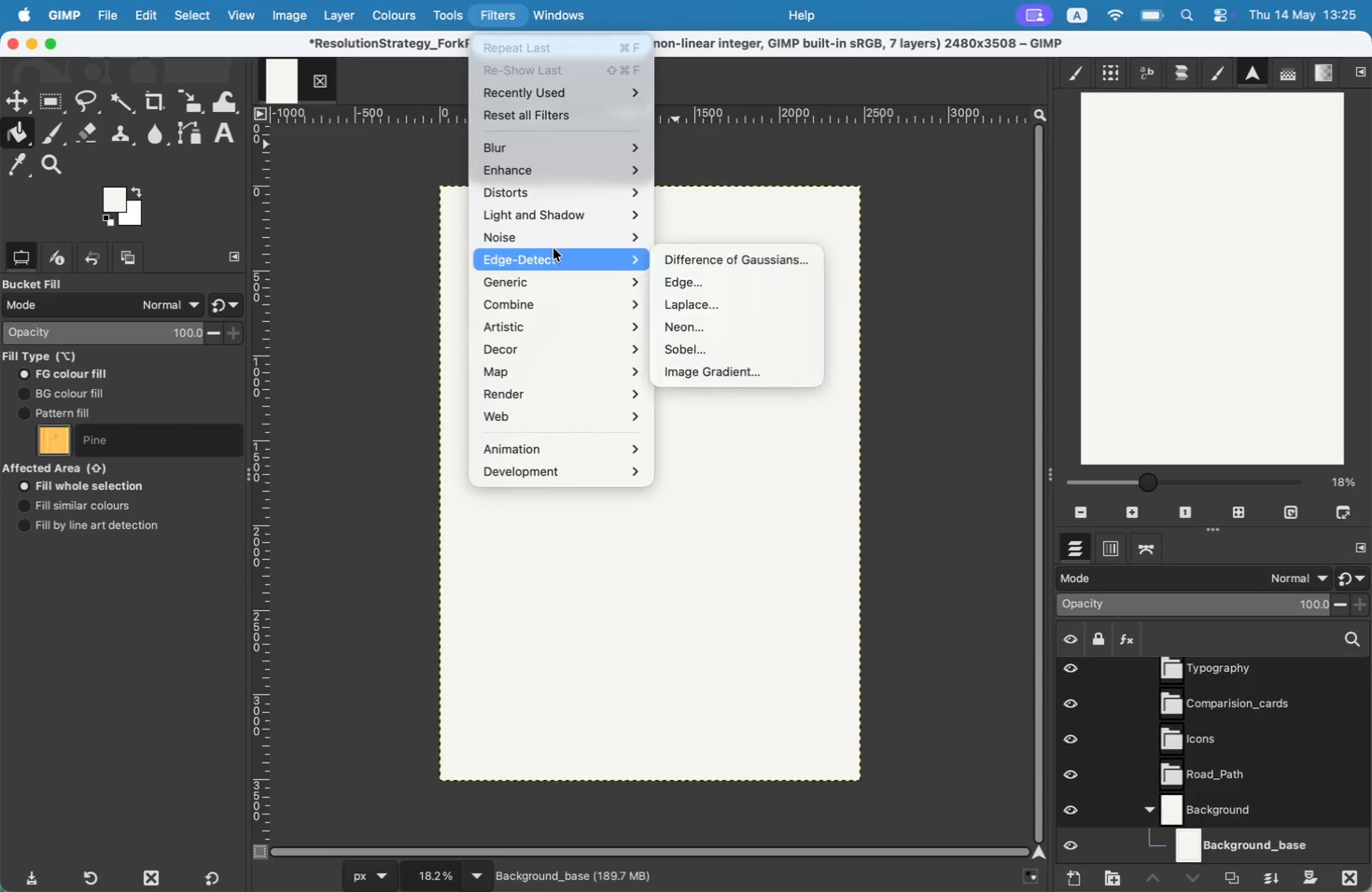 
left_click([715, 262])
 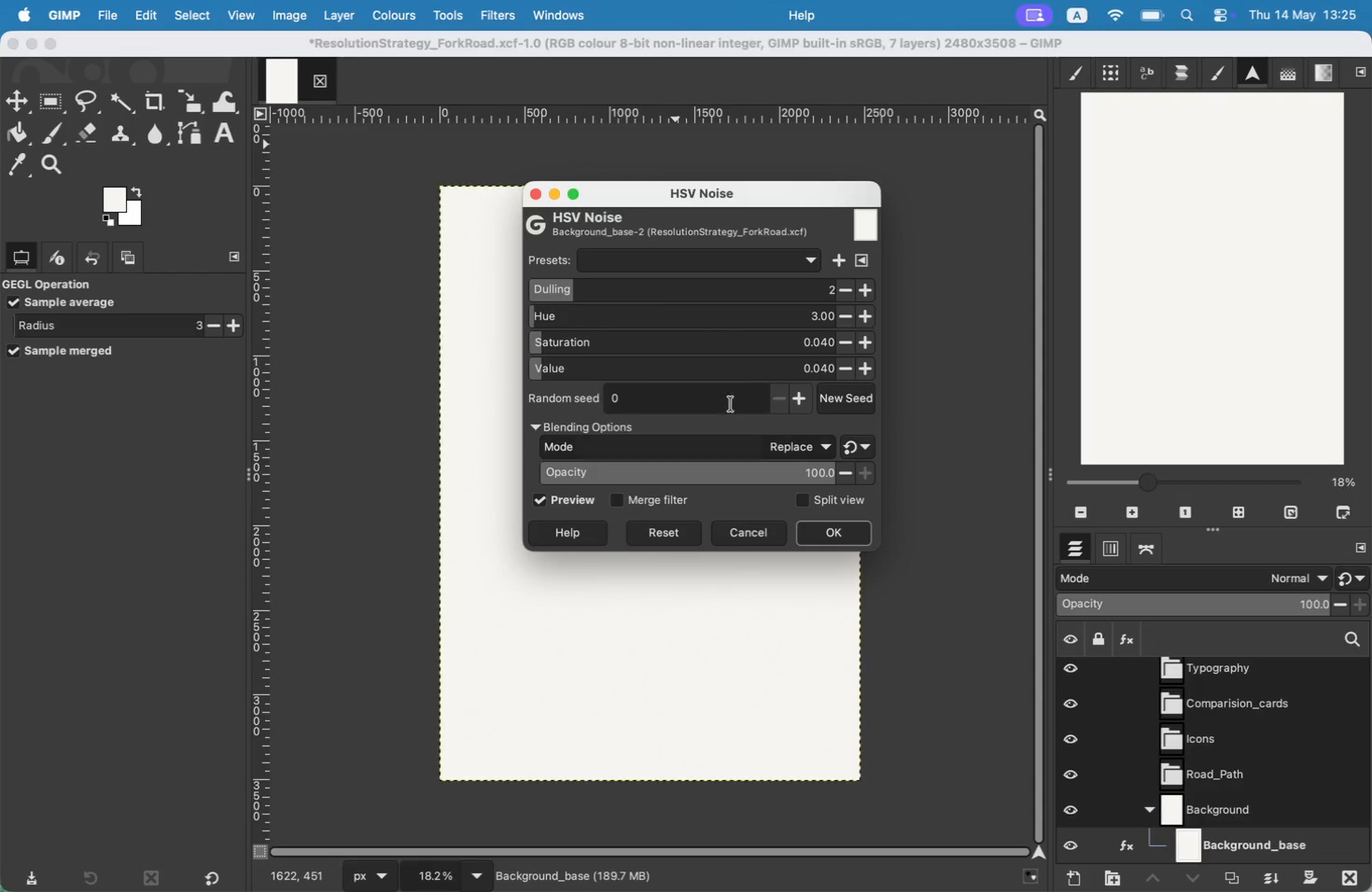 
double_click([589, 495])
 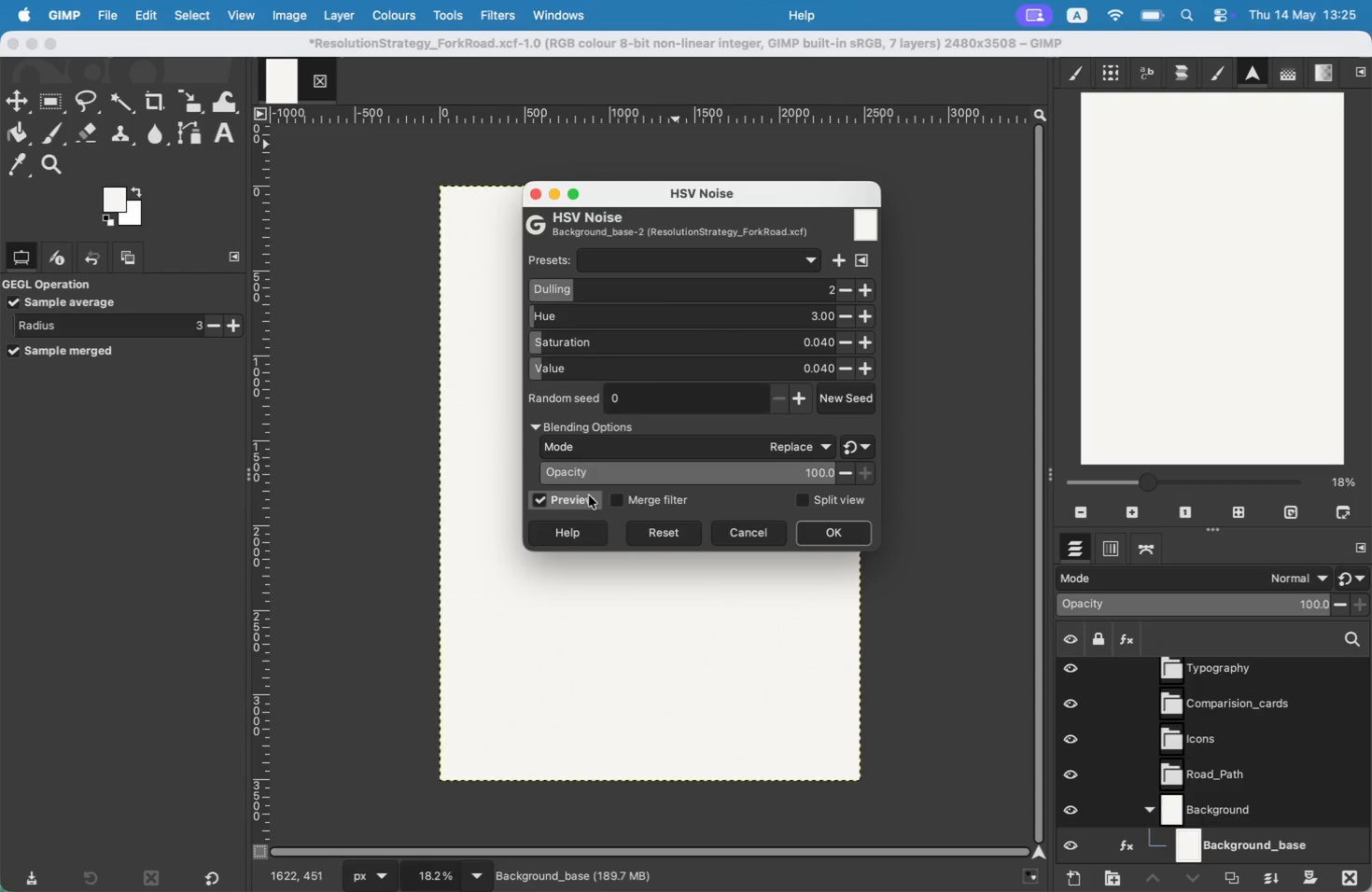 
left_click([589, 495])
 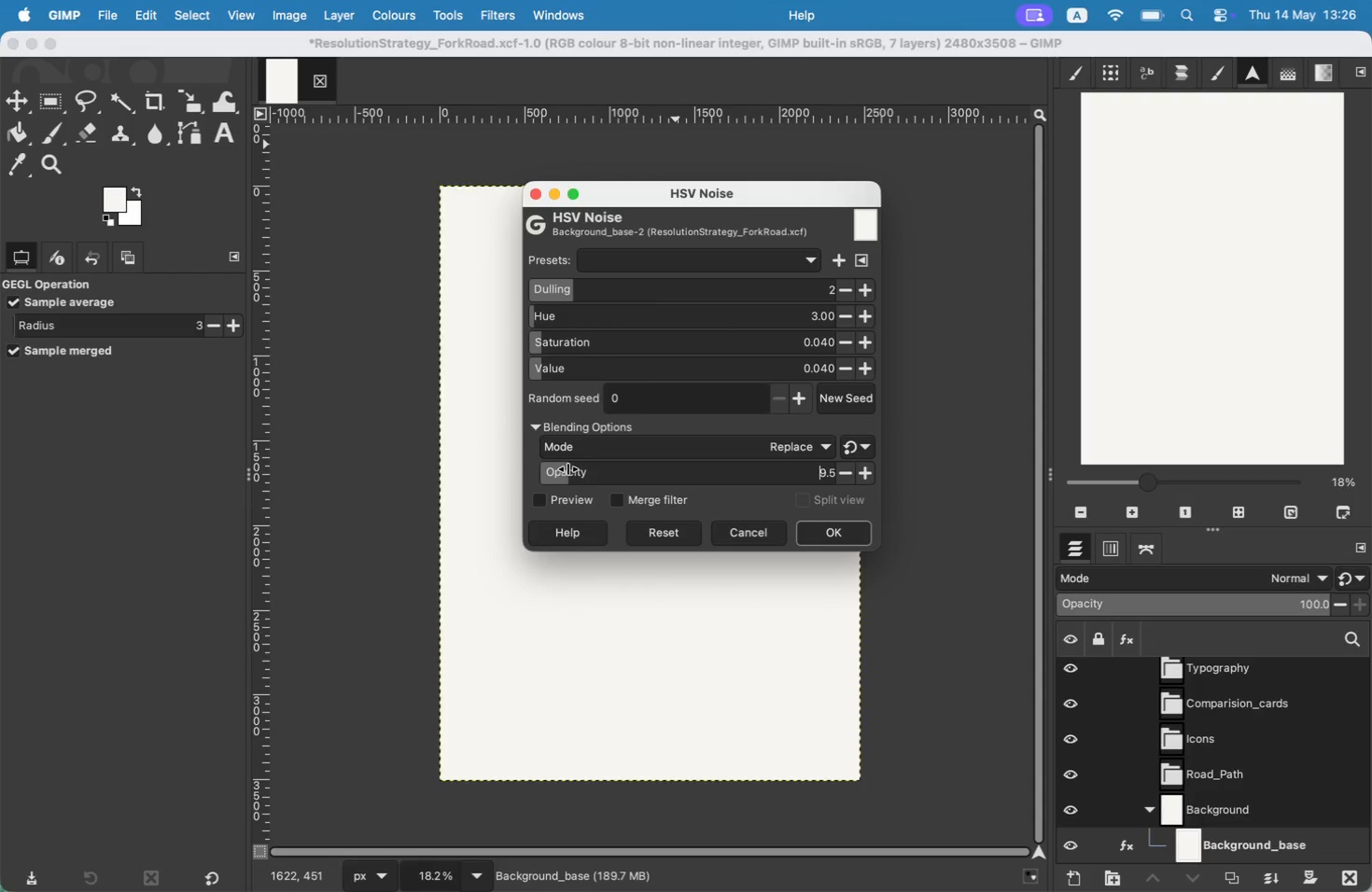 
left_click_drag(start_coordinate=[586, 475], to_coordinate=[564, 469])
 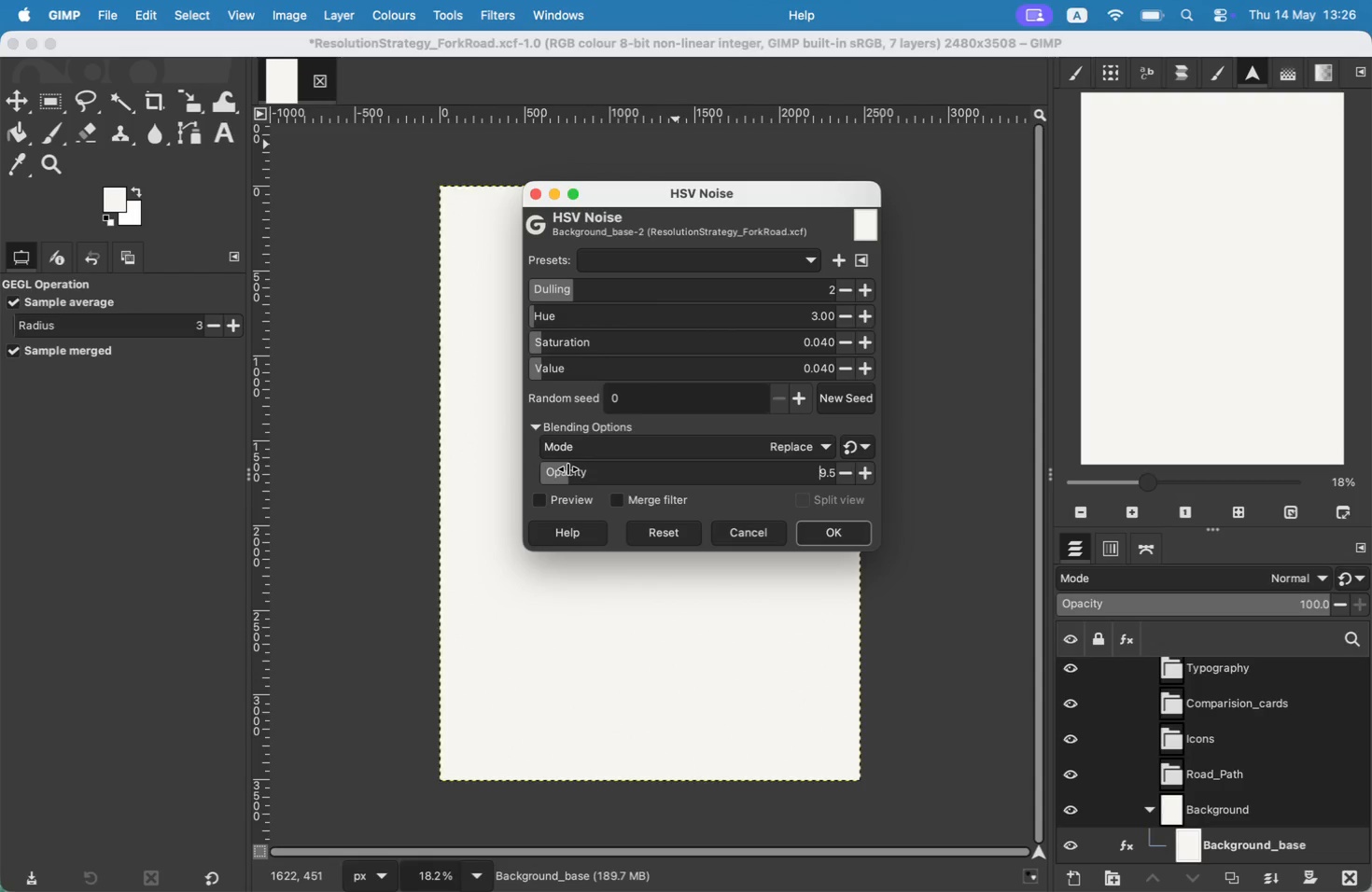 
left_click([833, 476])
 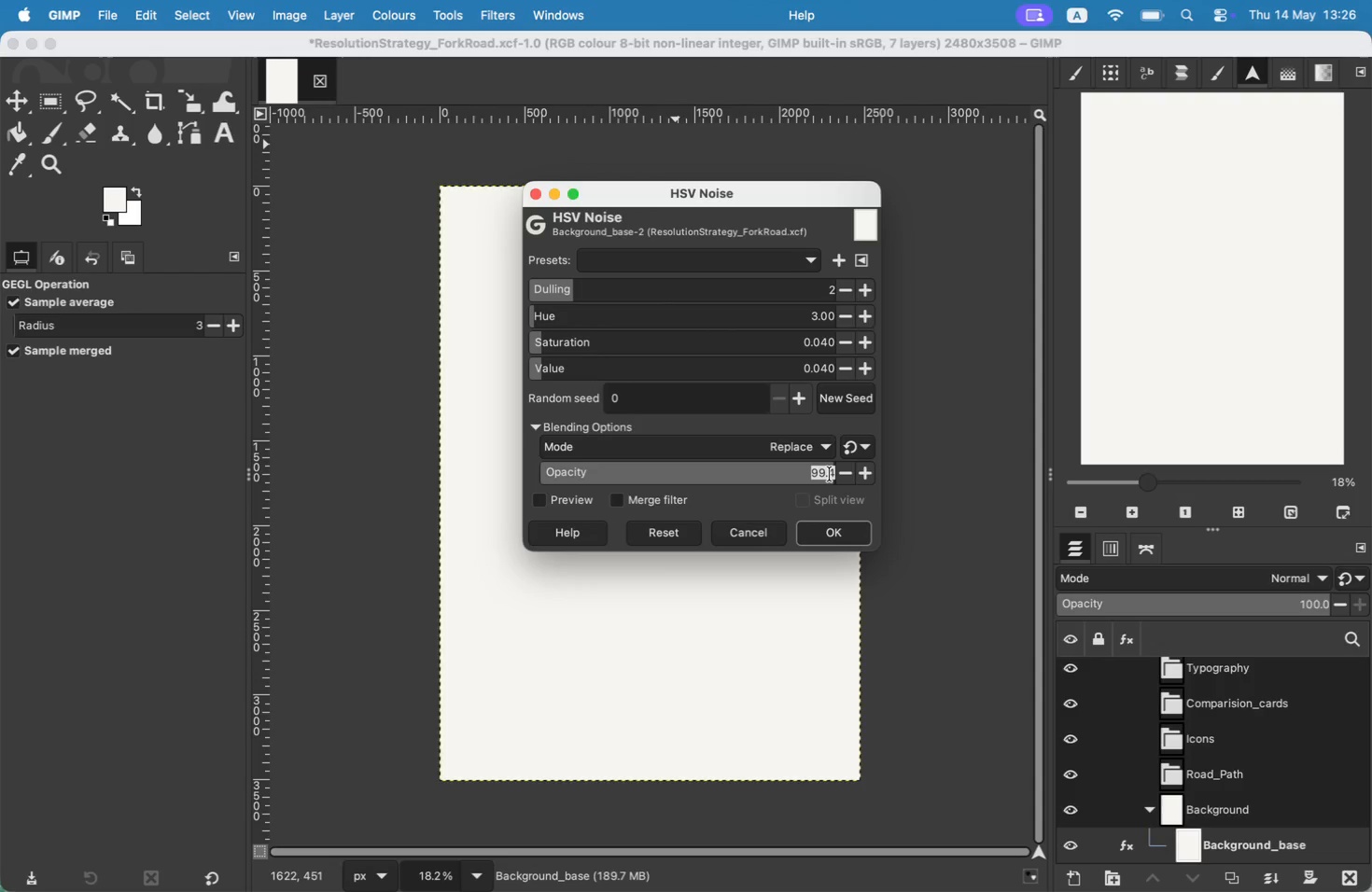 
key(8)
 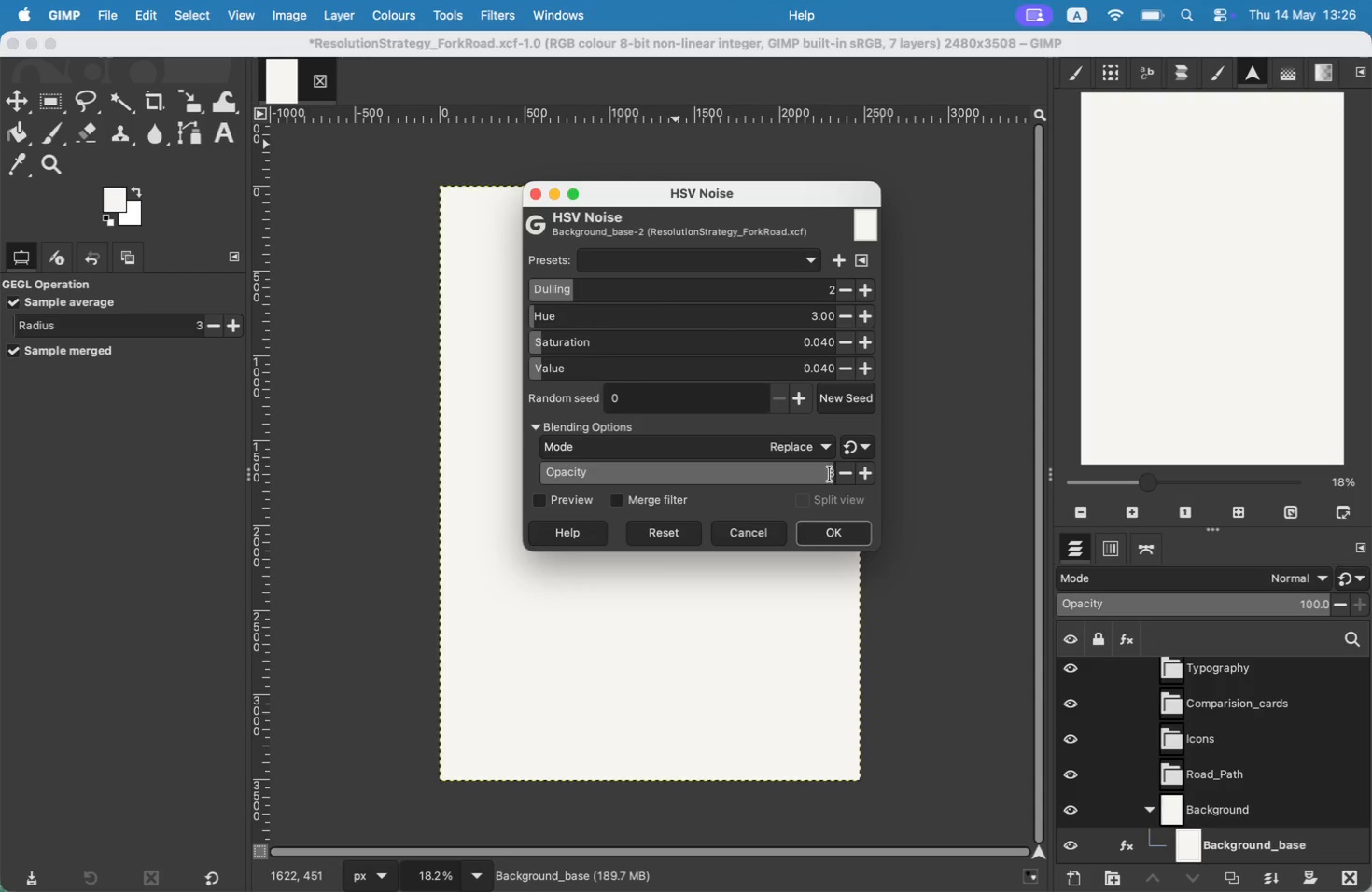 
left_click([790, 518])
 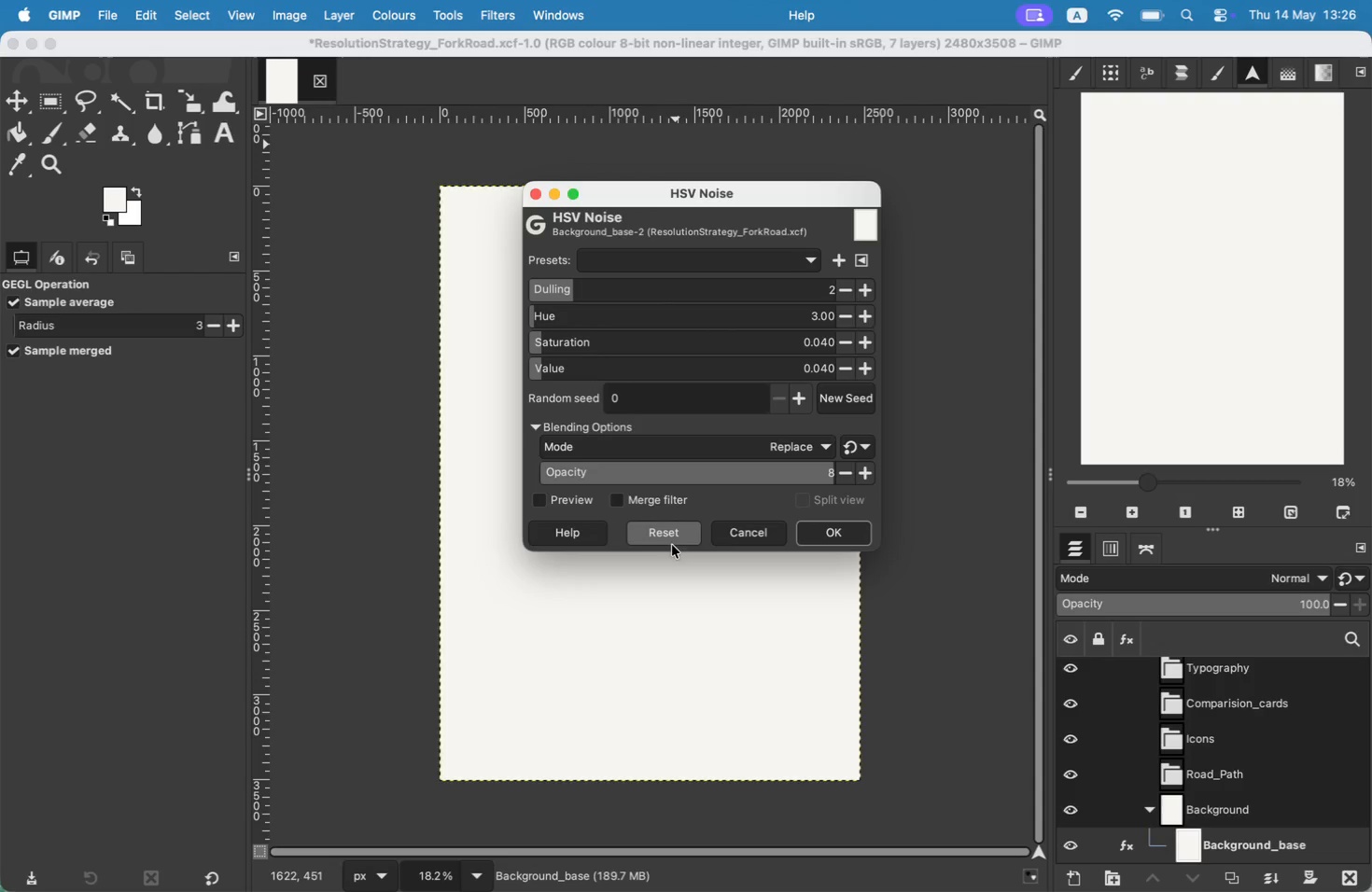 
left_click([842, 523])
 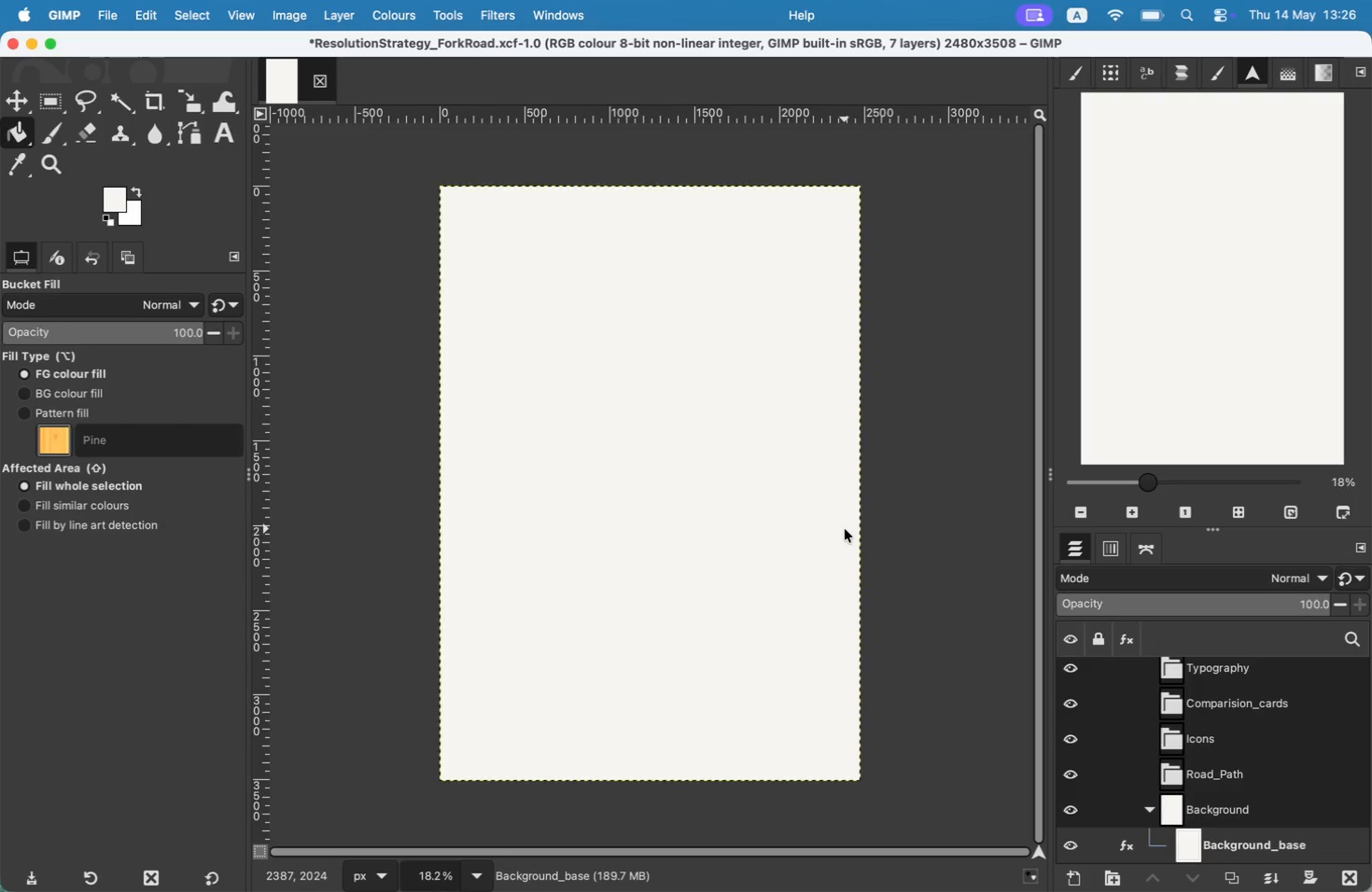 
wait(9.69)
 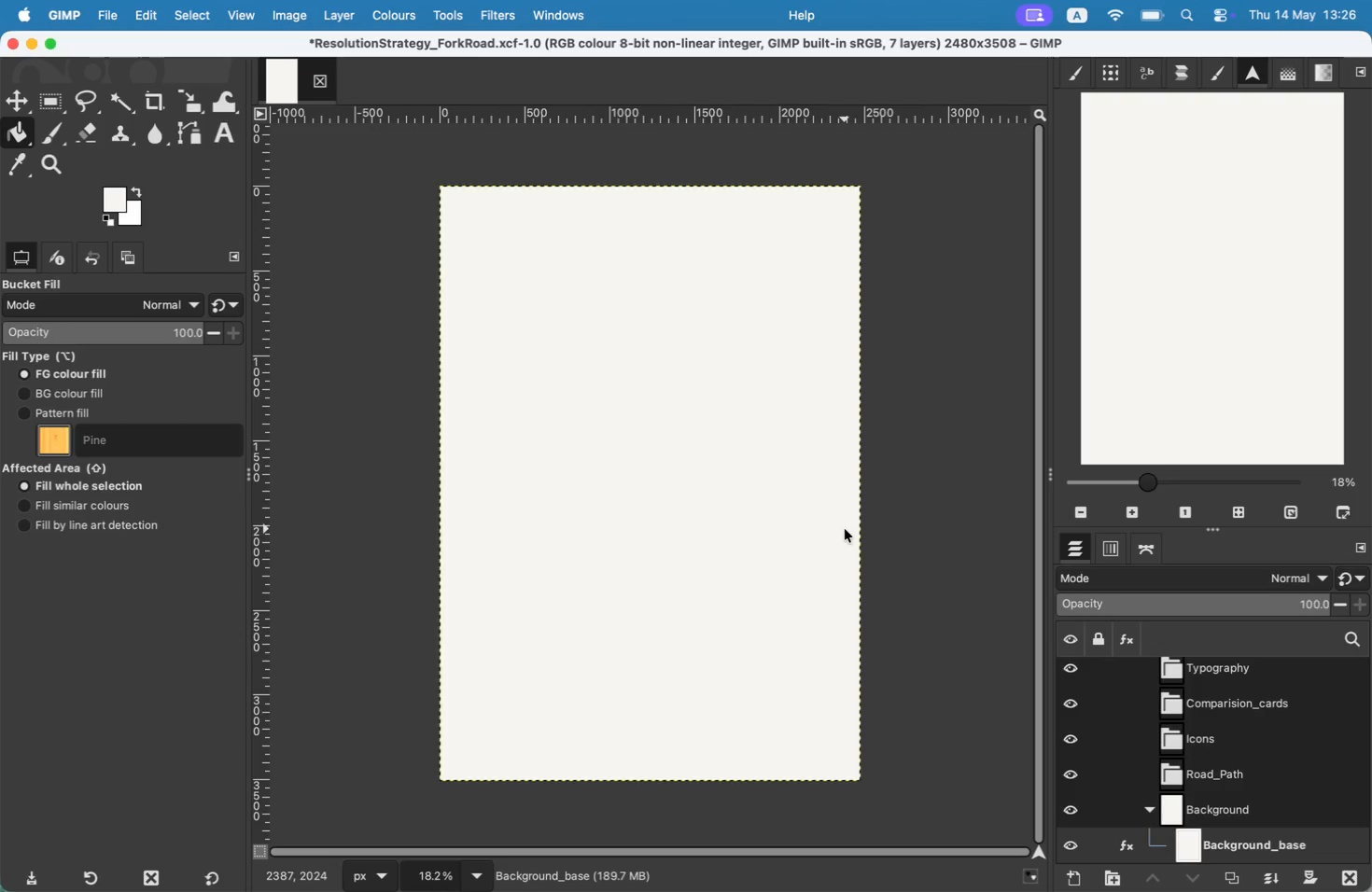 
left_click([1029, 764])
 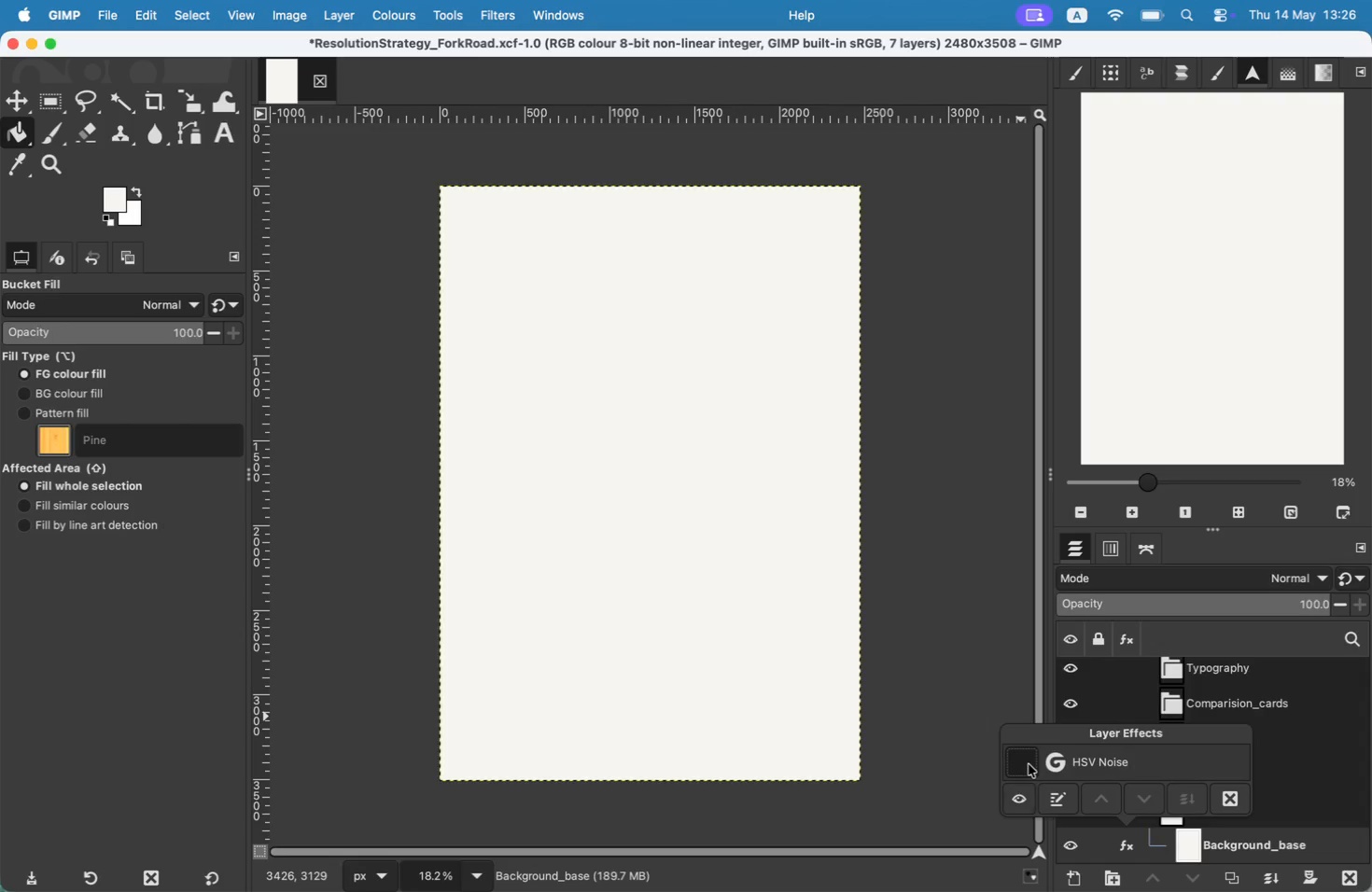 
left_click([1029, 764])
 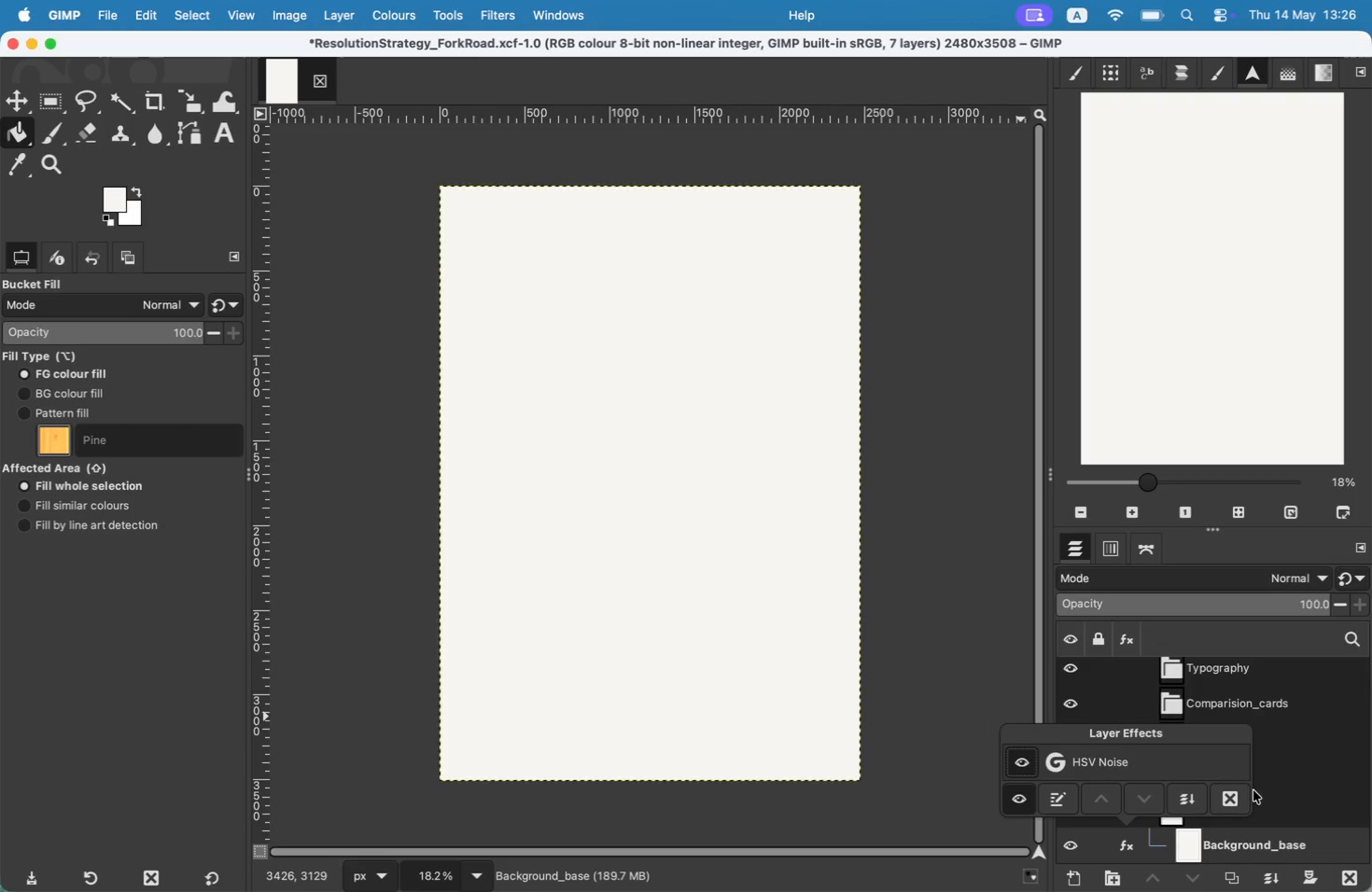 
left_click([1323, 787])
 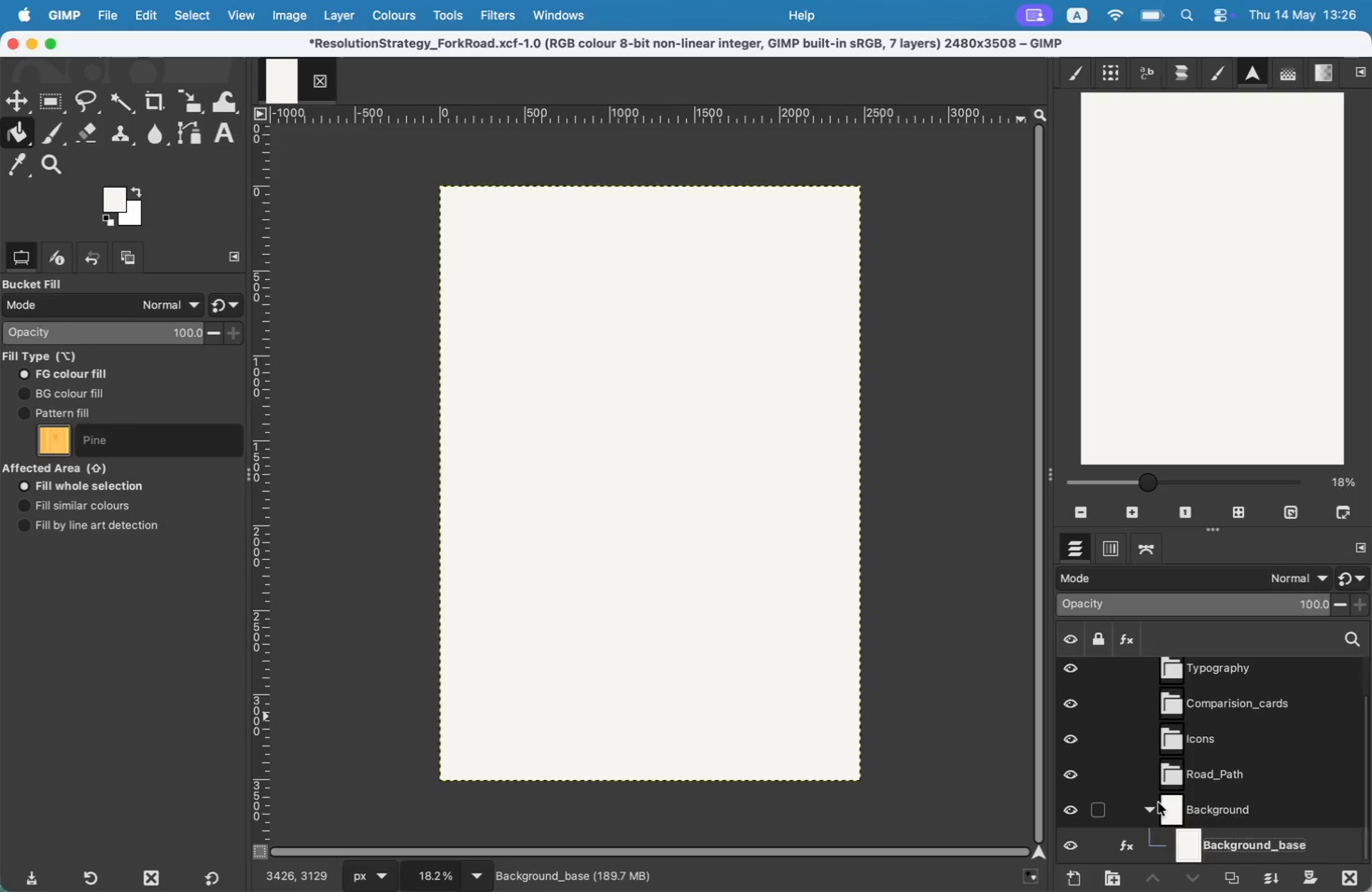 
left_click([1155, 808])
 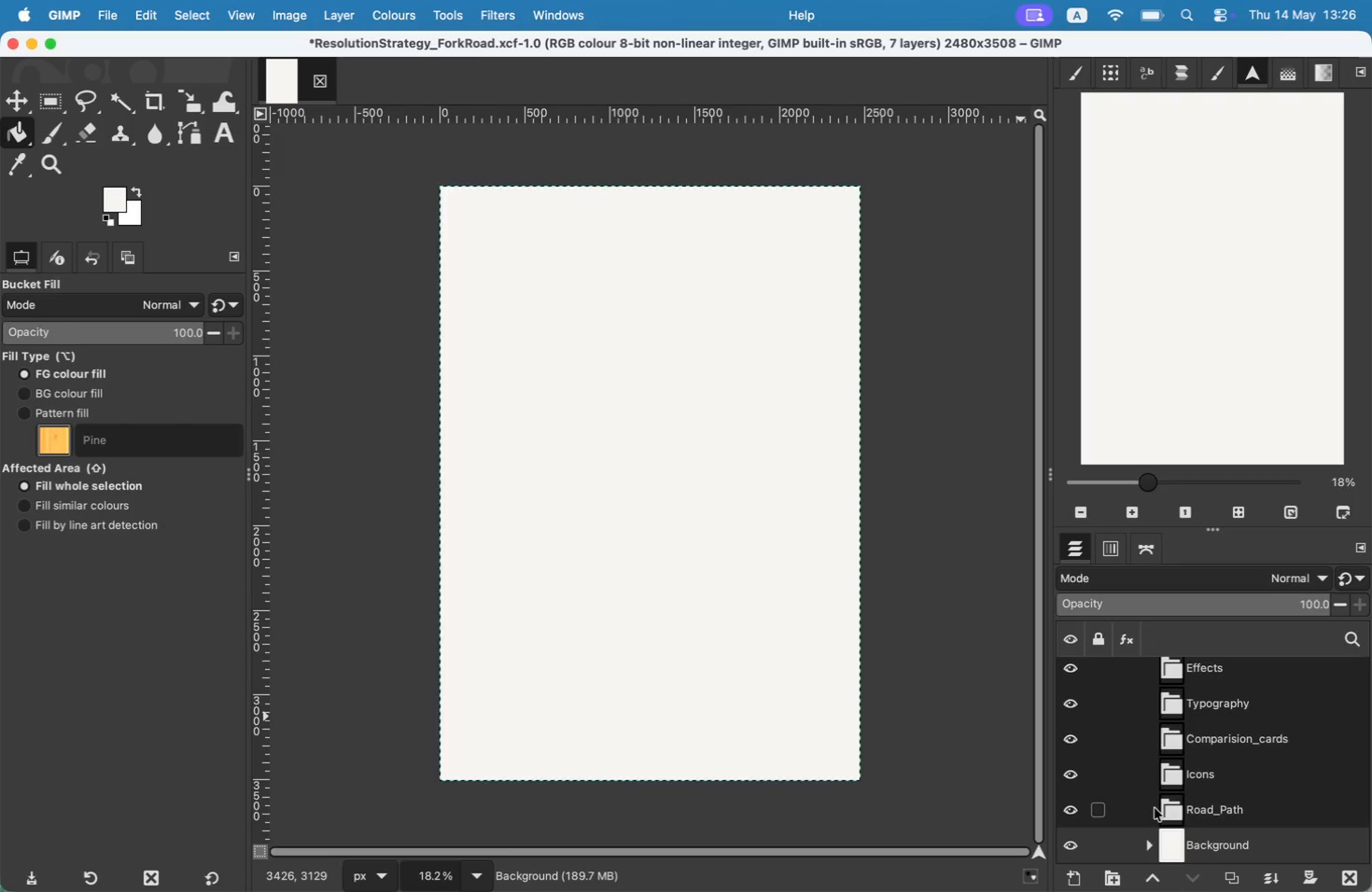 
mouse_move([1145, 755])
 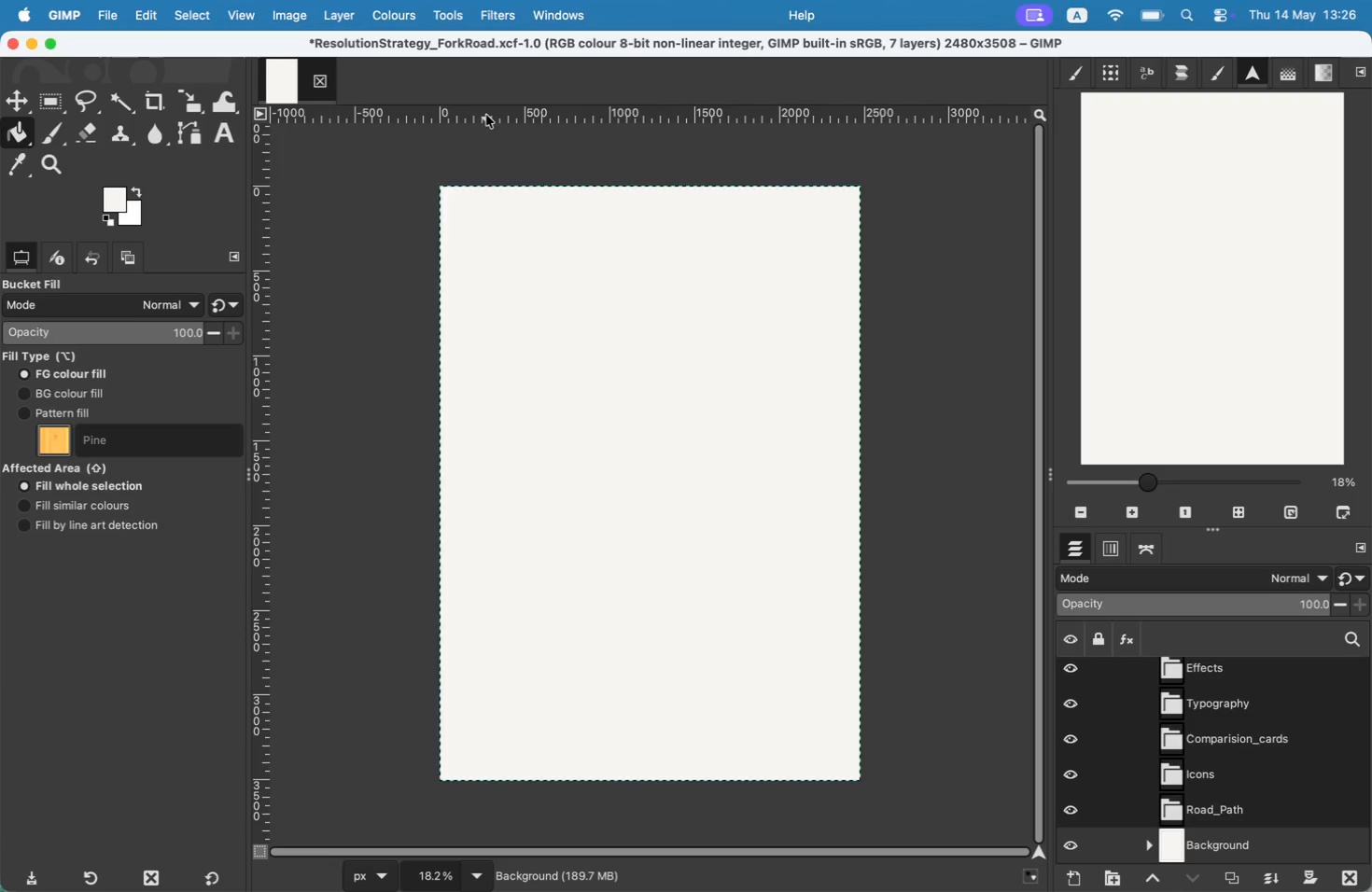 
wait(5.36)
 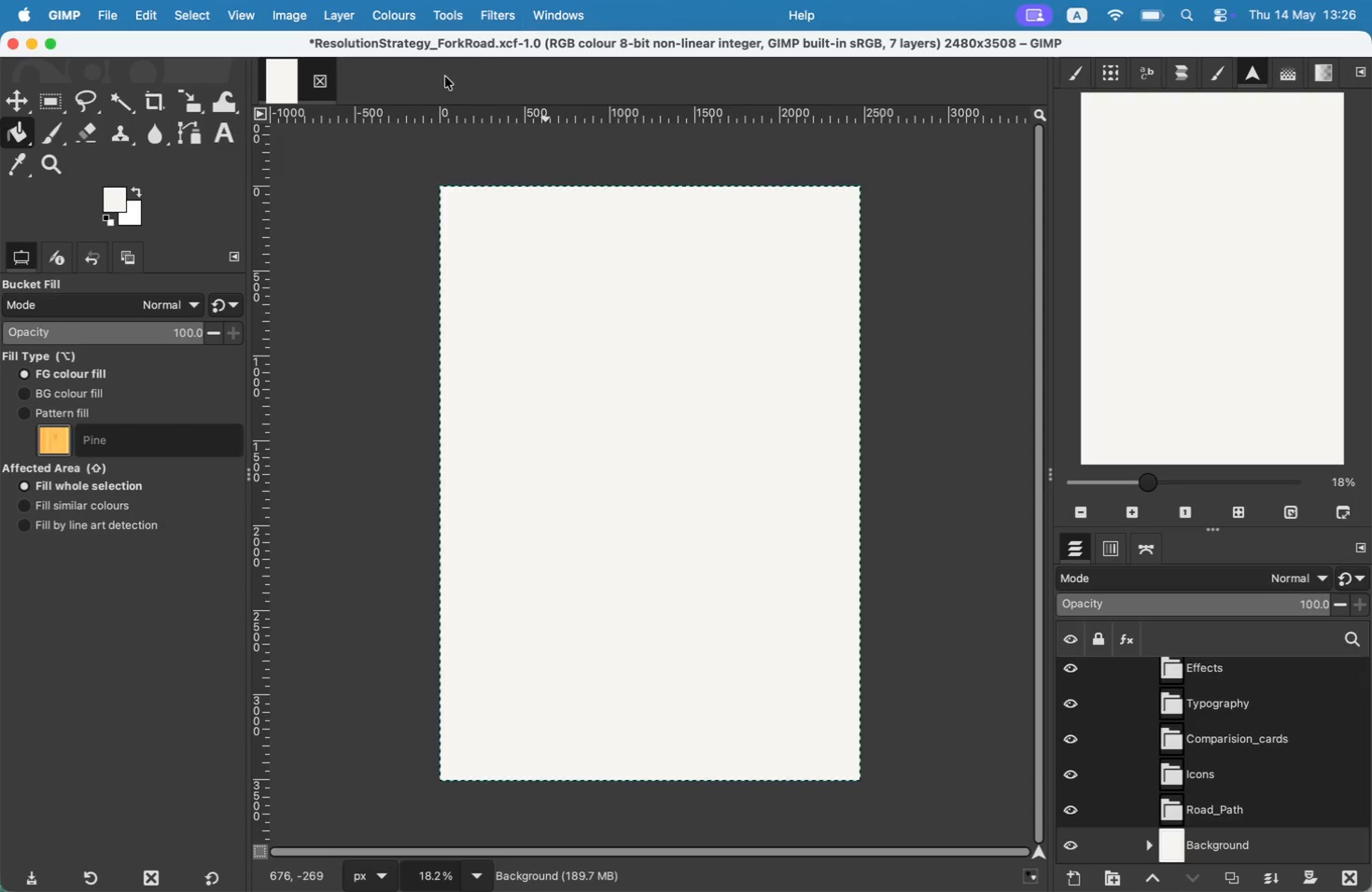 
left_click([0, 93])
 